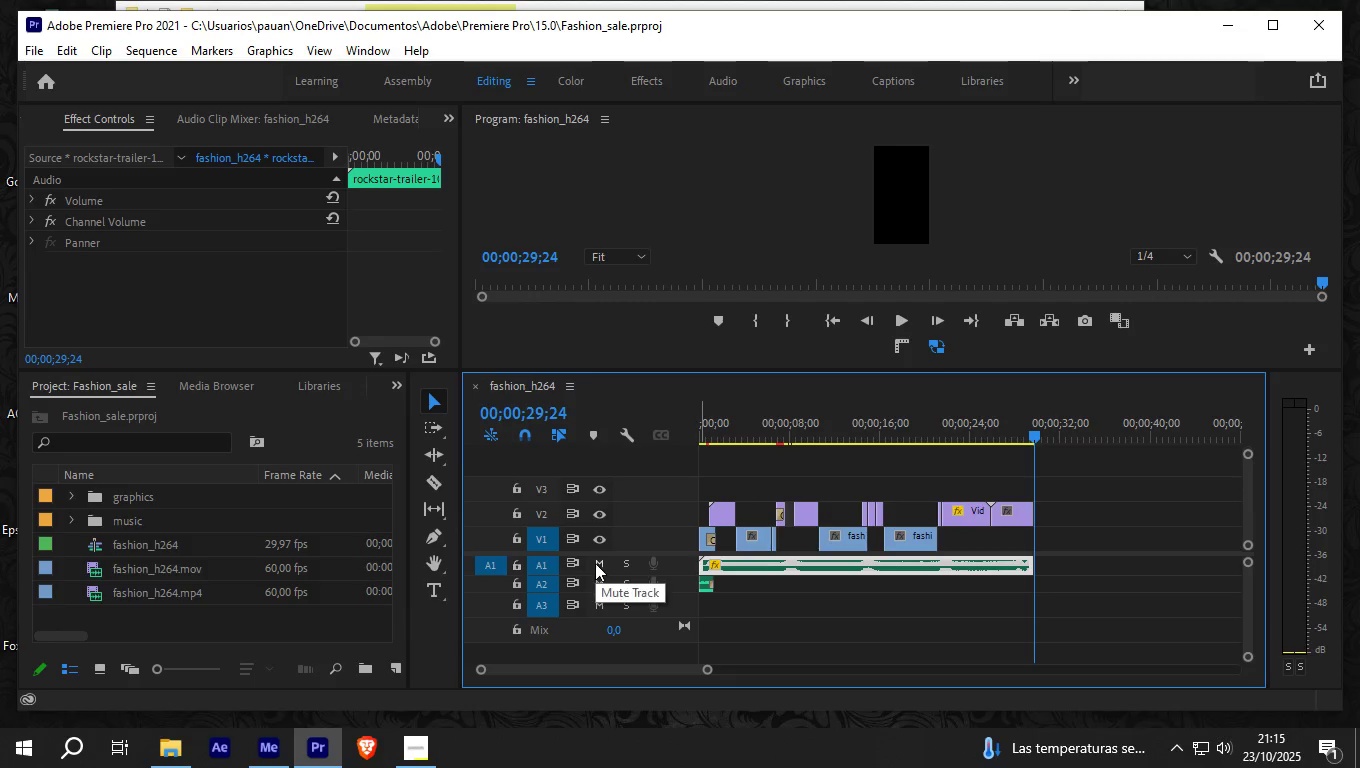 
left_click([600, 562])
 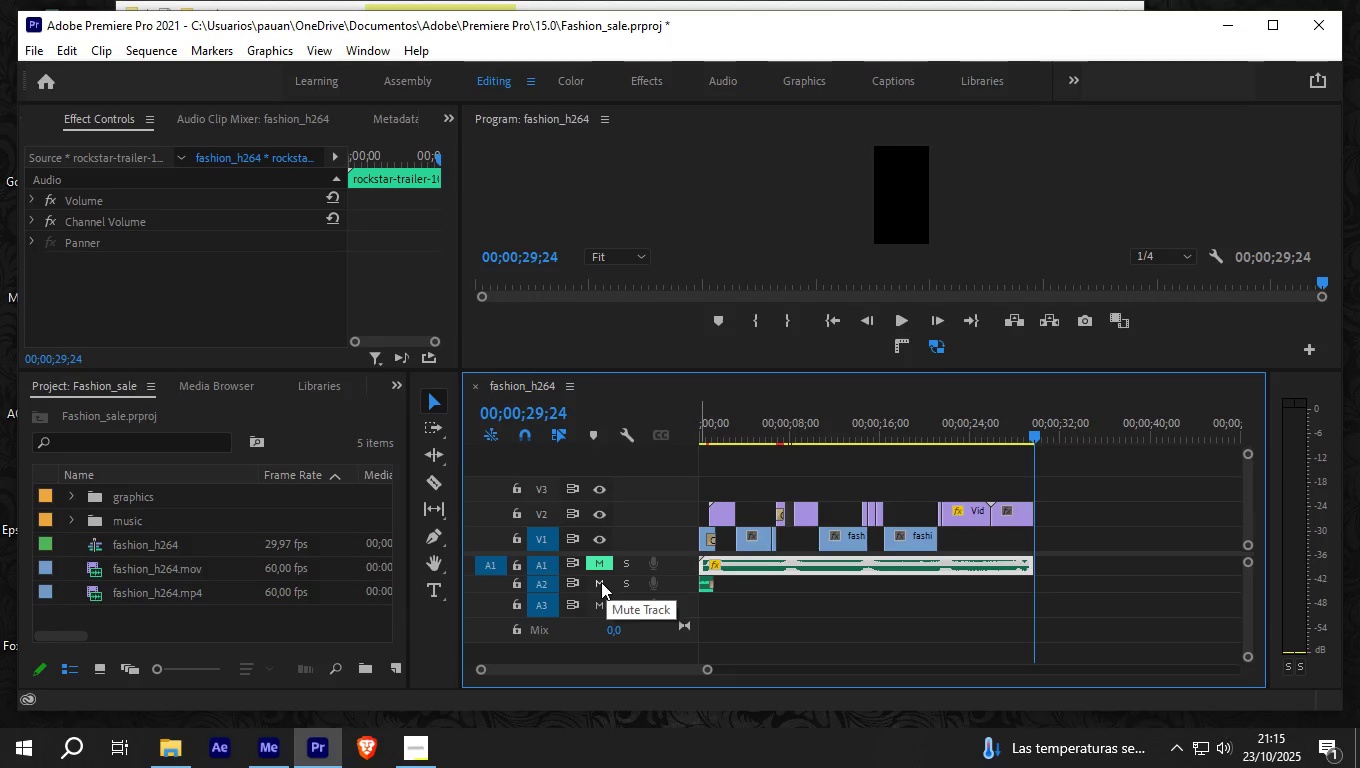 
left_click([601, 582])
 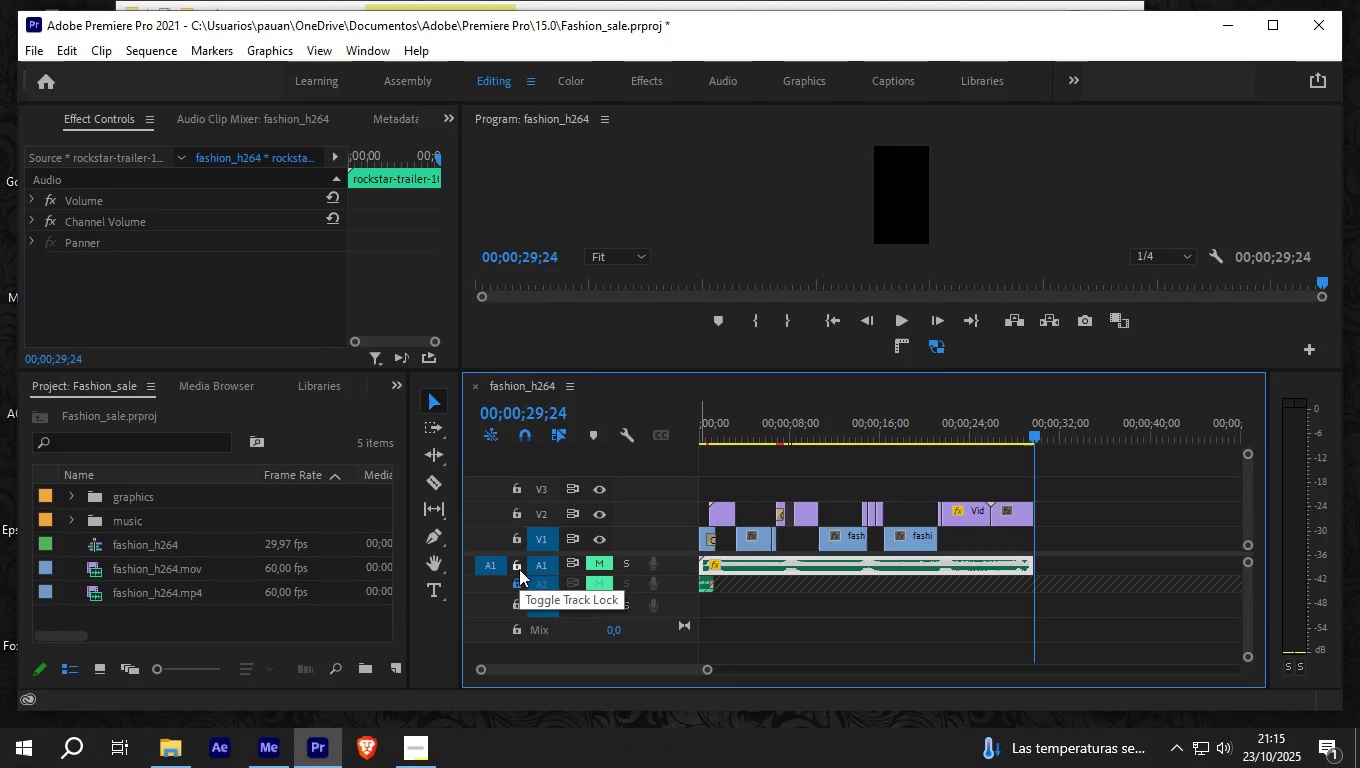 
left_click([519, 569])
 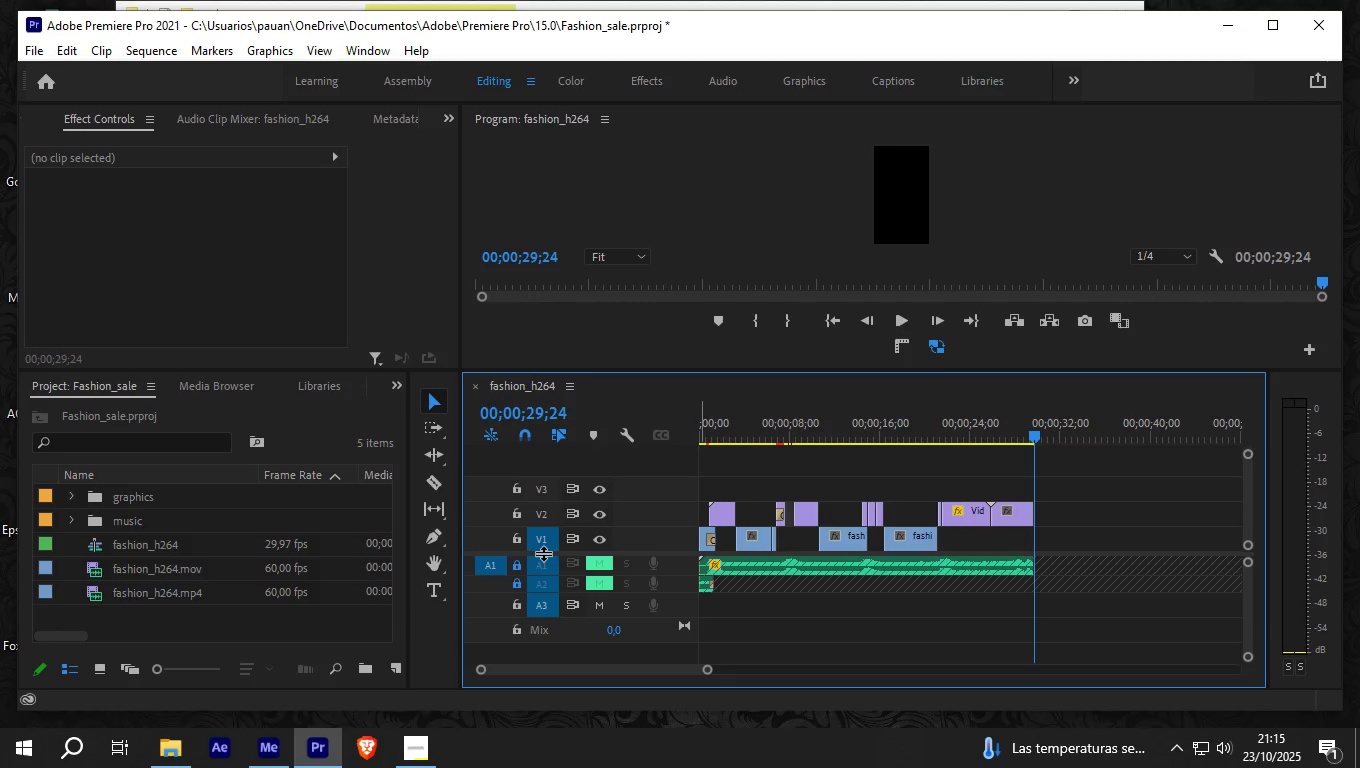 
left_click_drag(start_coordinate=[543, 553], to_coordinate=[549, 601])
 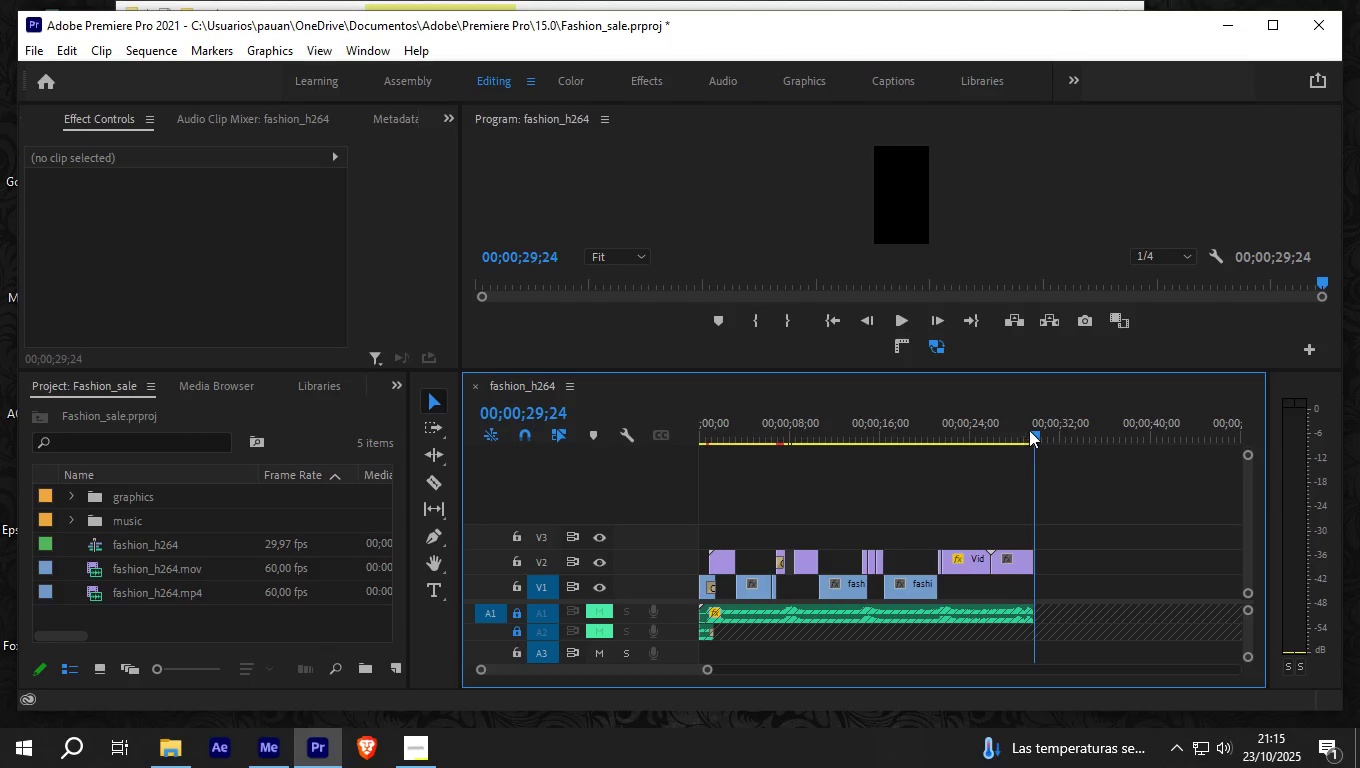 
left_click_drag(start_coordinate=[1029, 430], to_coordinate=[795, 440])
 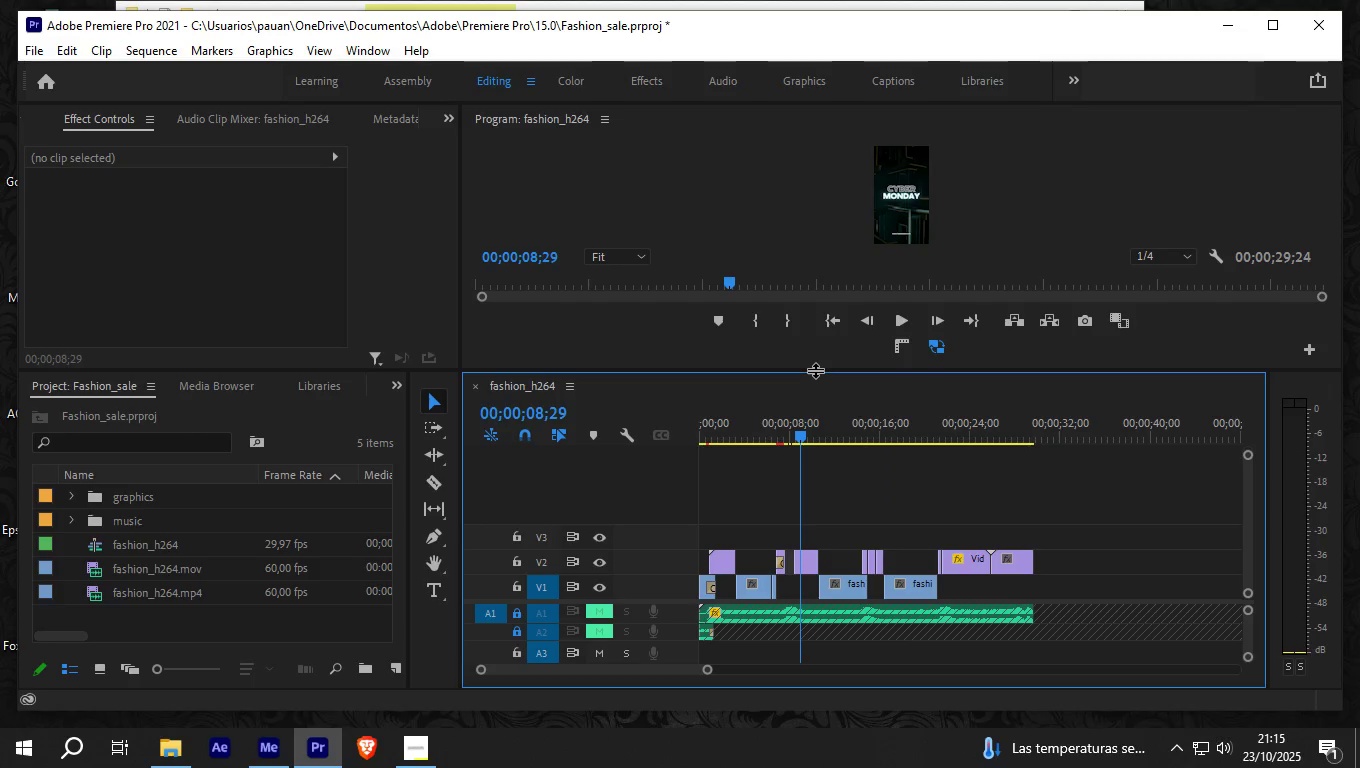 
left_click_drag(start_coordinate=[815, 370], to_coordinate=[806, 469])
 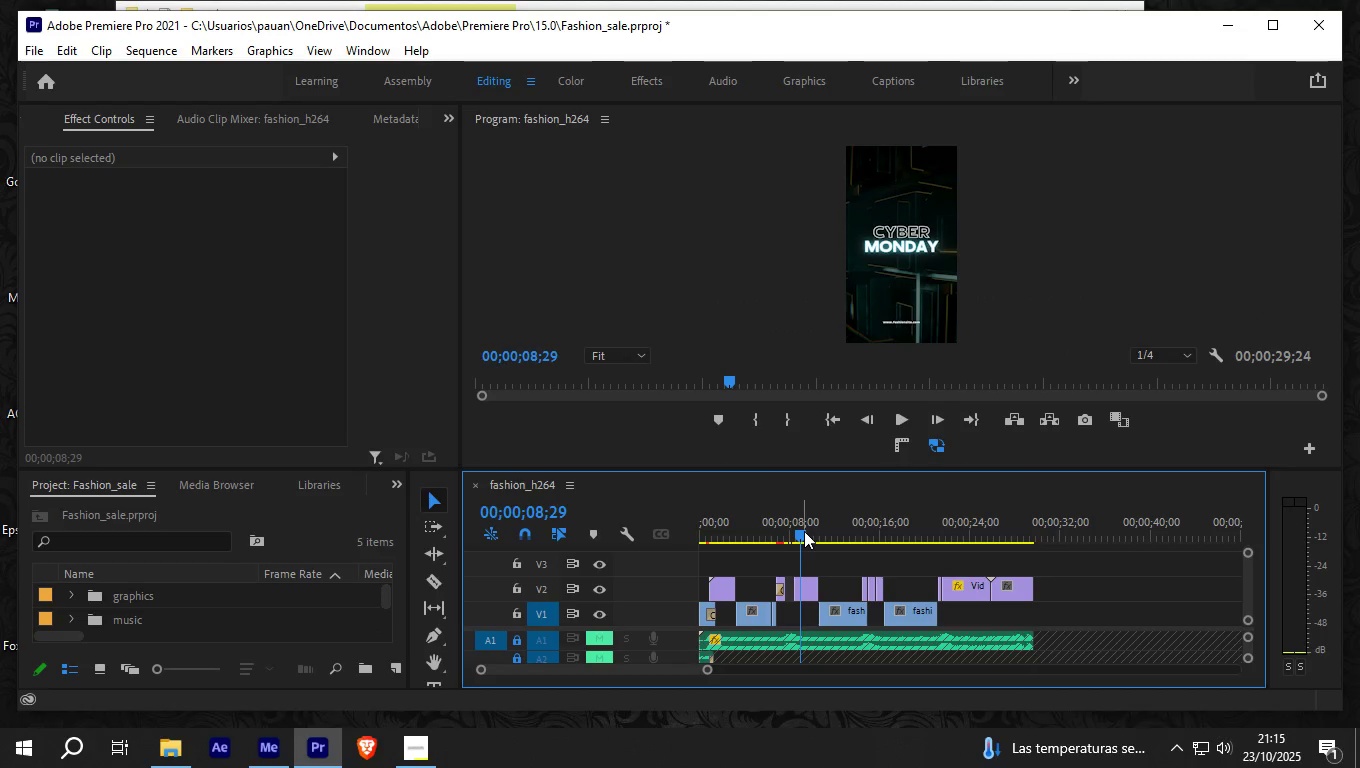 
left_click_drag(start_coordinate=[798, 530], to_coordinate=[692, 535])
 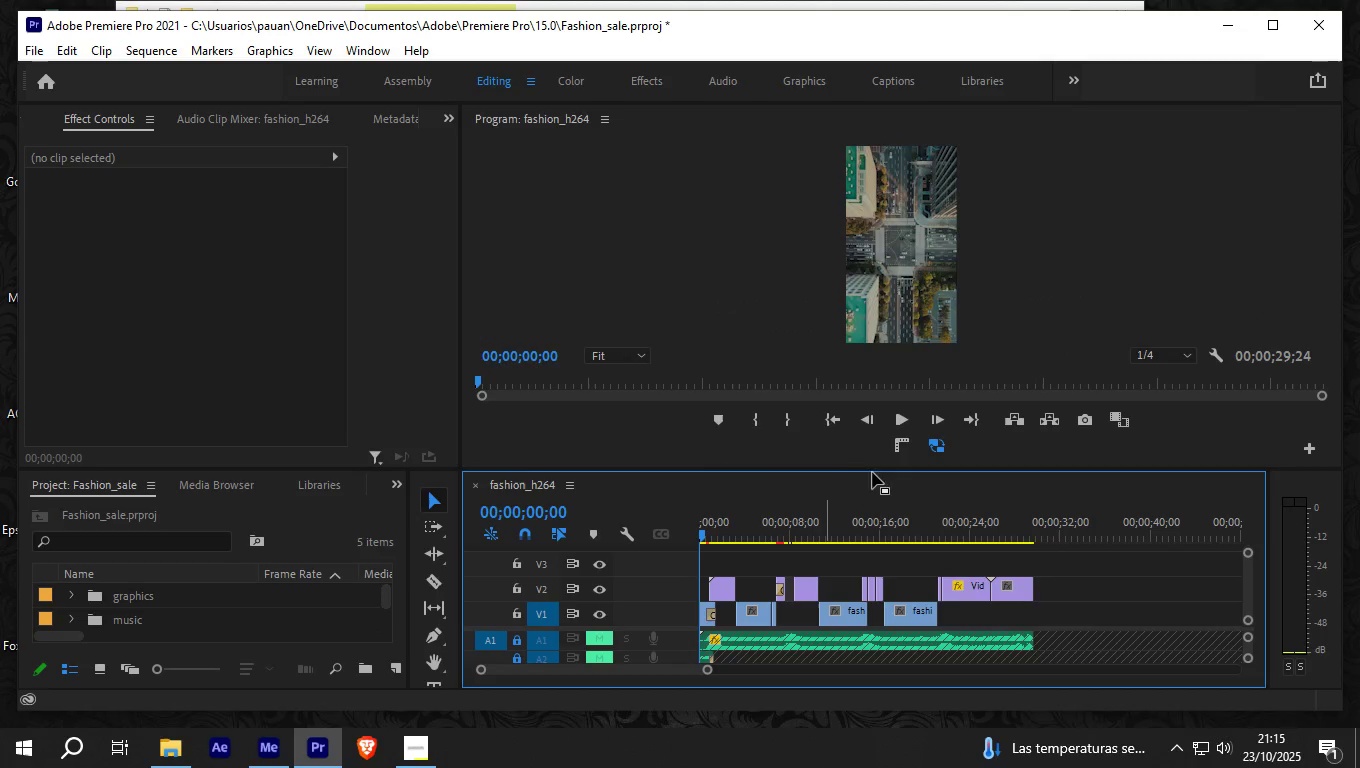 
key(Space)
 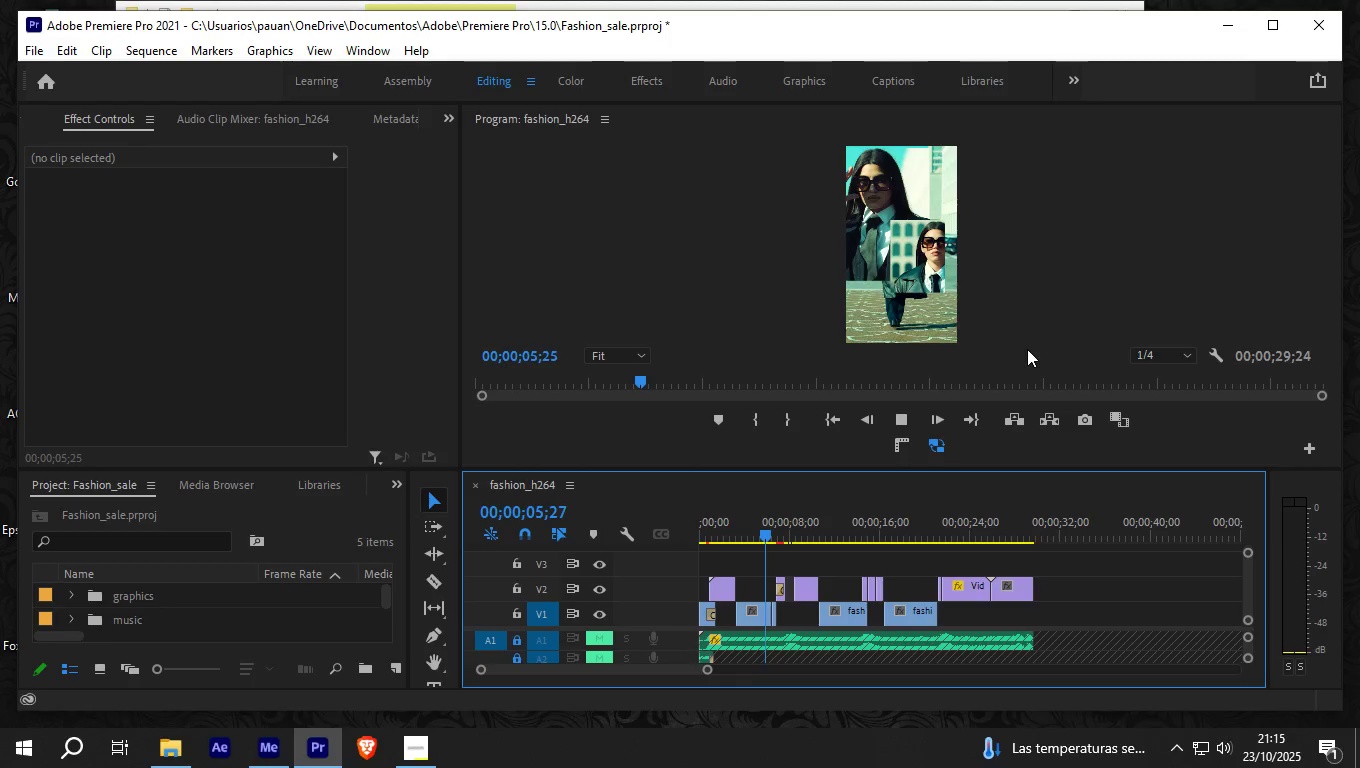 
wait(7.94)
 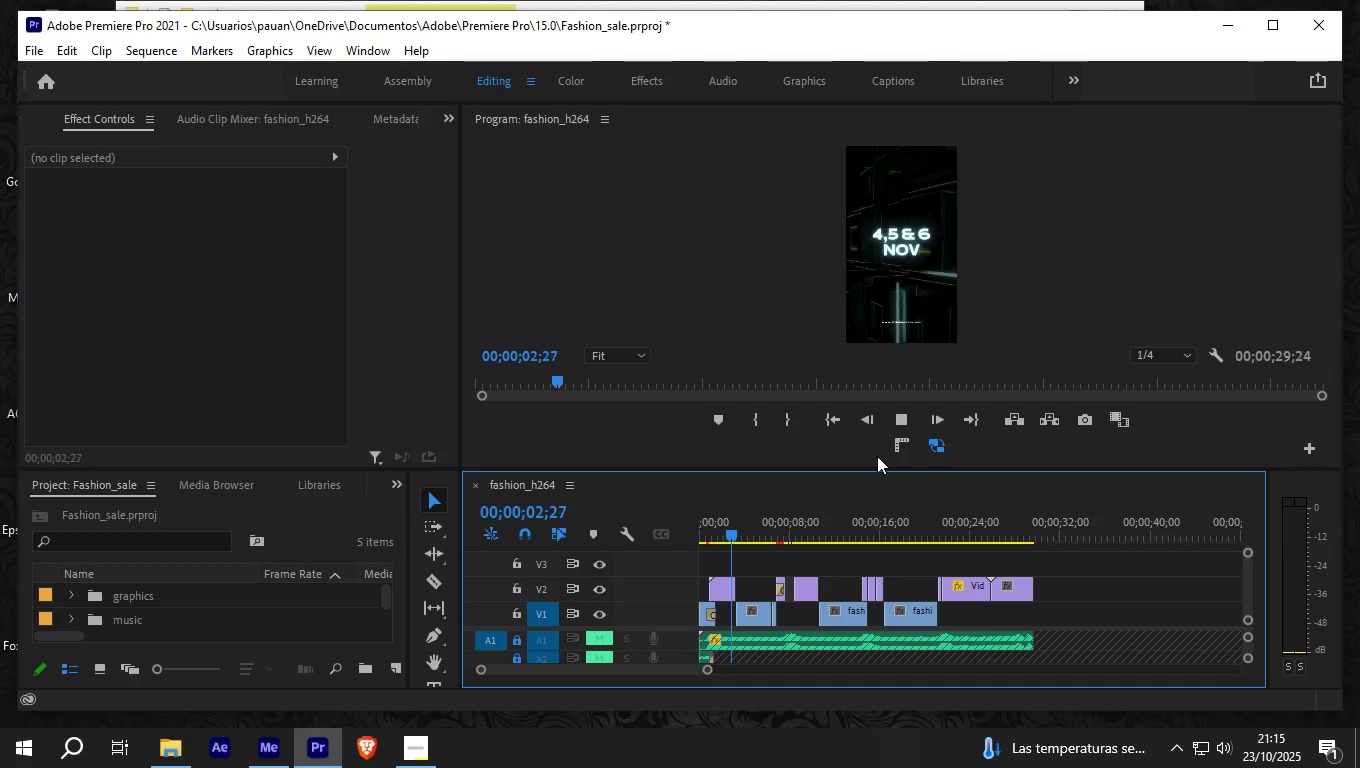 
key(Space)
 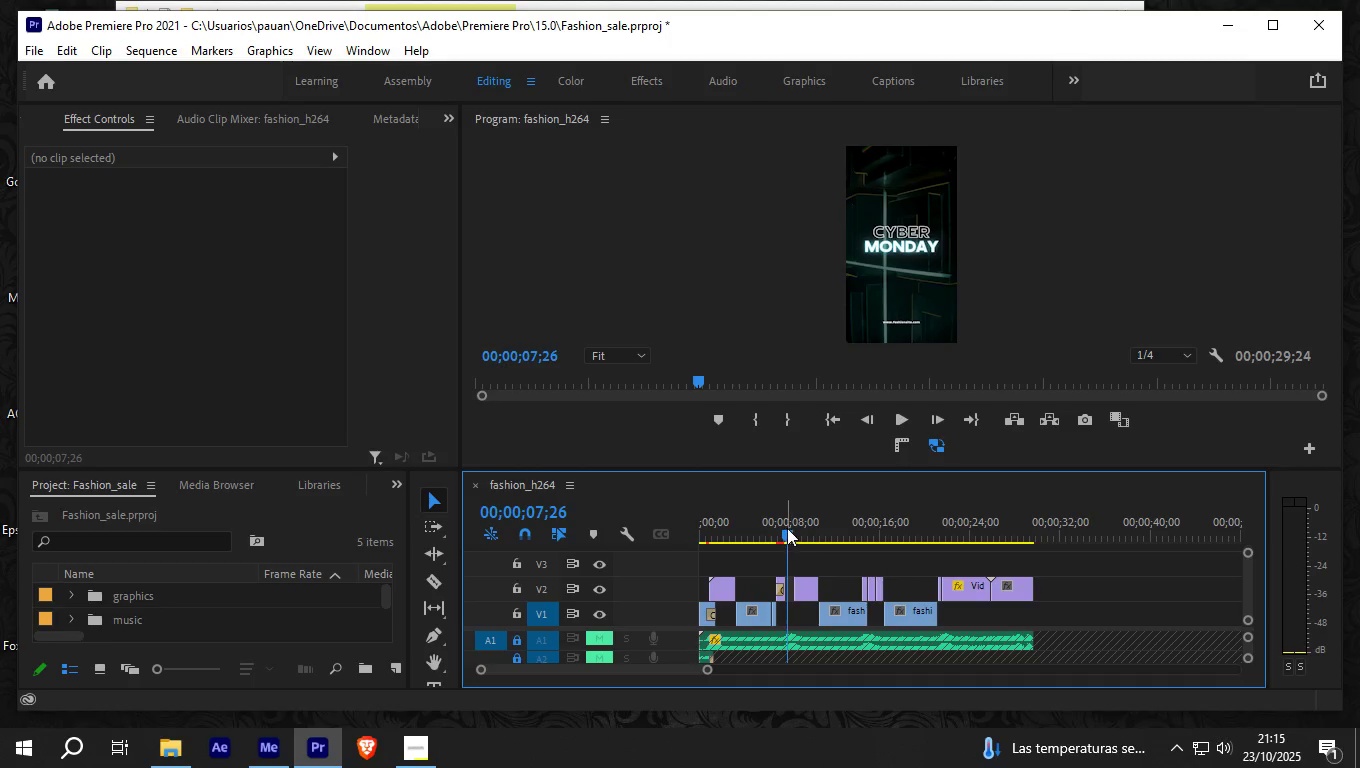 
left_click_drag(start_coordinate=[780, 529], to_coordinate=[783, 538])
 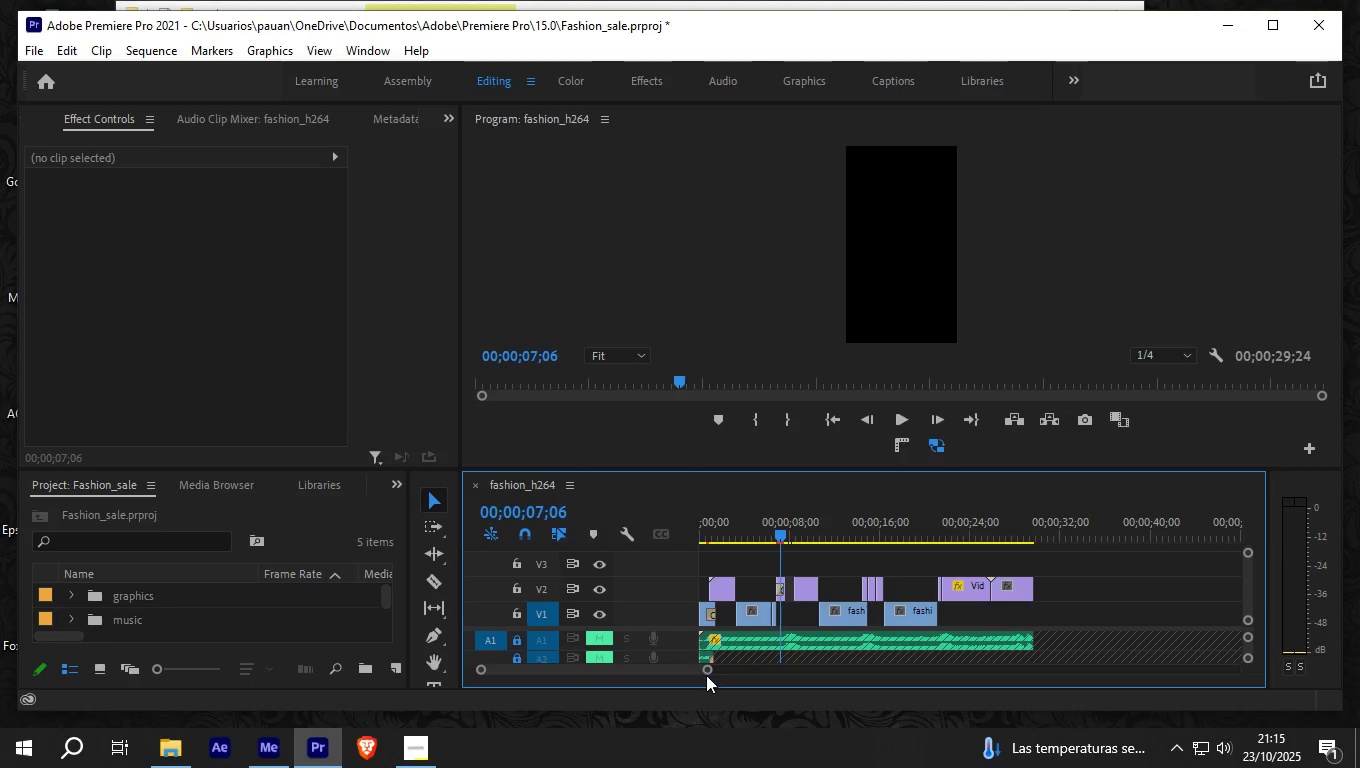 
left_click_drag(start_coordinate=[706, 672], to_coordinate=[645, 650])
 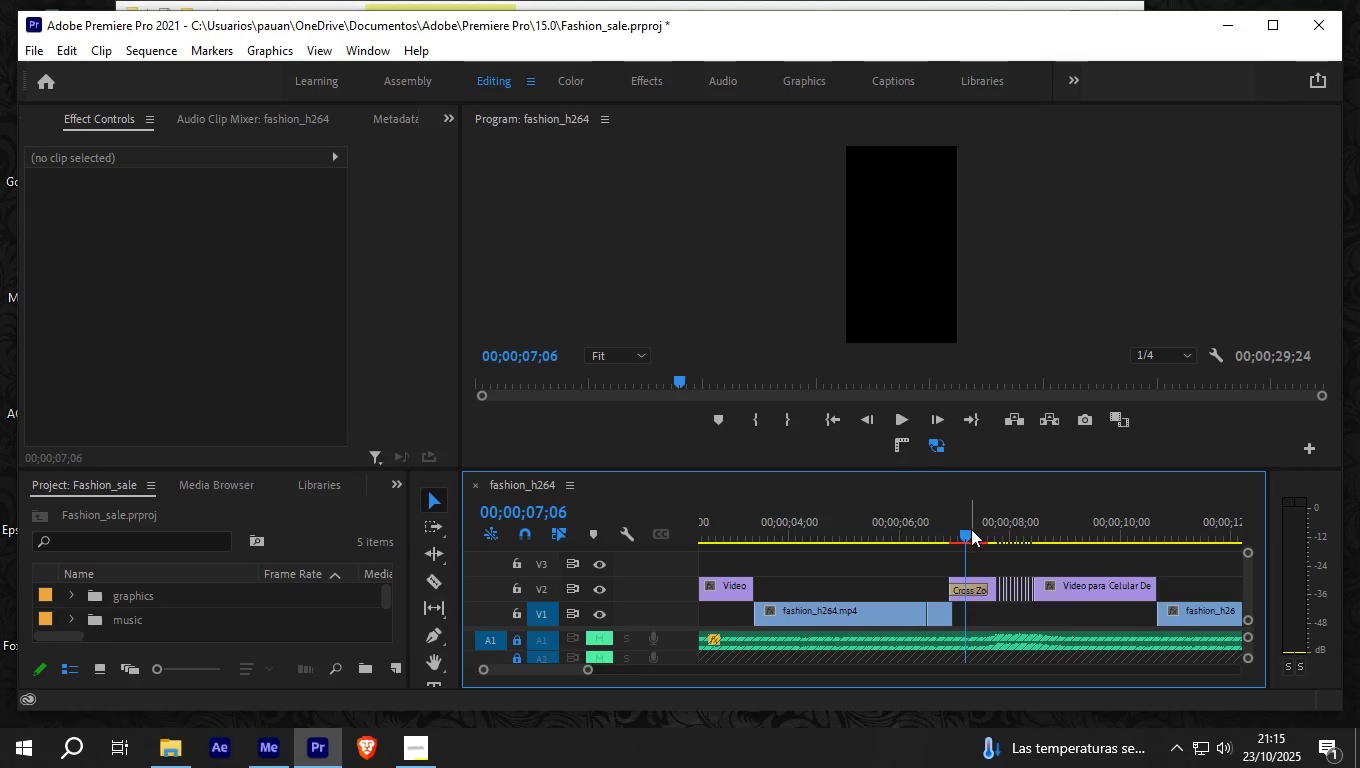 
left_click_drag(start_coordinate=[965, 531], to_coordinate=[1156, 504])
 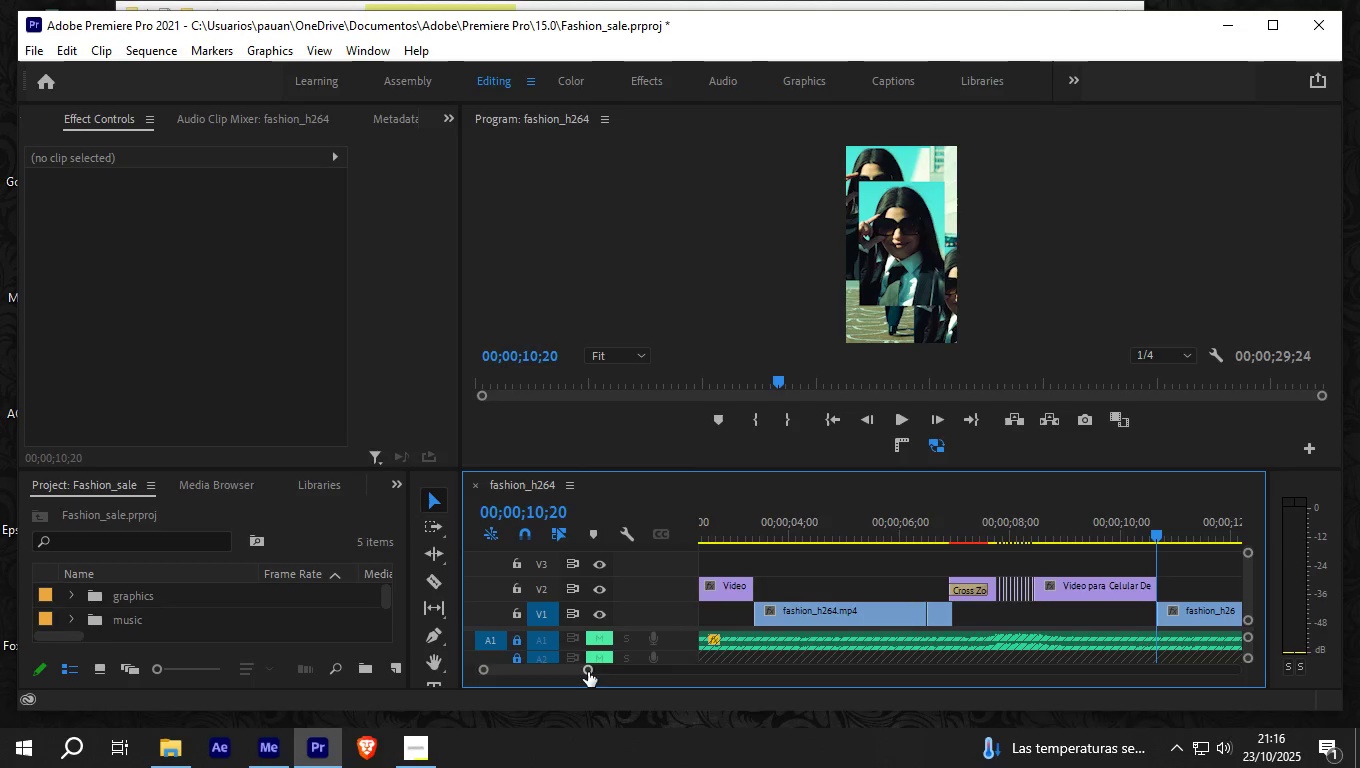 
left_click_drag(start_coordinate=[590, 671], to_coordinate=[672, 671])
 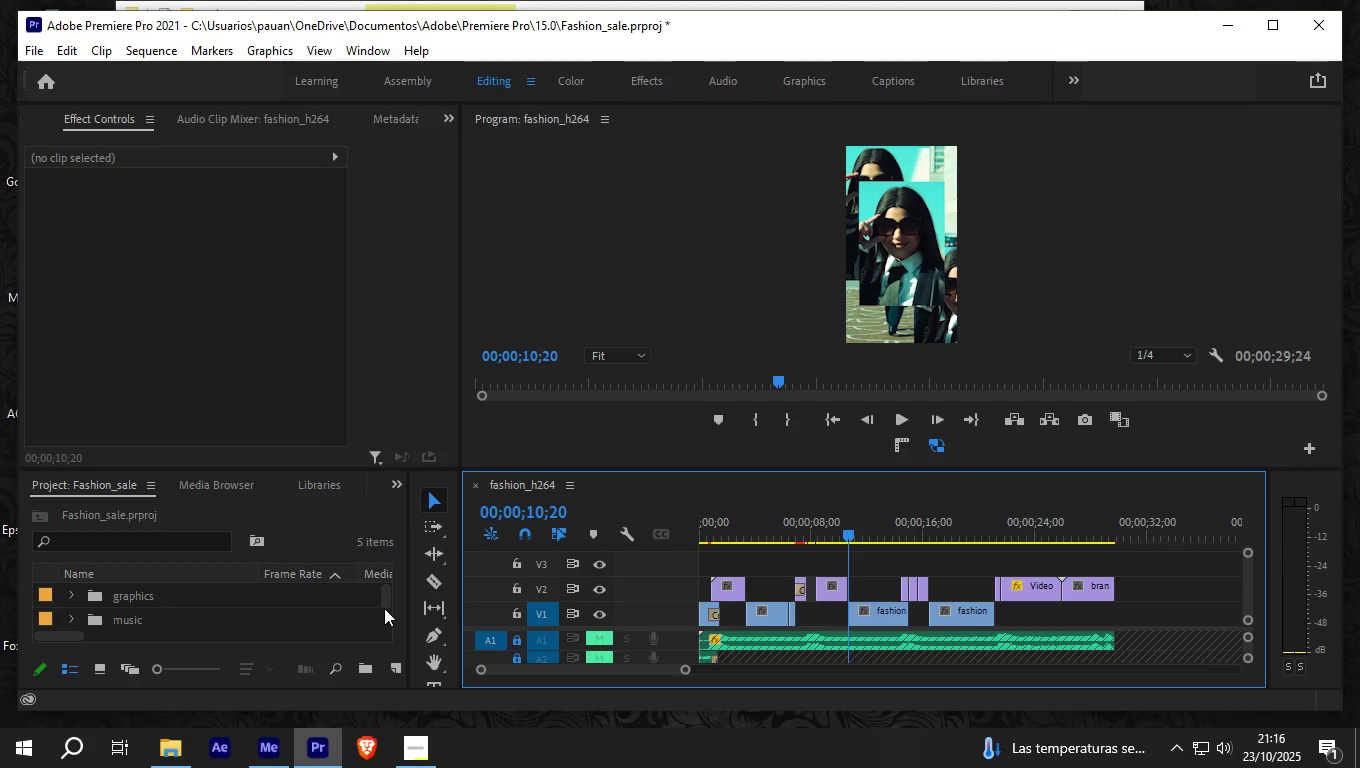 
left_click_drag(start_coordinate=[386, 597], to_coordinate=[382, 640])
 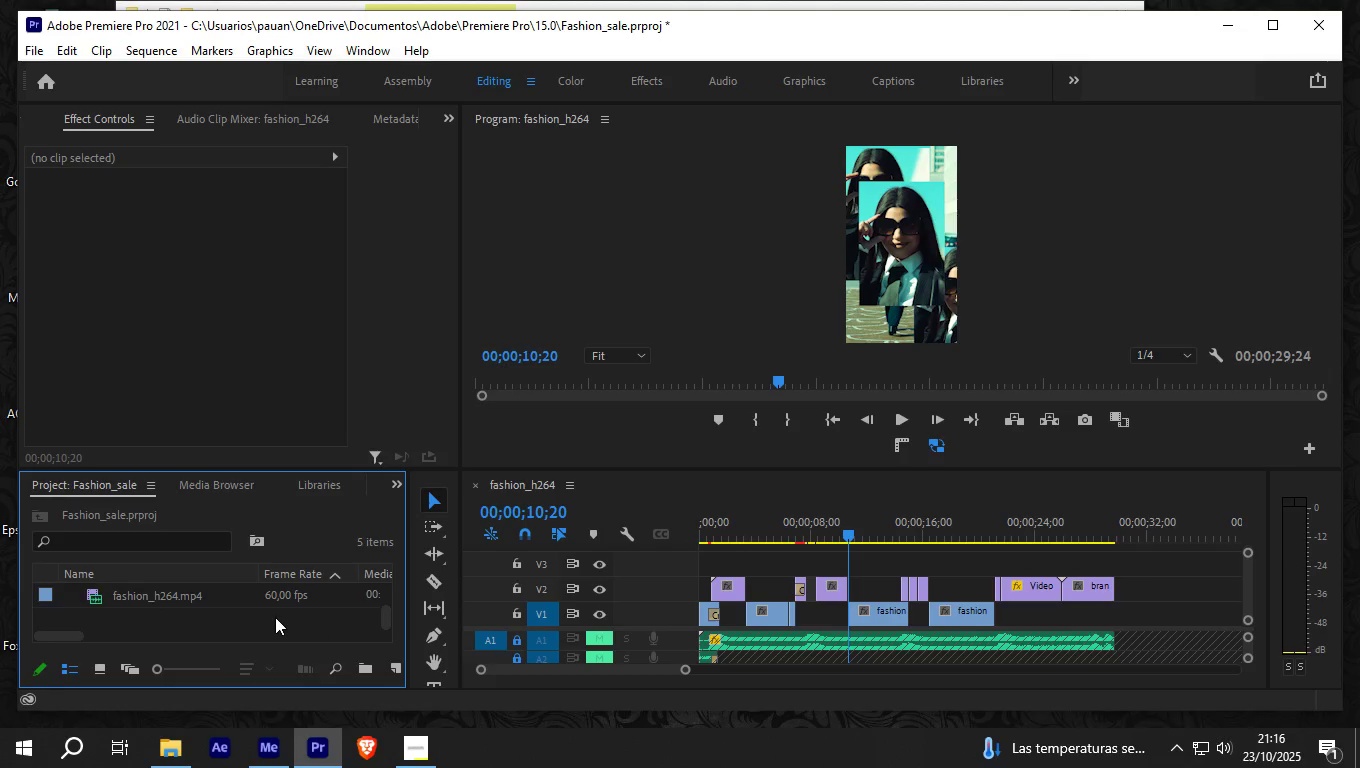 
right_click([275, 616])
 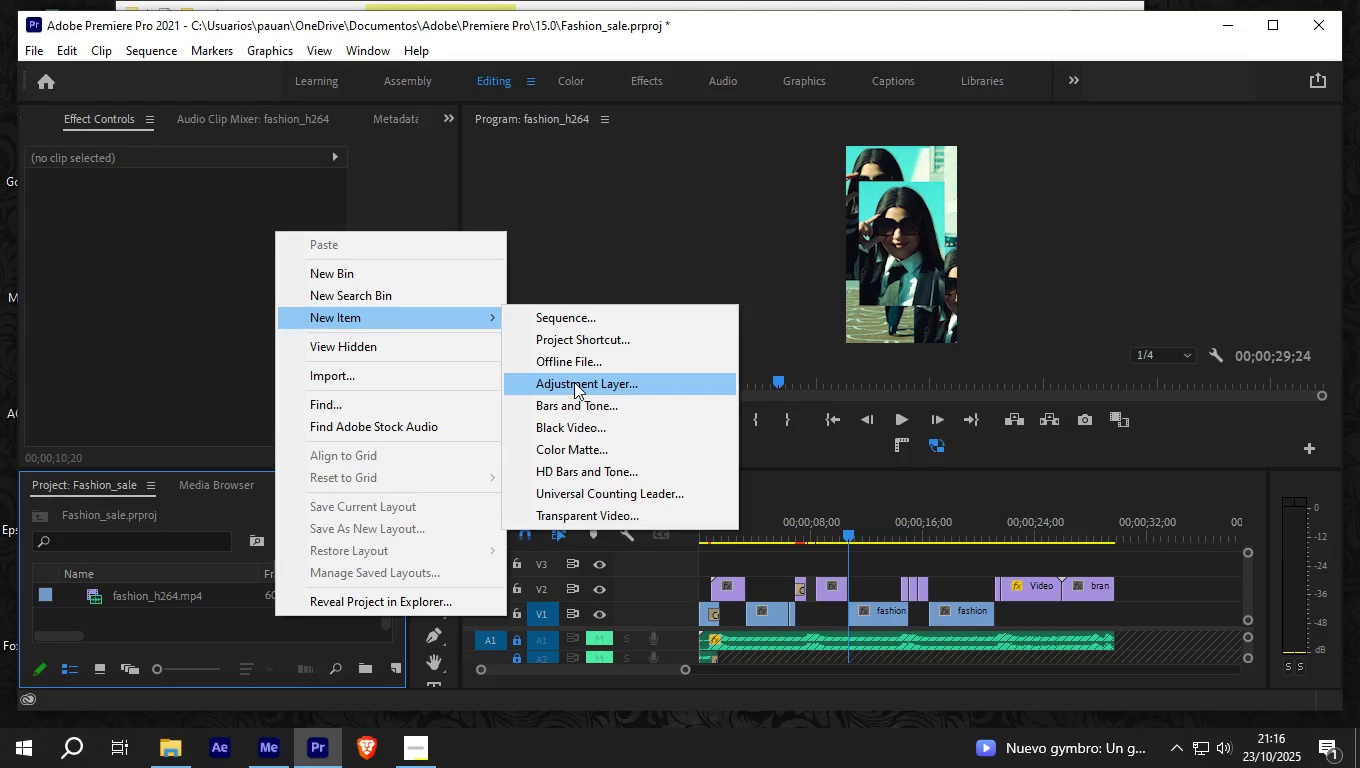 
wait(5.32)
 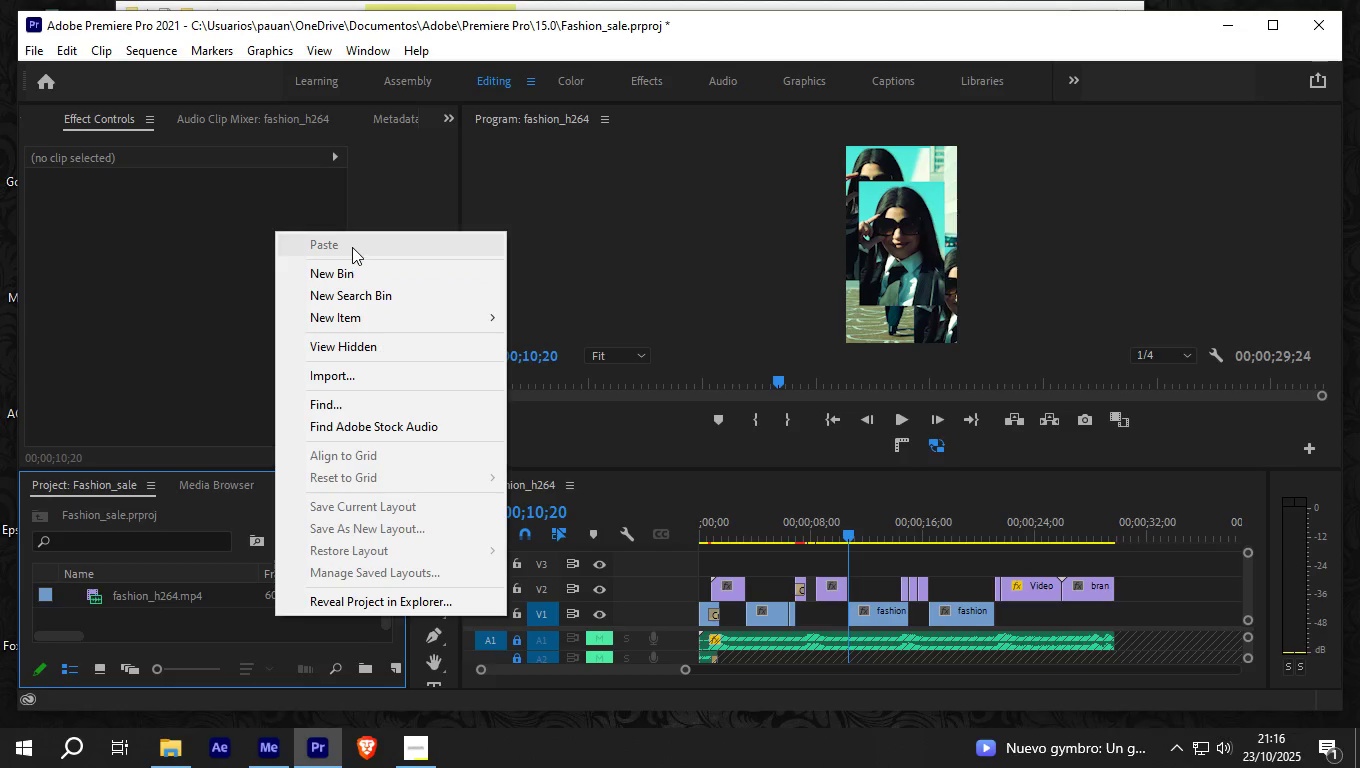 
left_click([574, 382])
 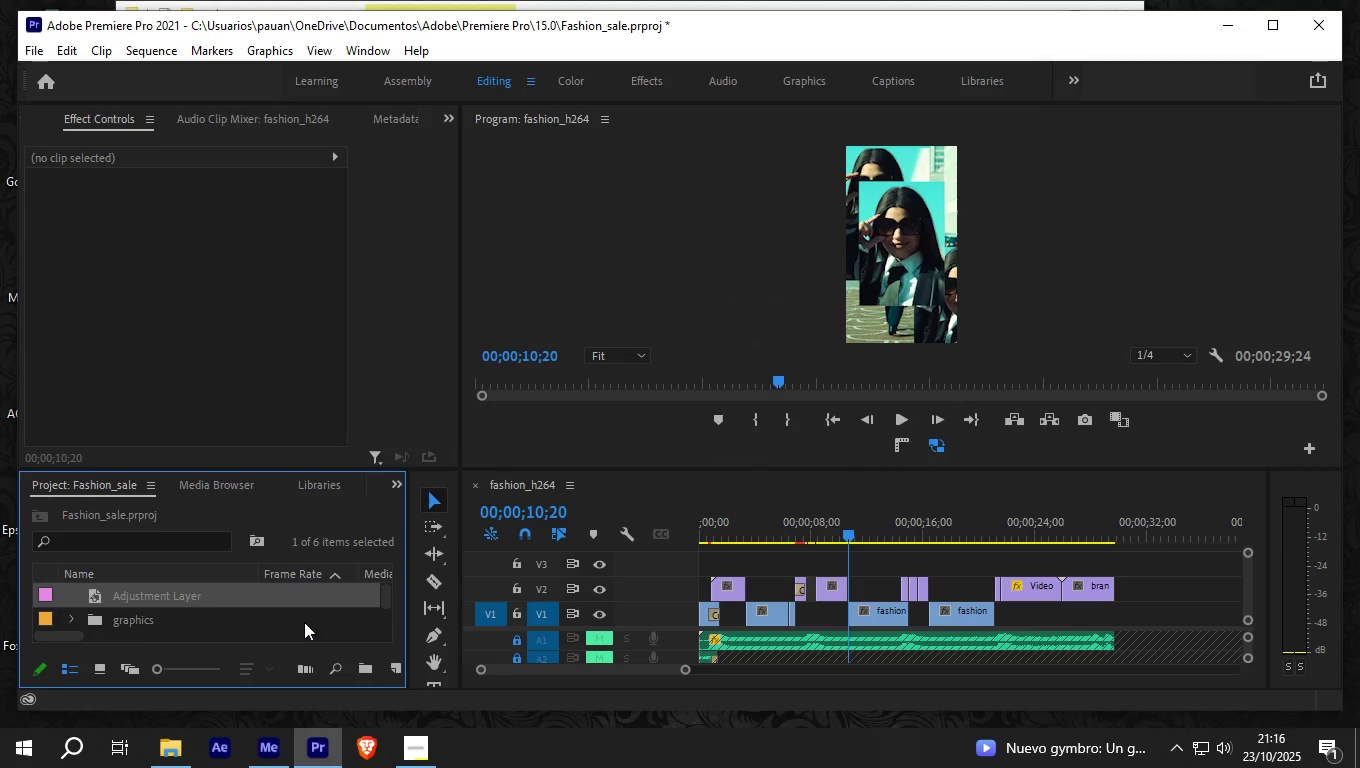 
left_click_drag(start_coordinate=[199, 597], to_coordinate=[708, 552])
 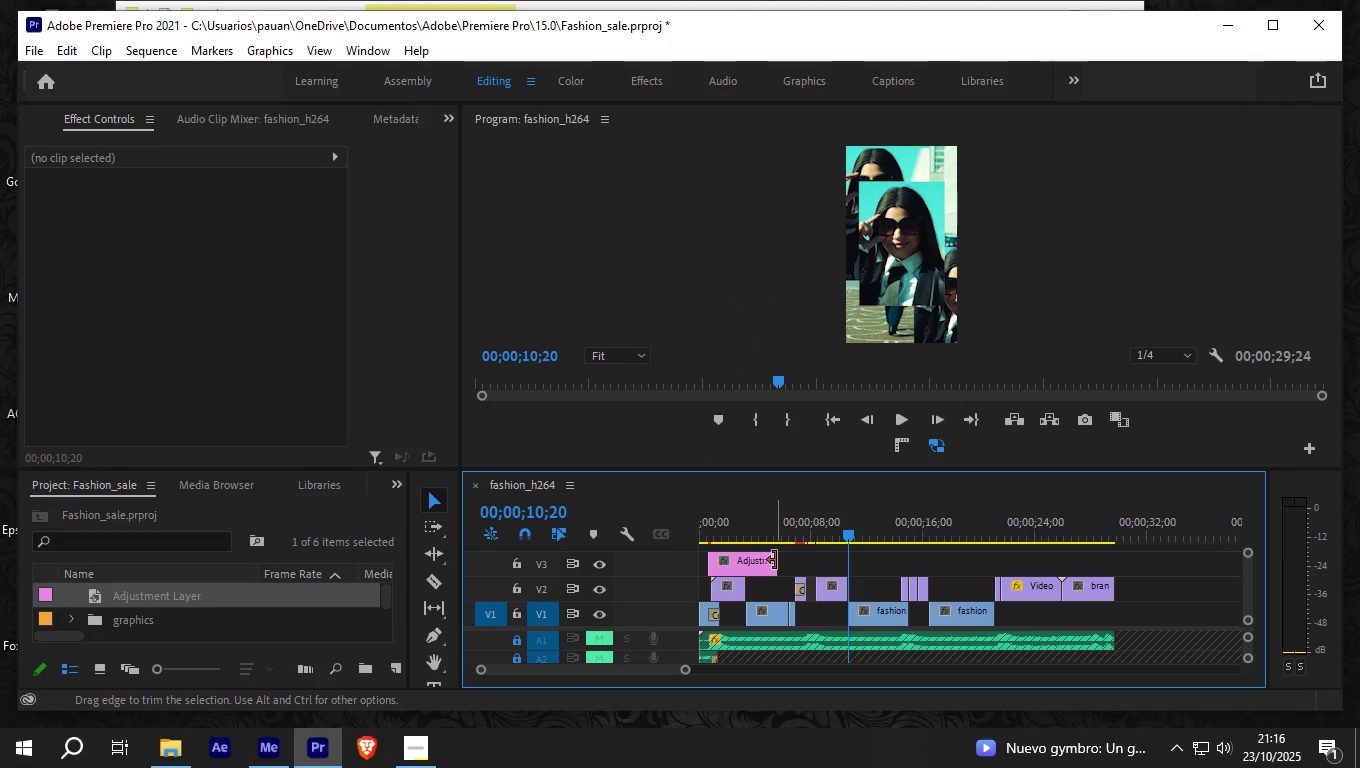 
left_click_drag(start_coordinate=[775, 560], to_coordinate=[1115, 553])
 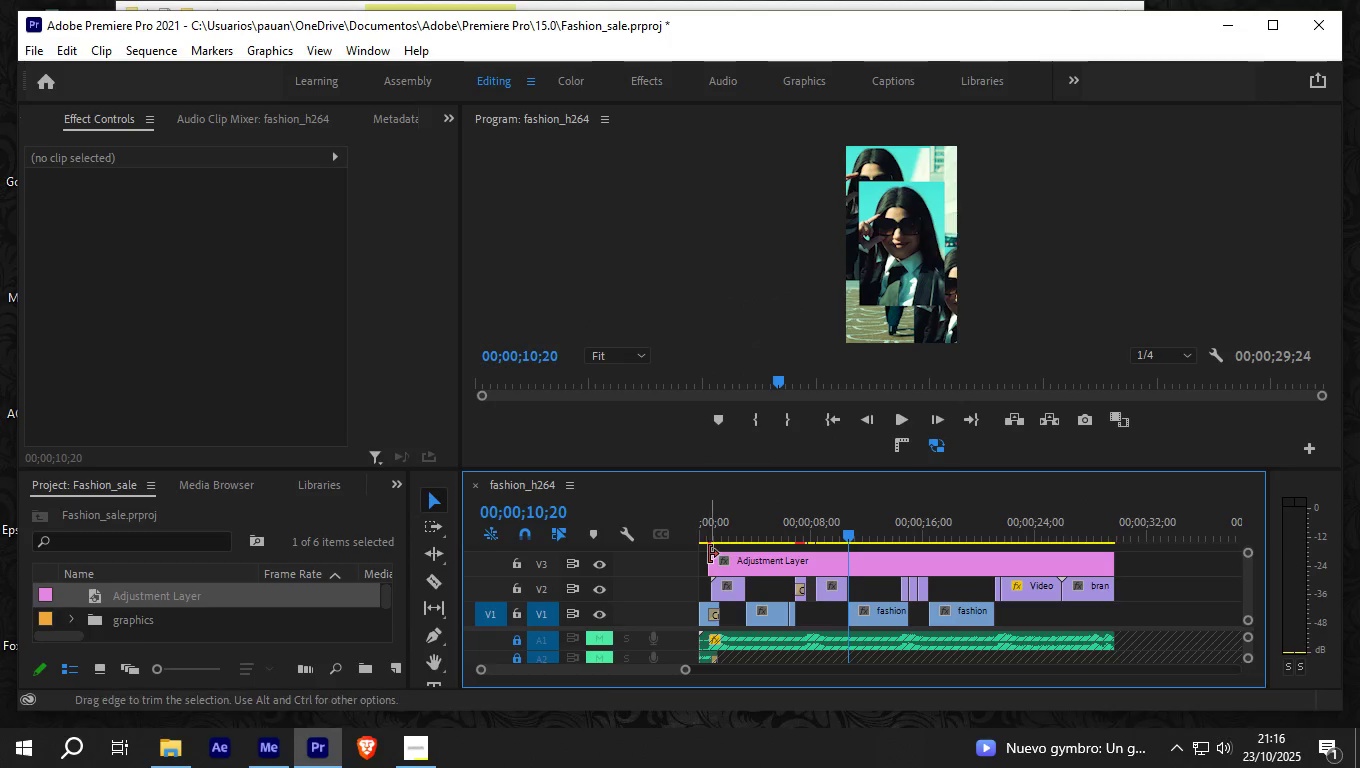 
left_click_drag(start_coordinate=[709, 554], to_coordinate=[693, 557])
 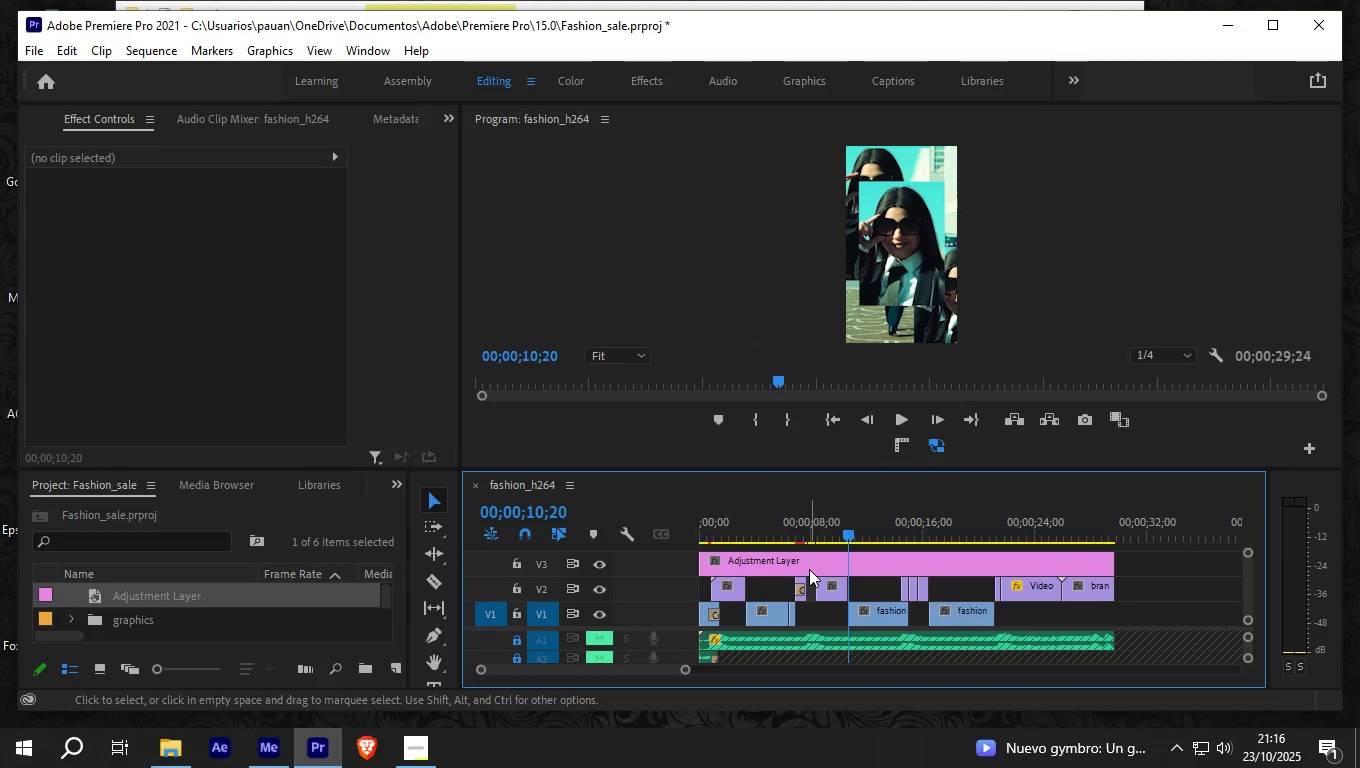 
left_click([809, 569])
 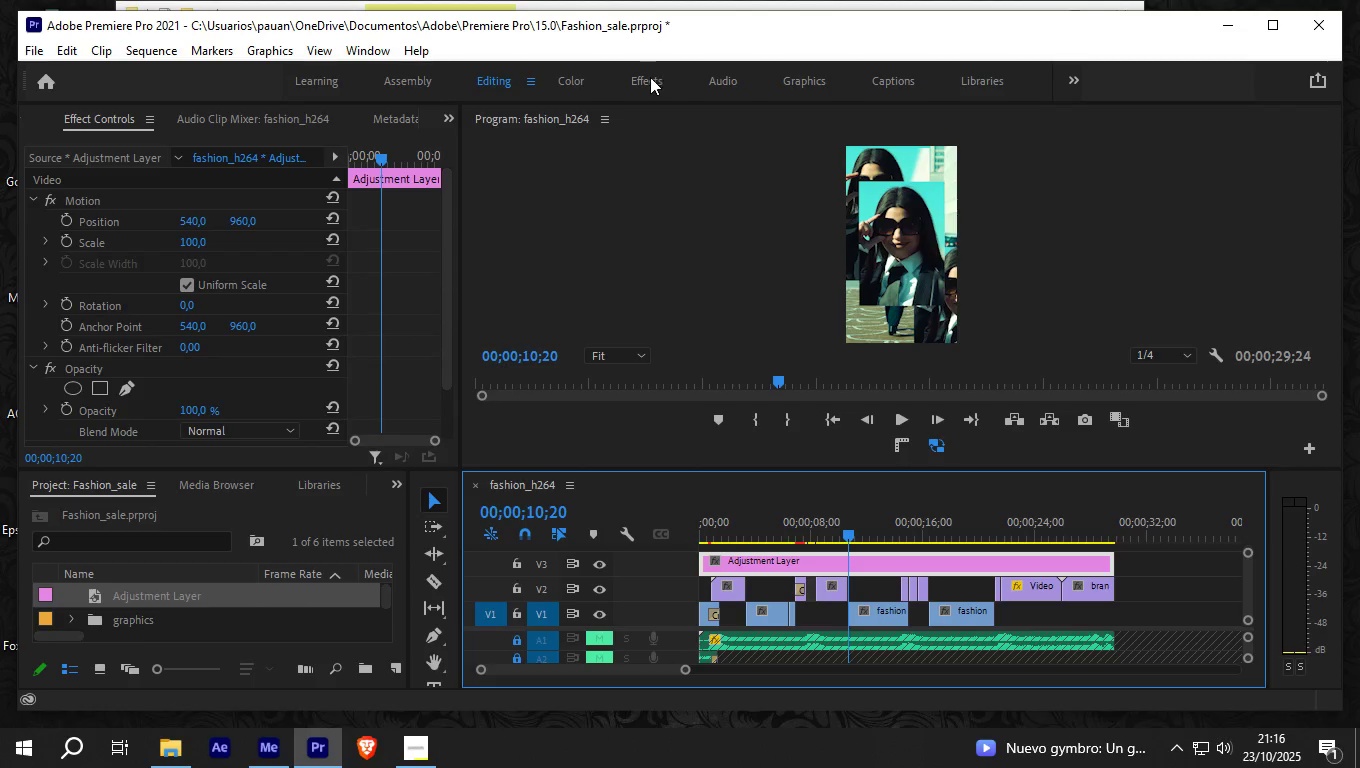 
left_click([649, 77])
 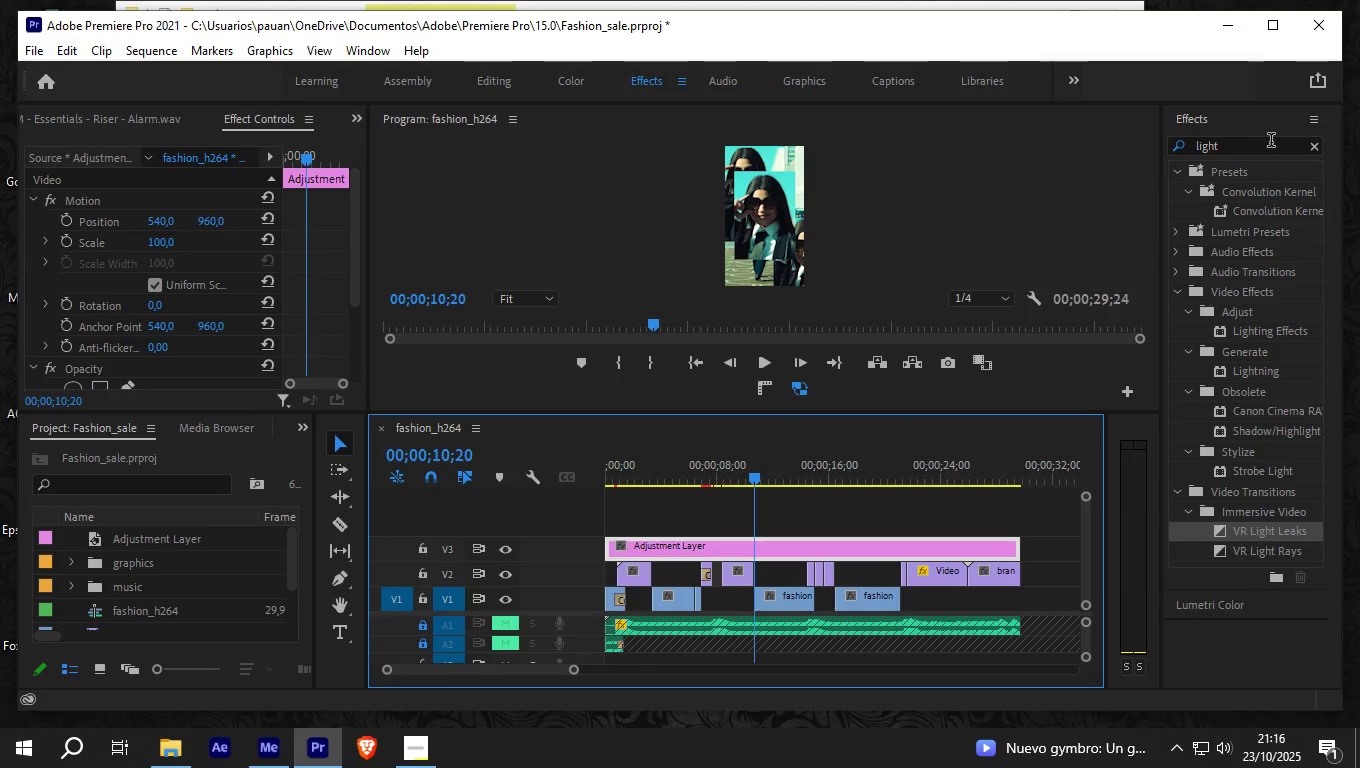 
left_click_drag(start_coordinate=[1252, 149], to_coordinate=[1185, 153])
 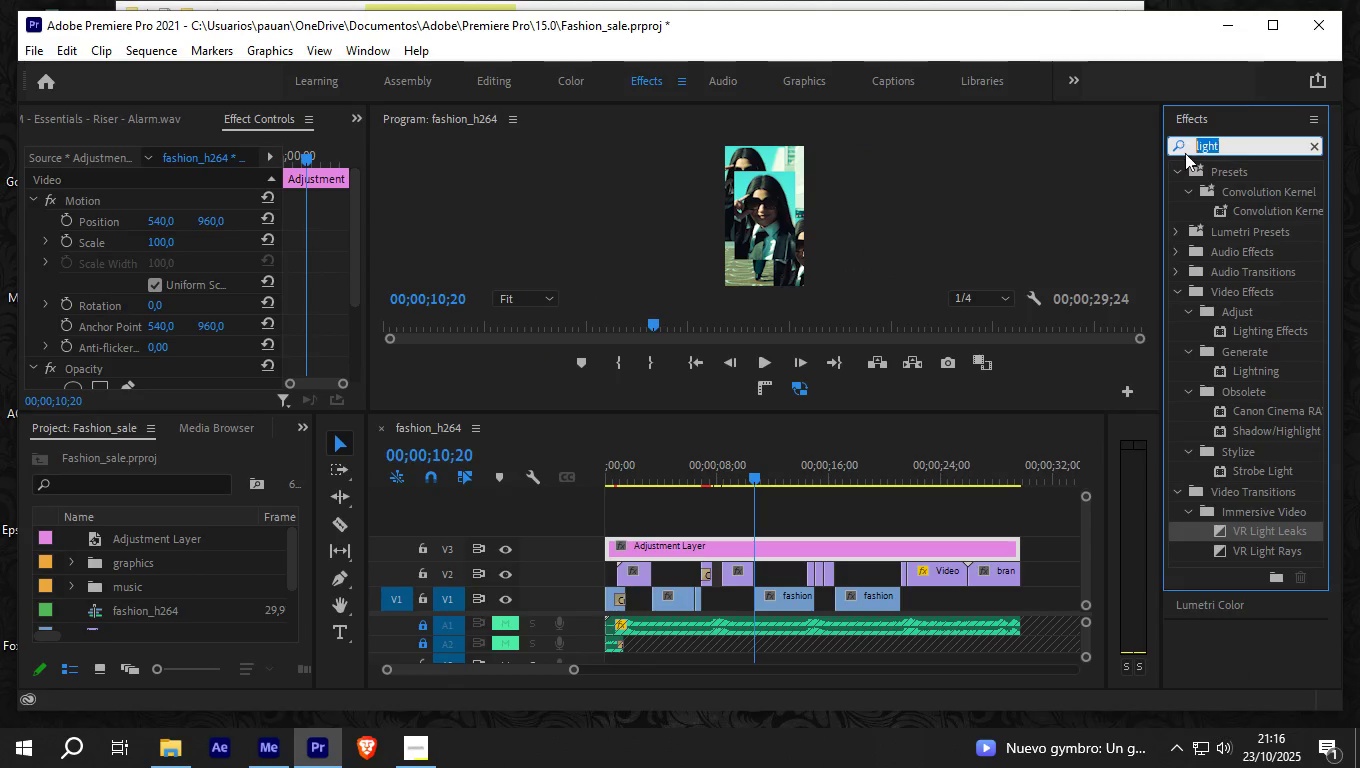 
left_click([1185, 153])
 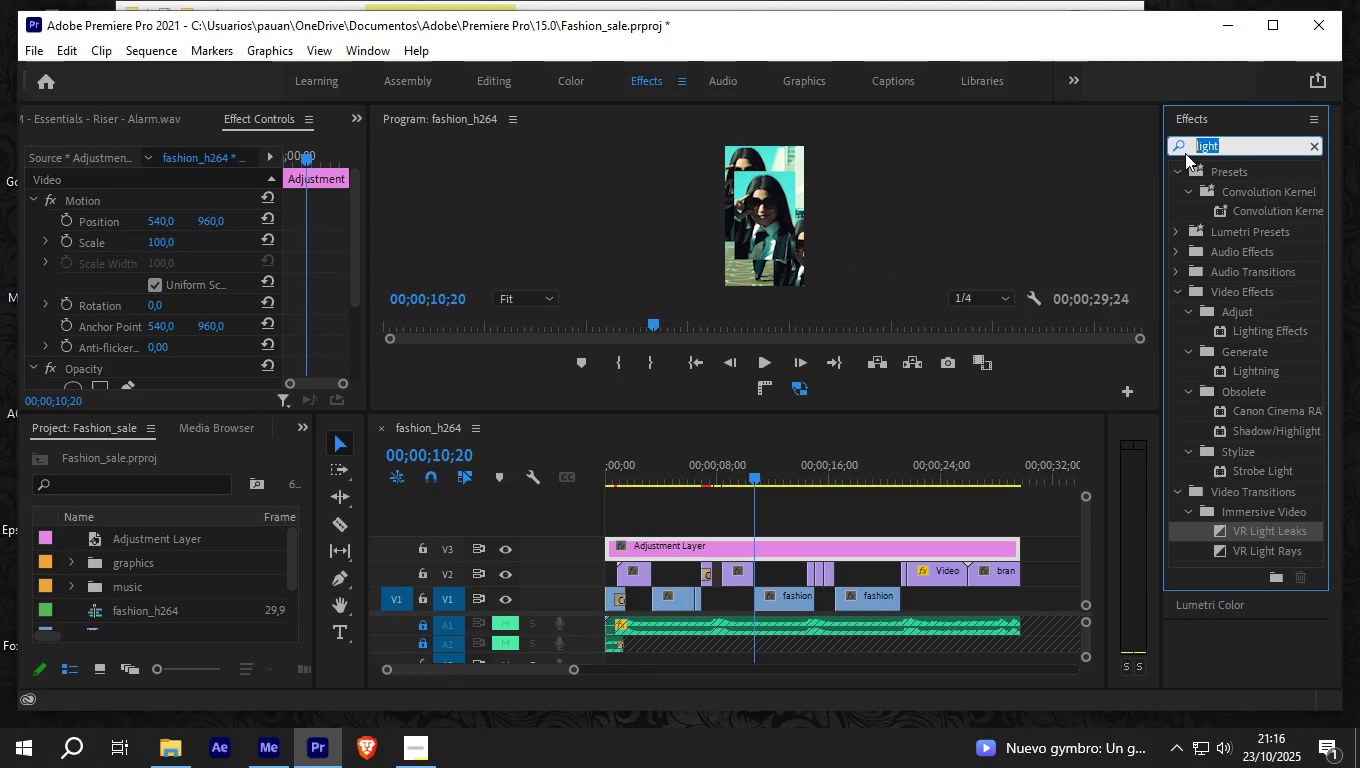 
type(noise)
 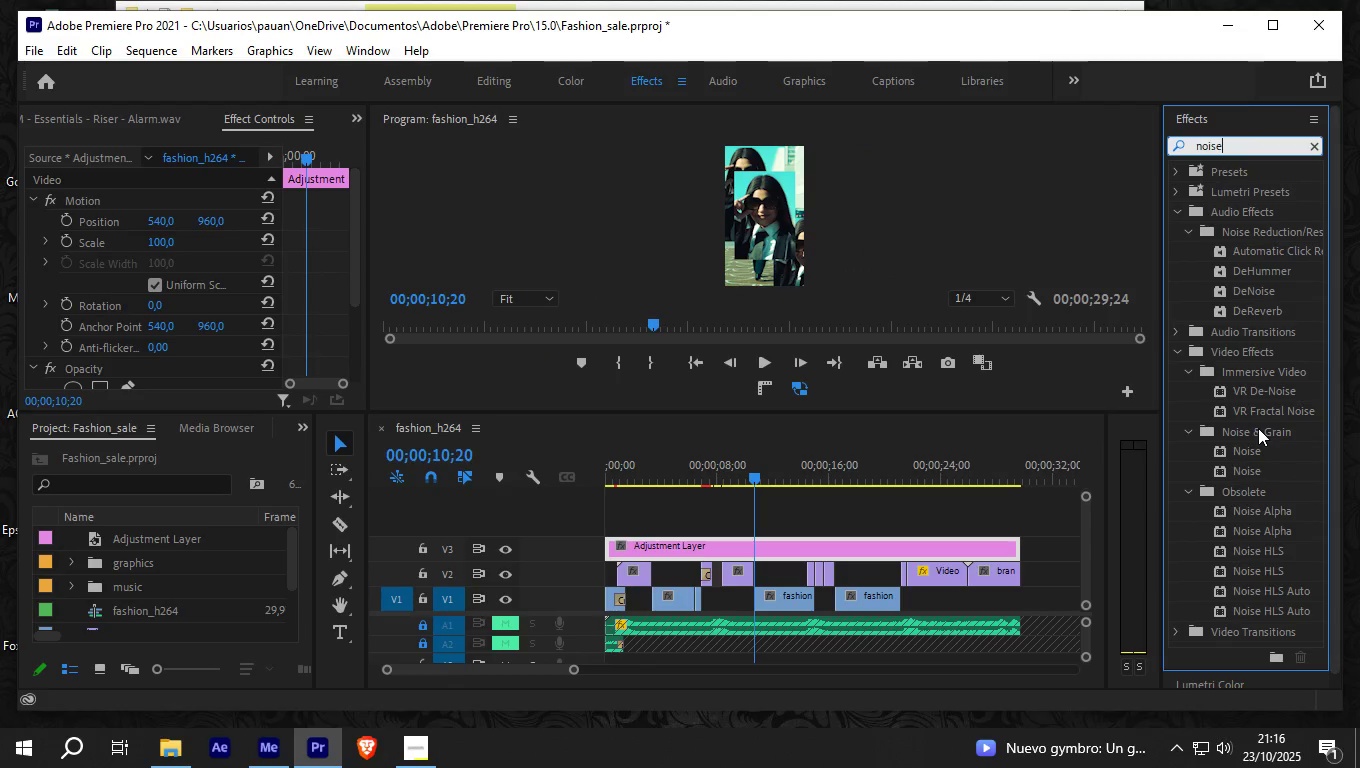 
left_click([1260, 448])
 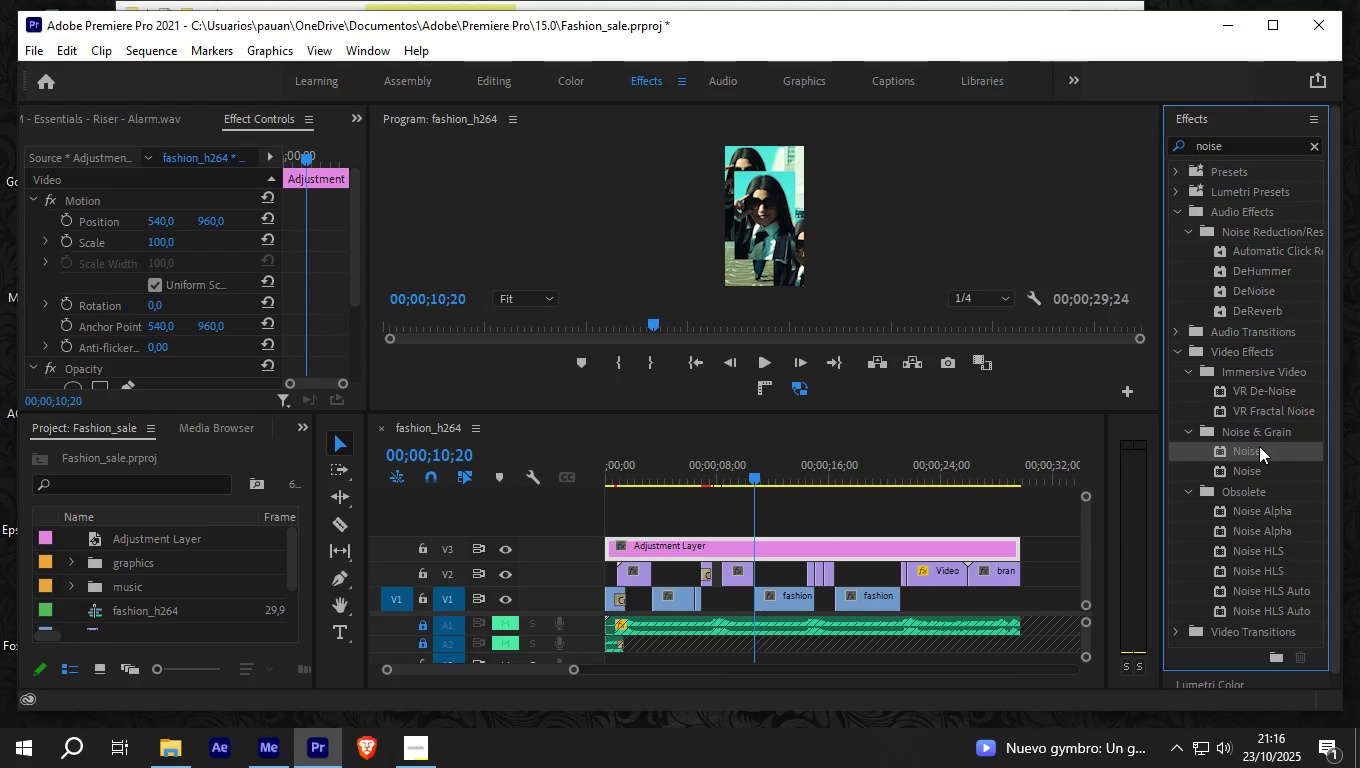 
wait(7.04)
 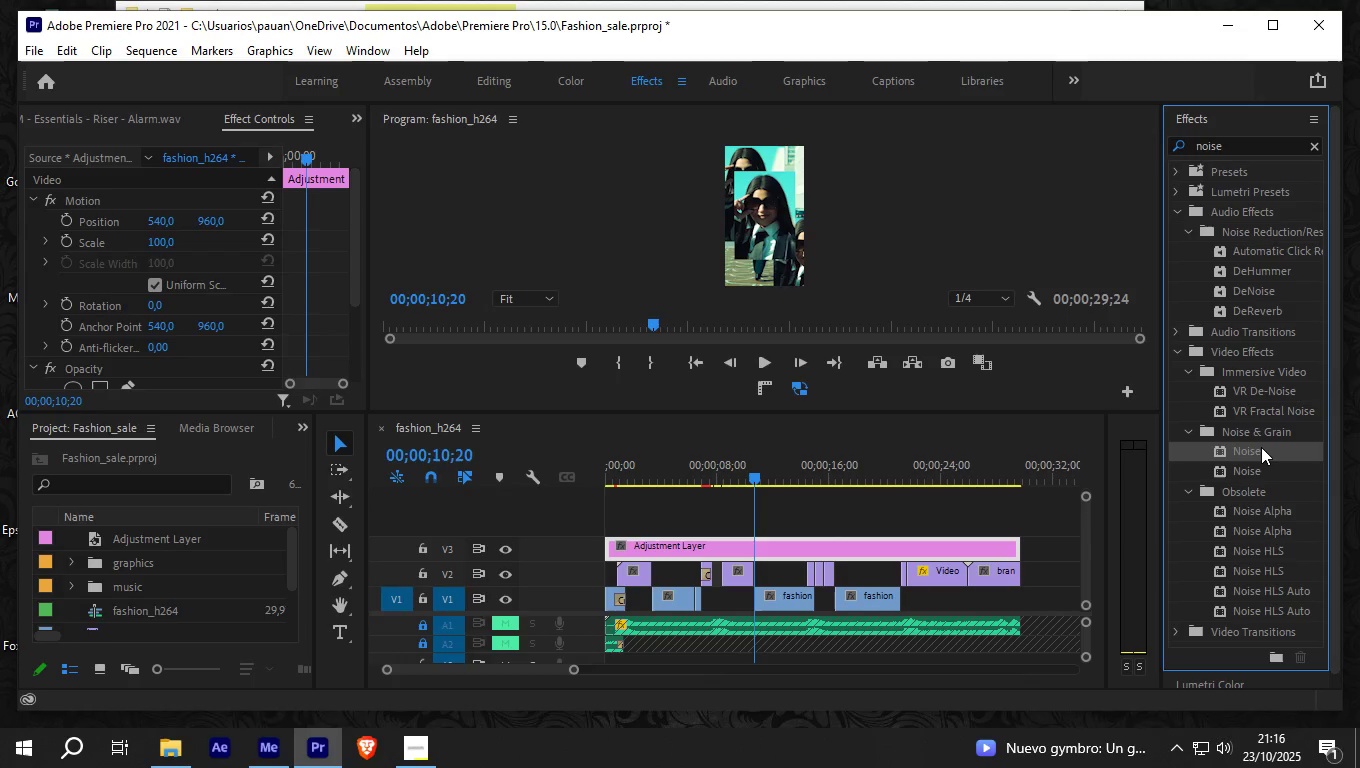 
left_click([1173, 211])
 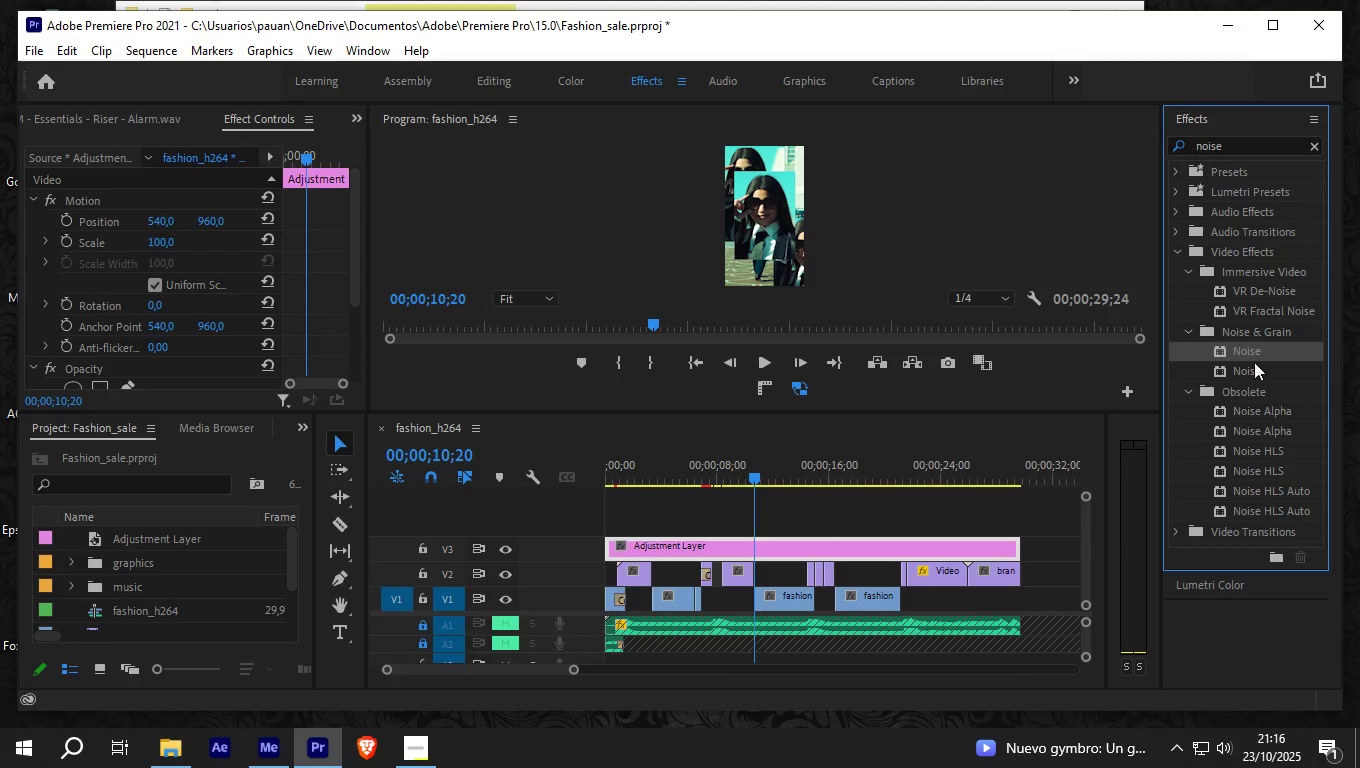 
left_click_drag(start_coordinate=[1247, 351], to_coordinate=[779, 547])
 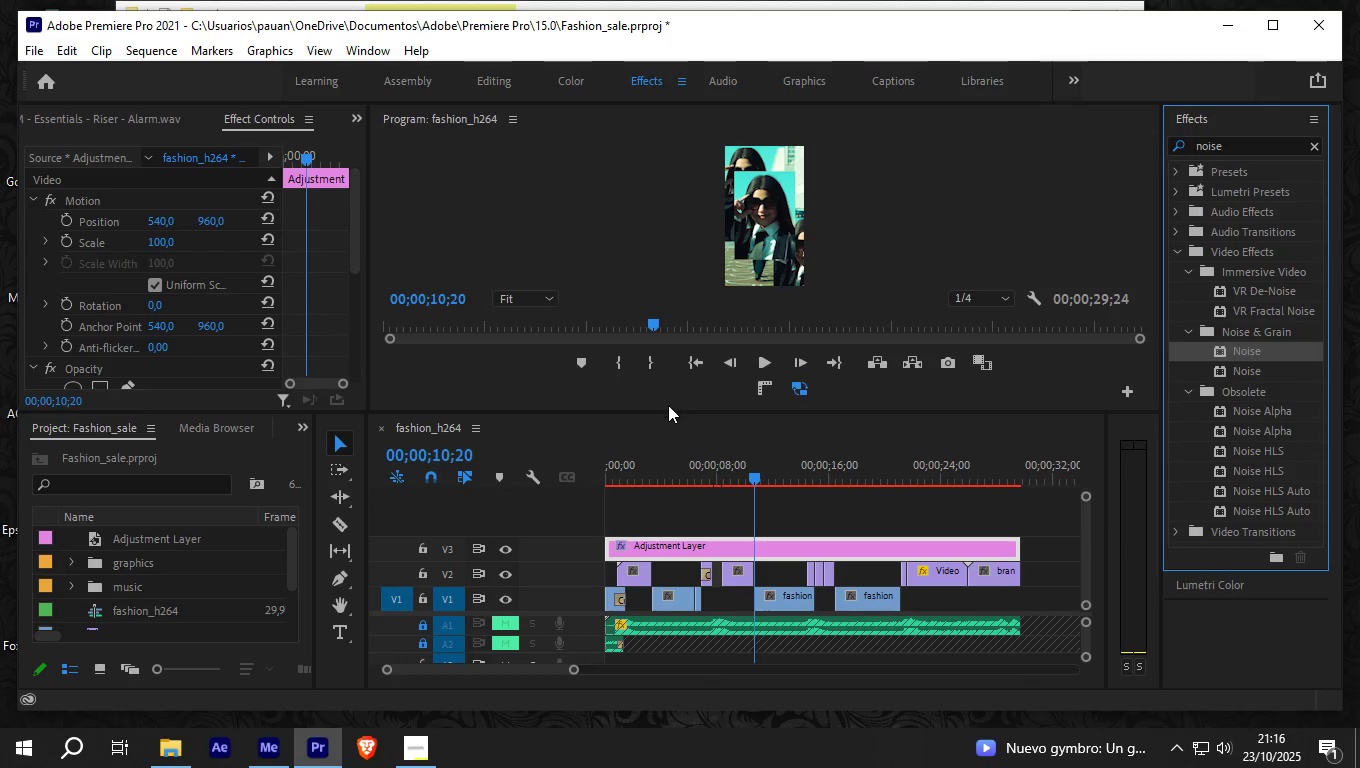 
left_click_drag(start_coordinate=[666, 412], to_coordinate=[639, 506])
 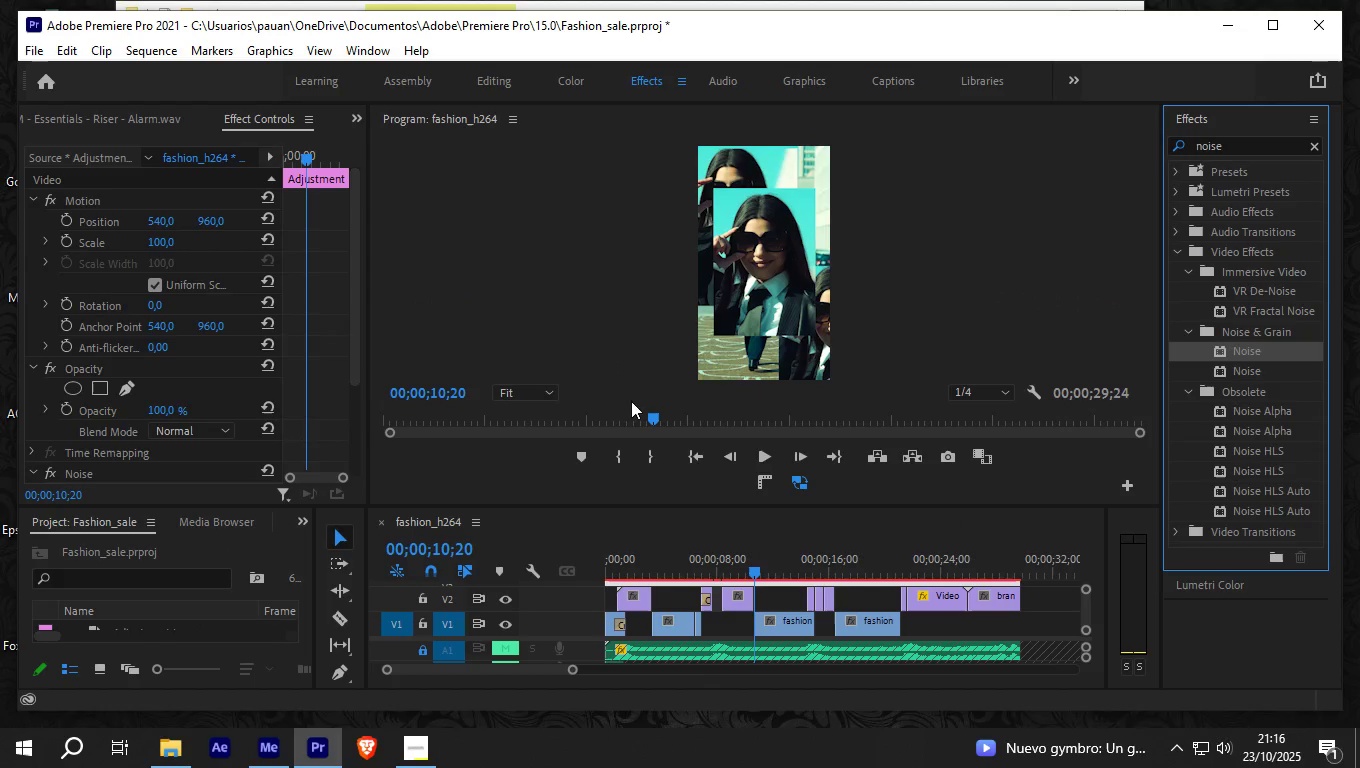 
mouse_move([593, 383])
 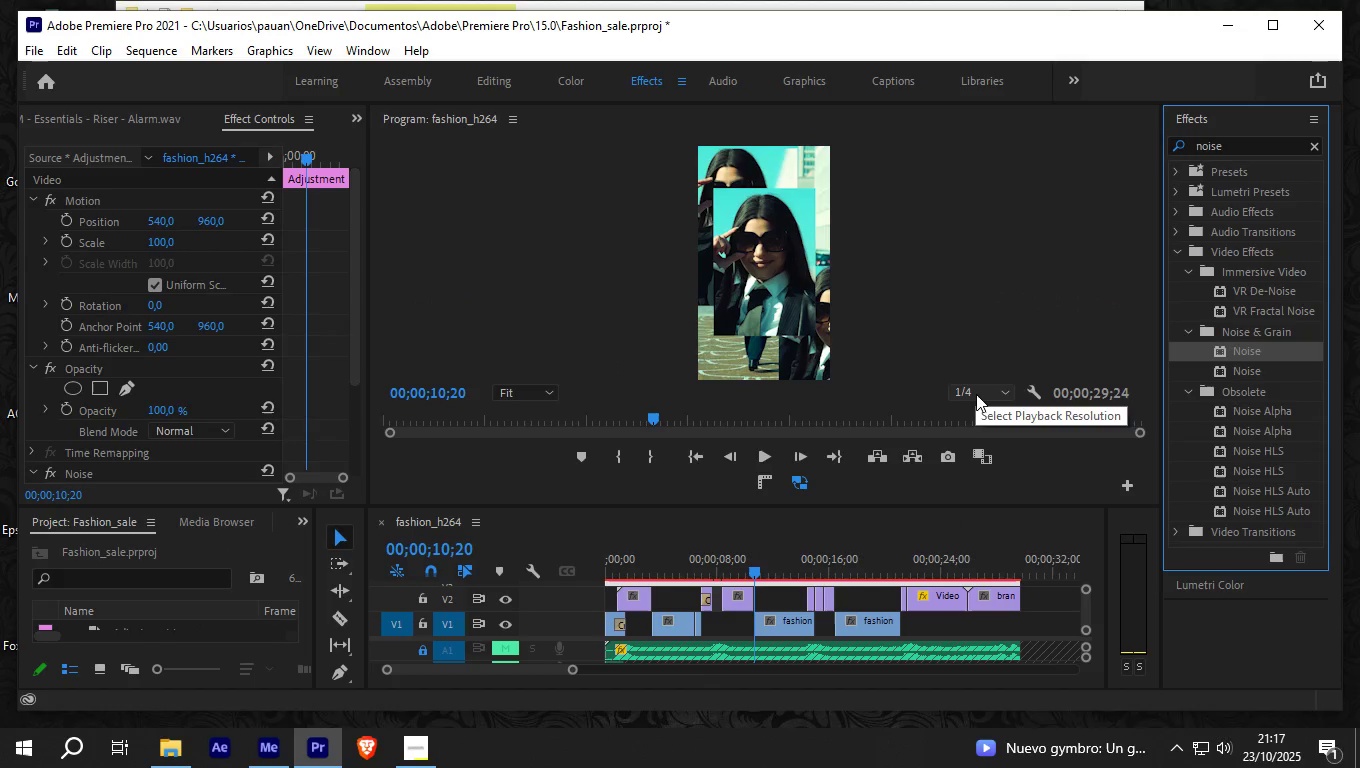 
left_click([976, 394])
 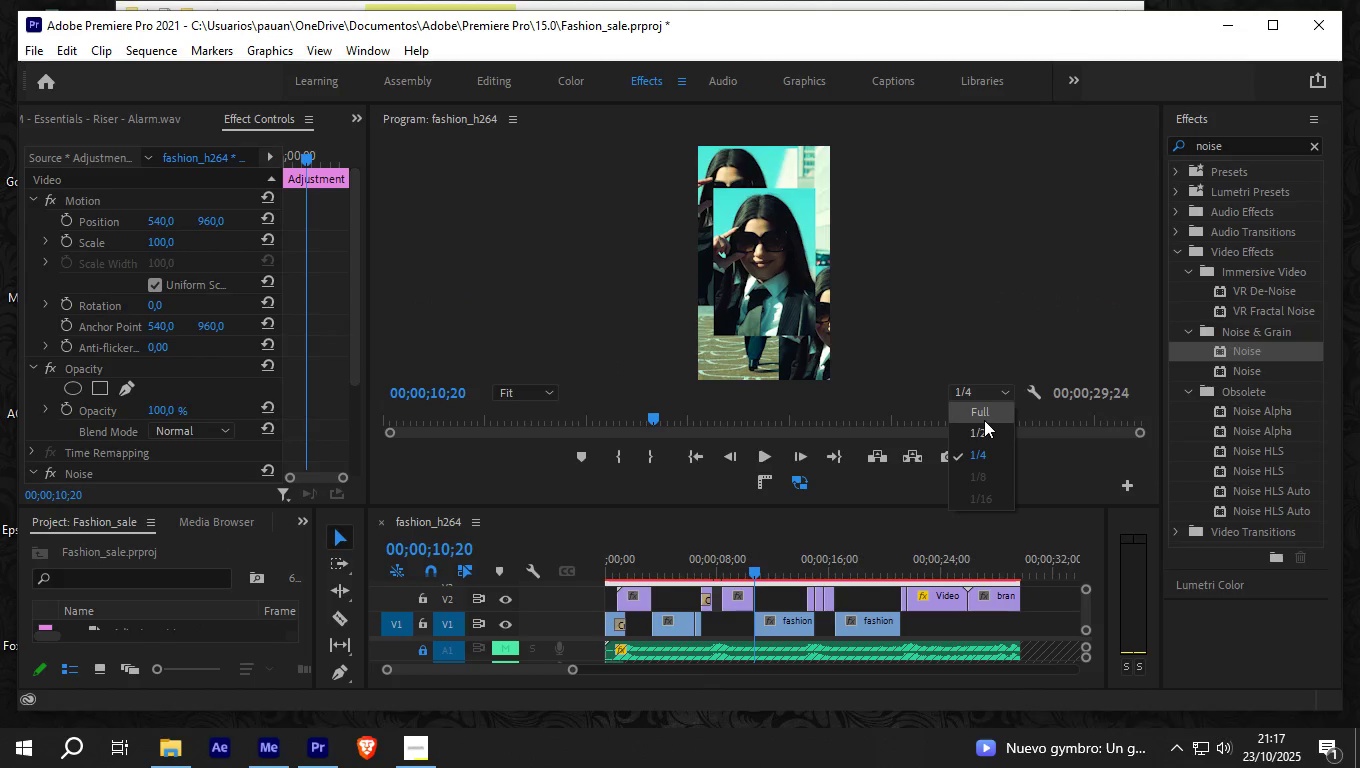 
left_click([983, 412])
 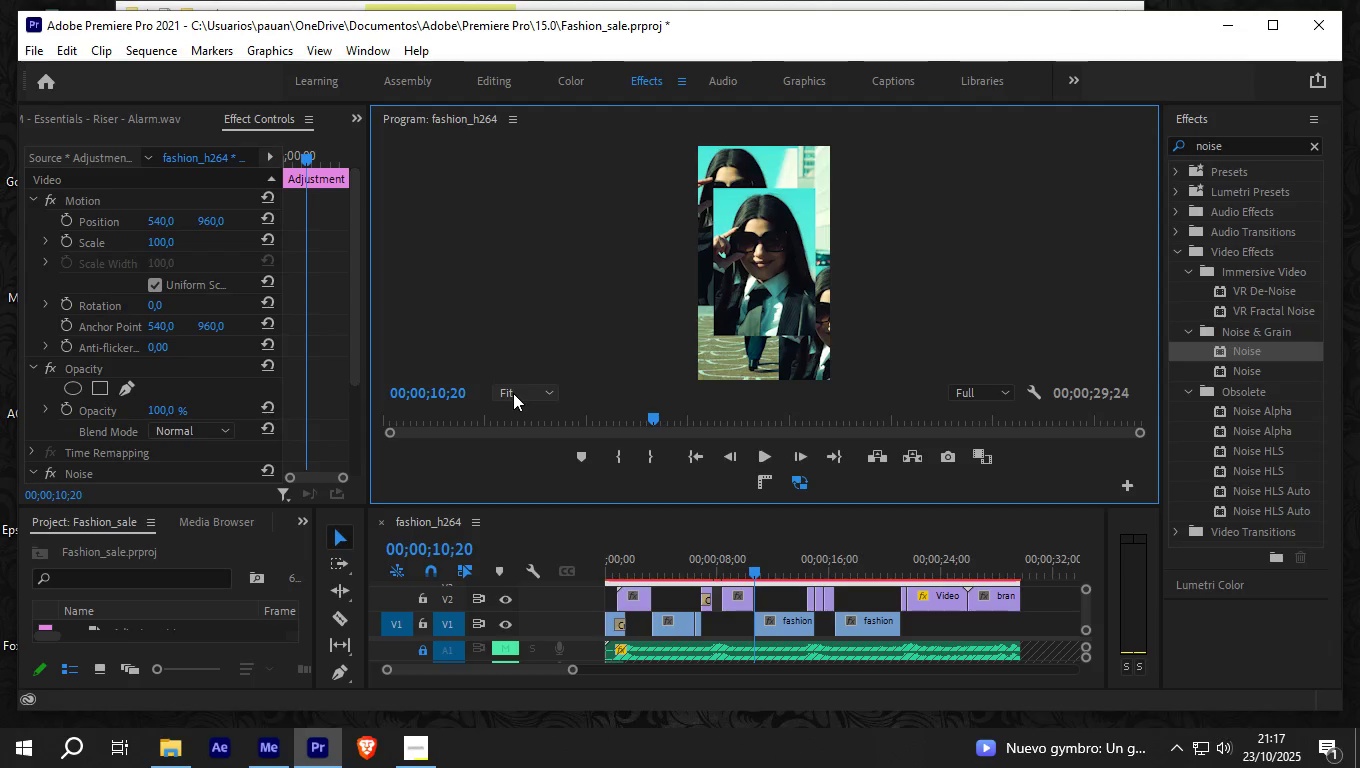 
left_click([513, 393])
 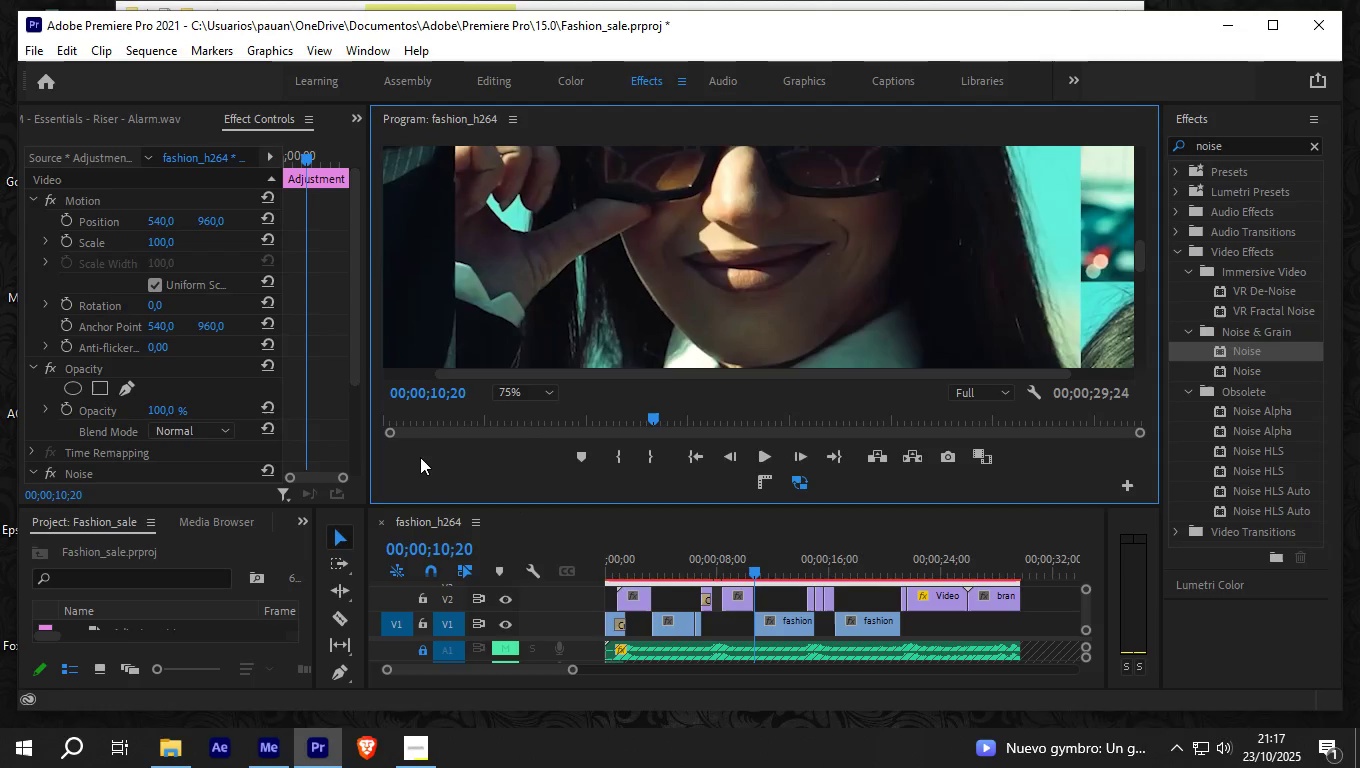 
wait(5.96)
 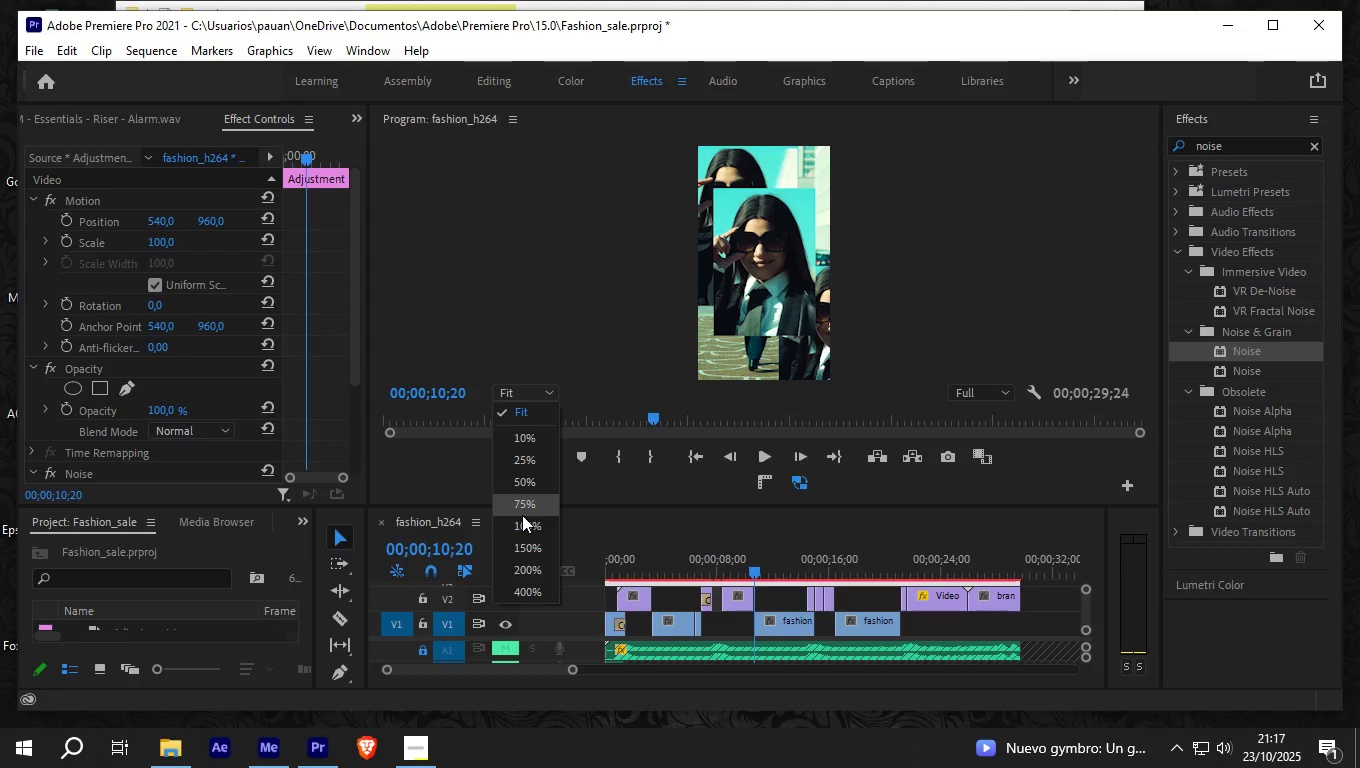 
left_click_drag(start_coordinate=[356, 354], to_coordinate=[361, 459])
 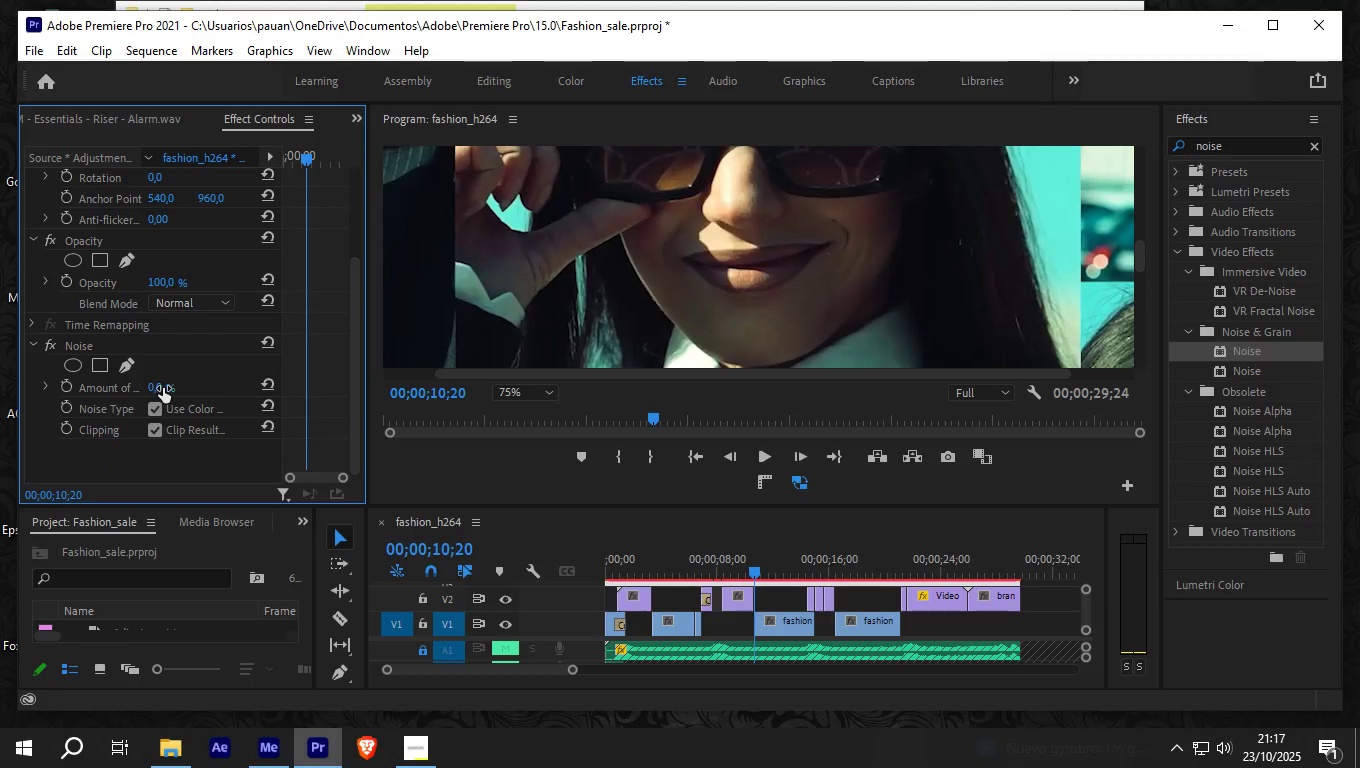 
left_click_drag(start_coordinate=[161, 388], to_coordinate=[168, 388])
 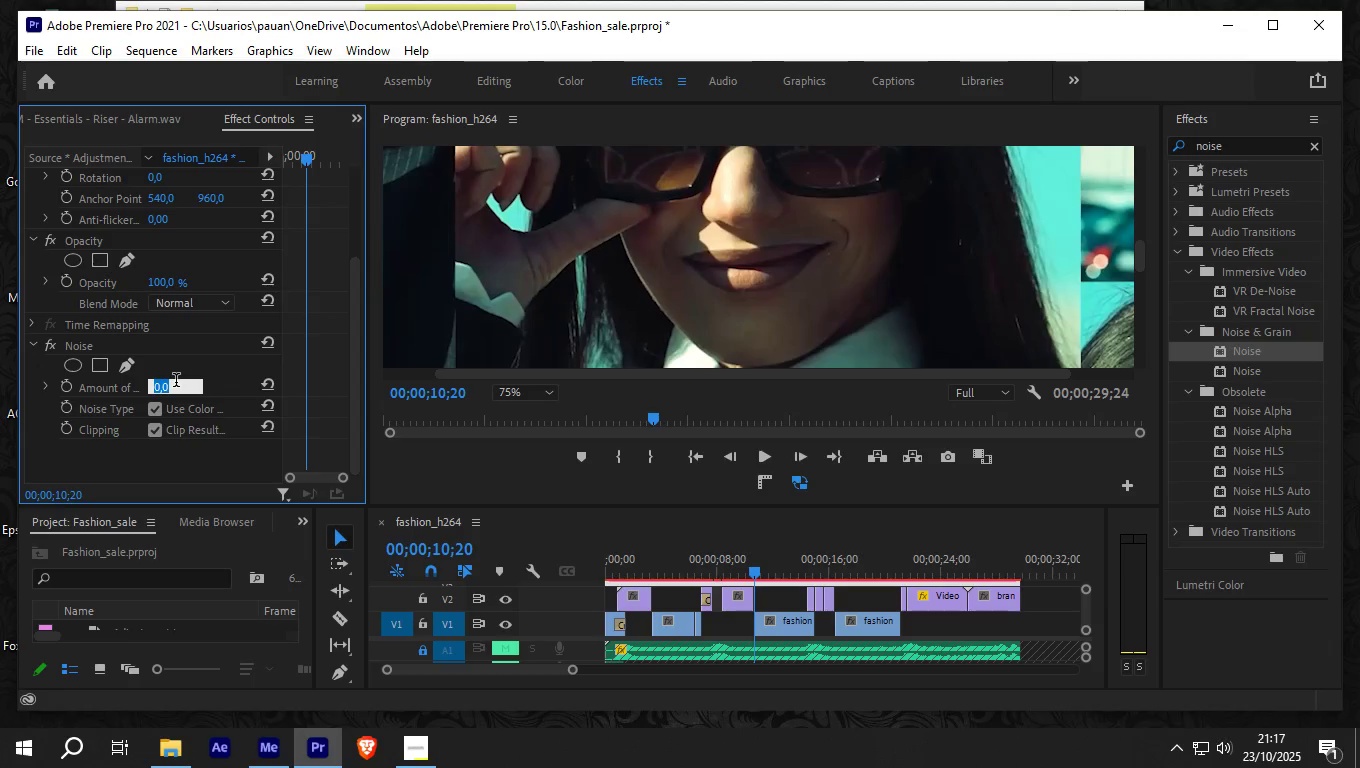 
key(Numpad3)
 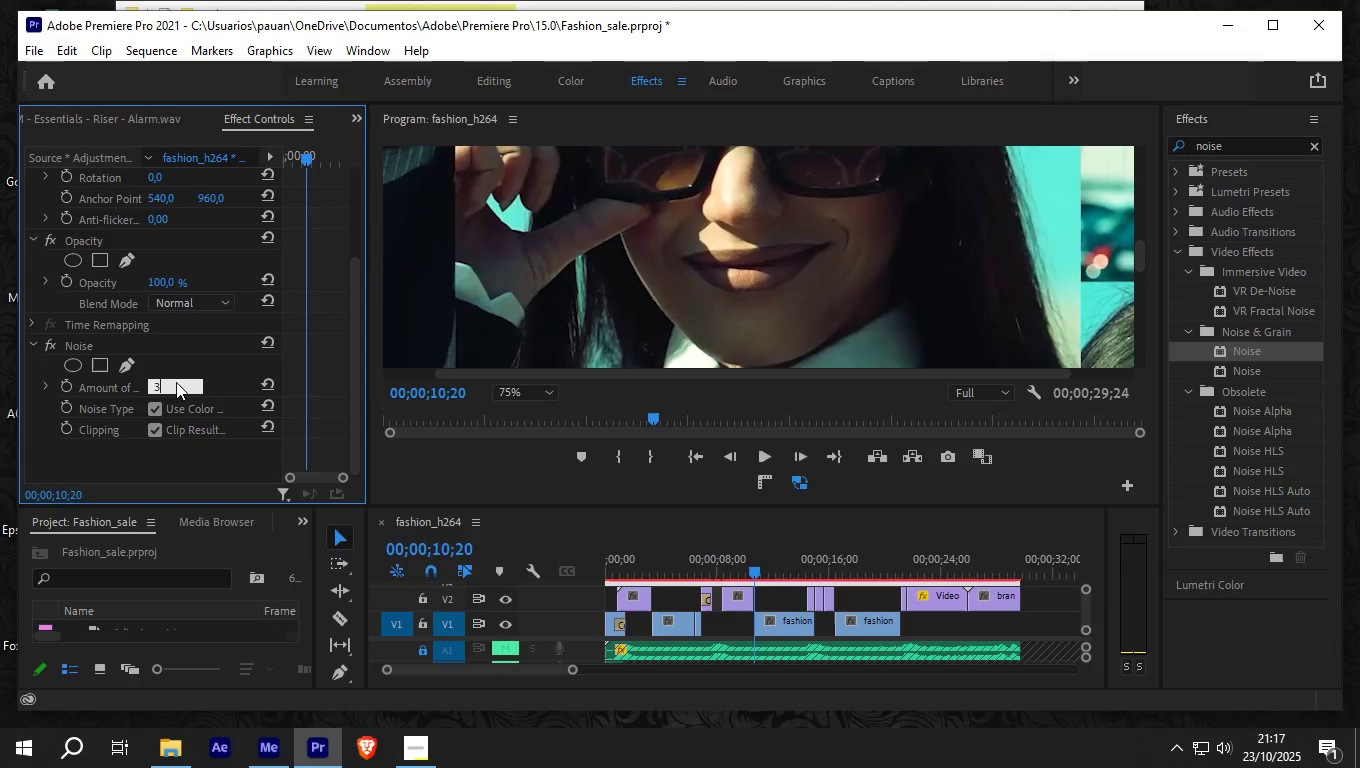 
key(NumpadEnter)
 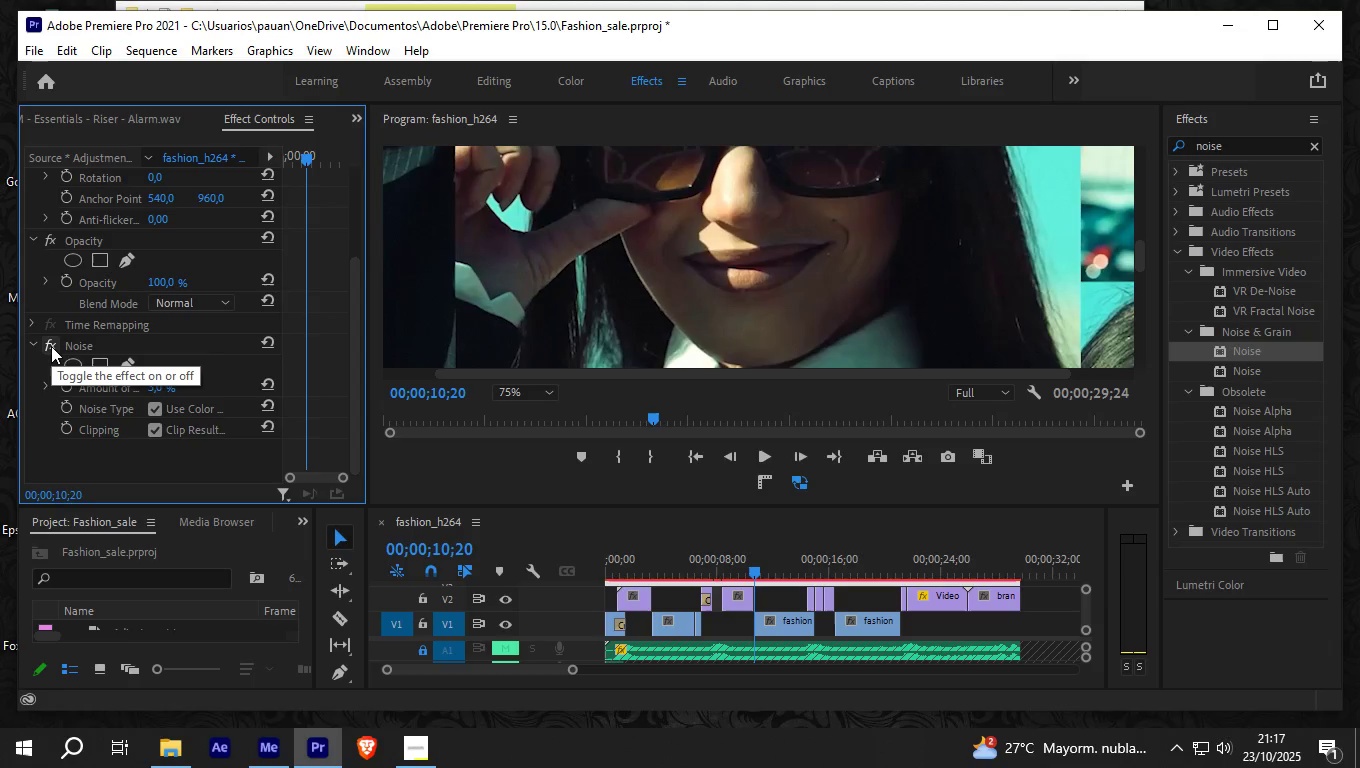 
wait(7.02)
 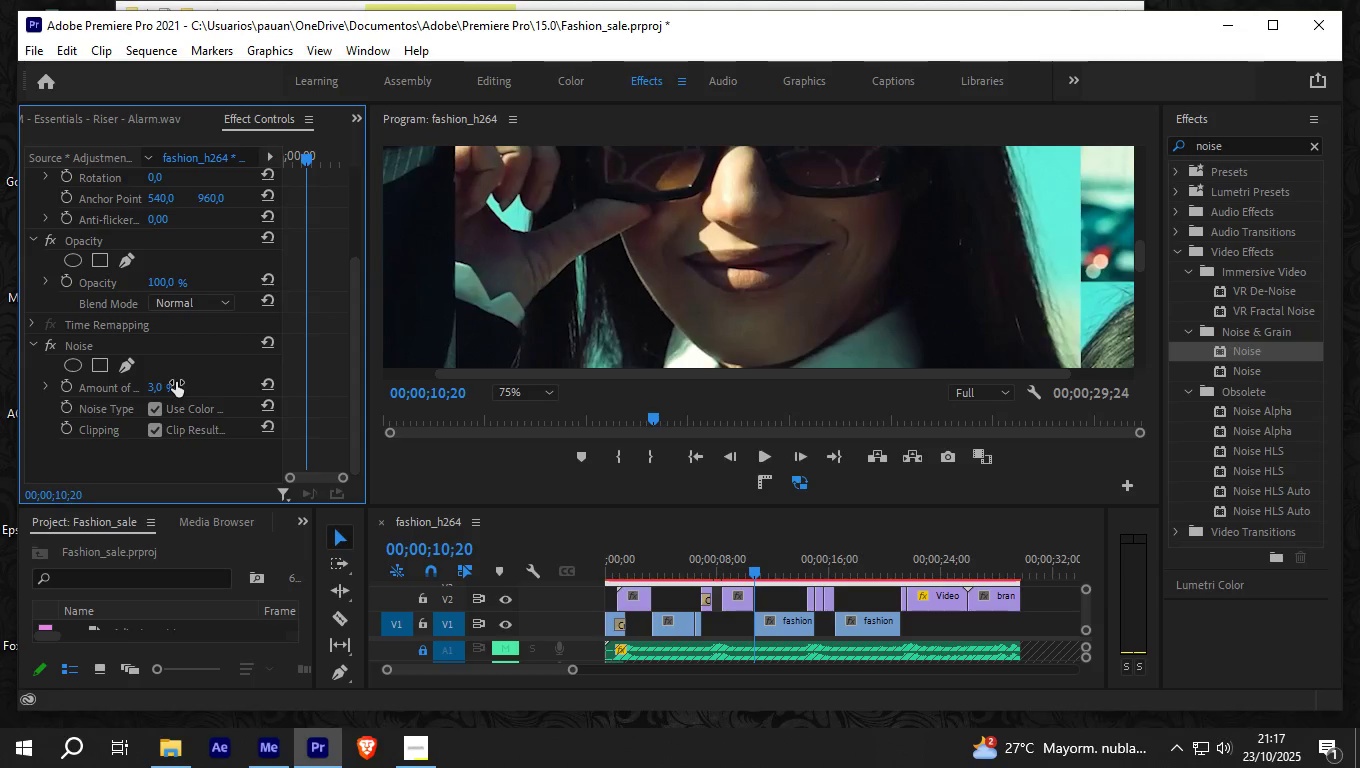 
left_click([48, 345])
 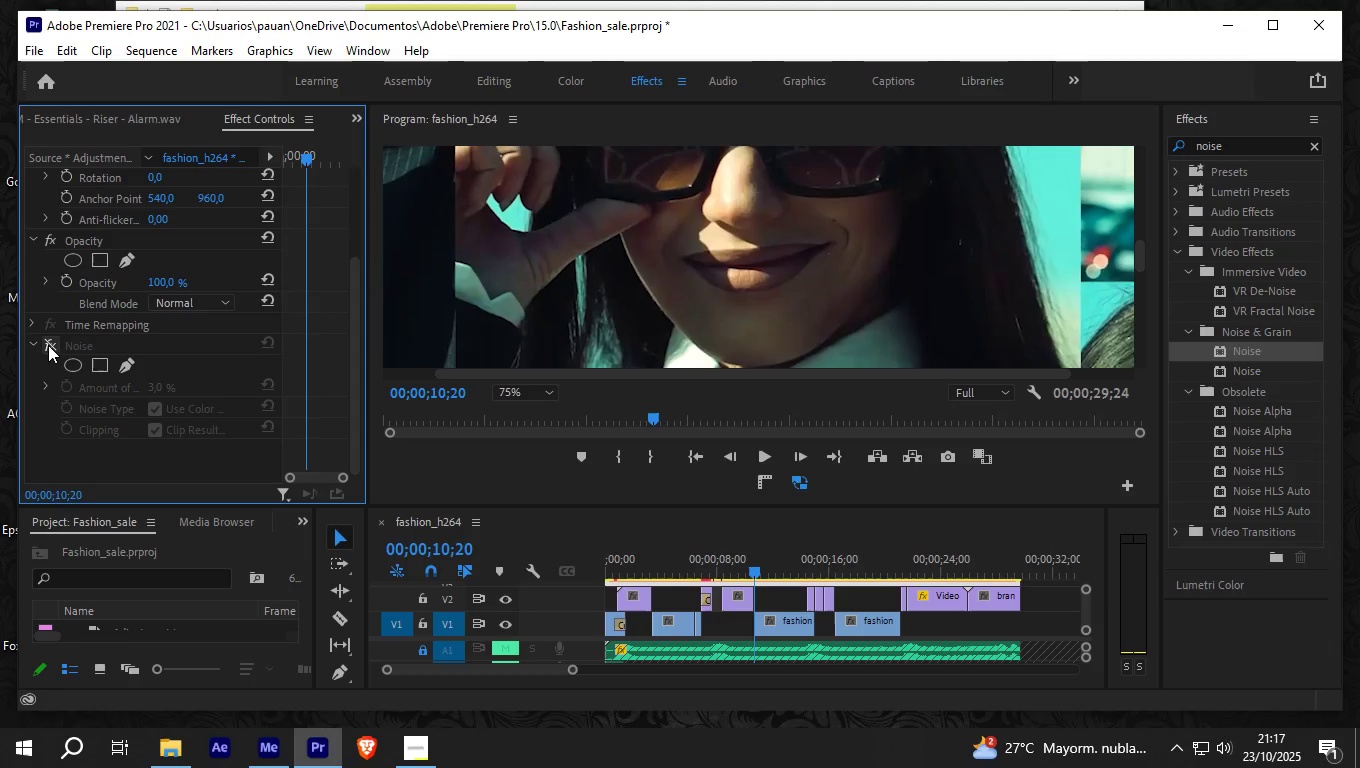 
left_click([48, 345])
 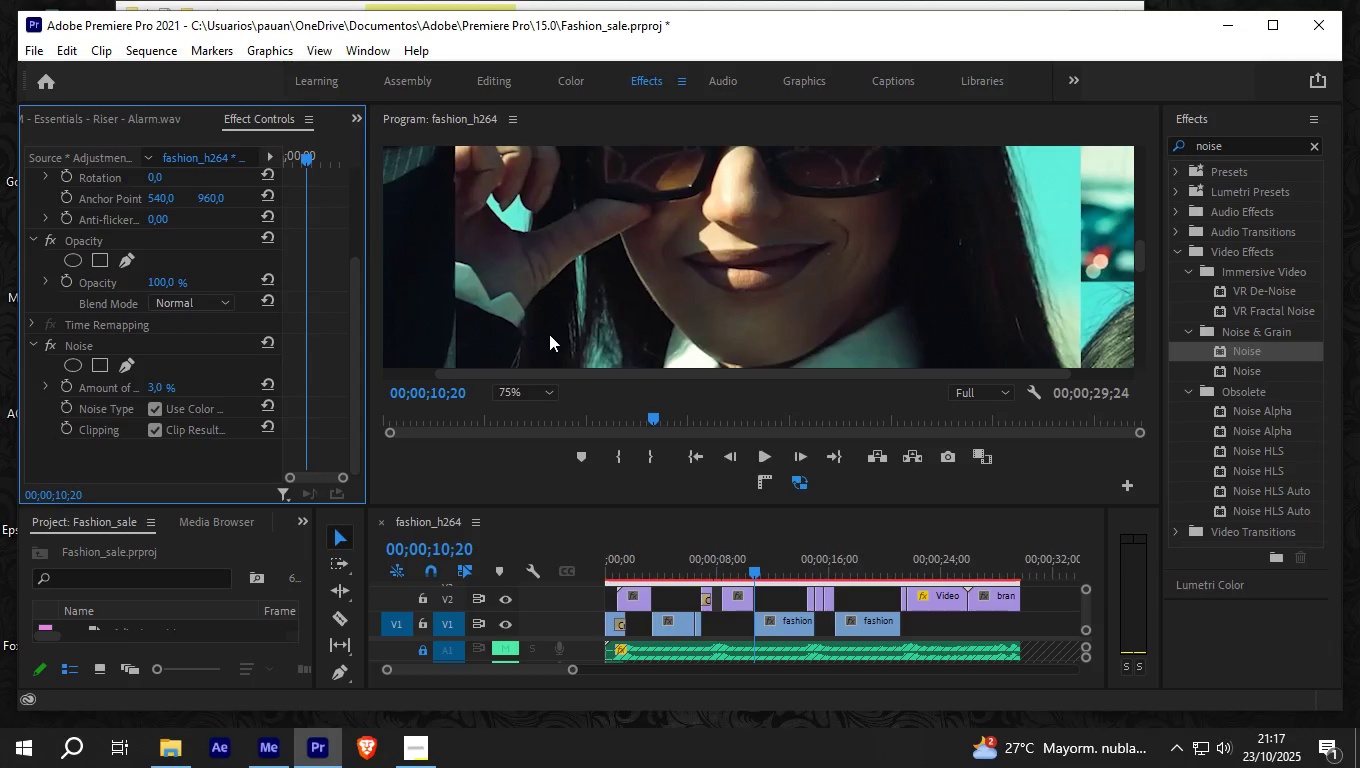 
left_click_drag(start_coordinate=[502, 371], to_coordinate=[413, 369])
 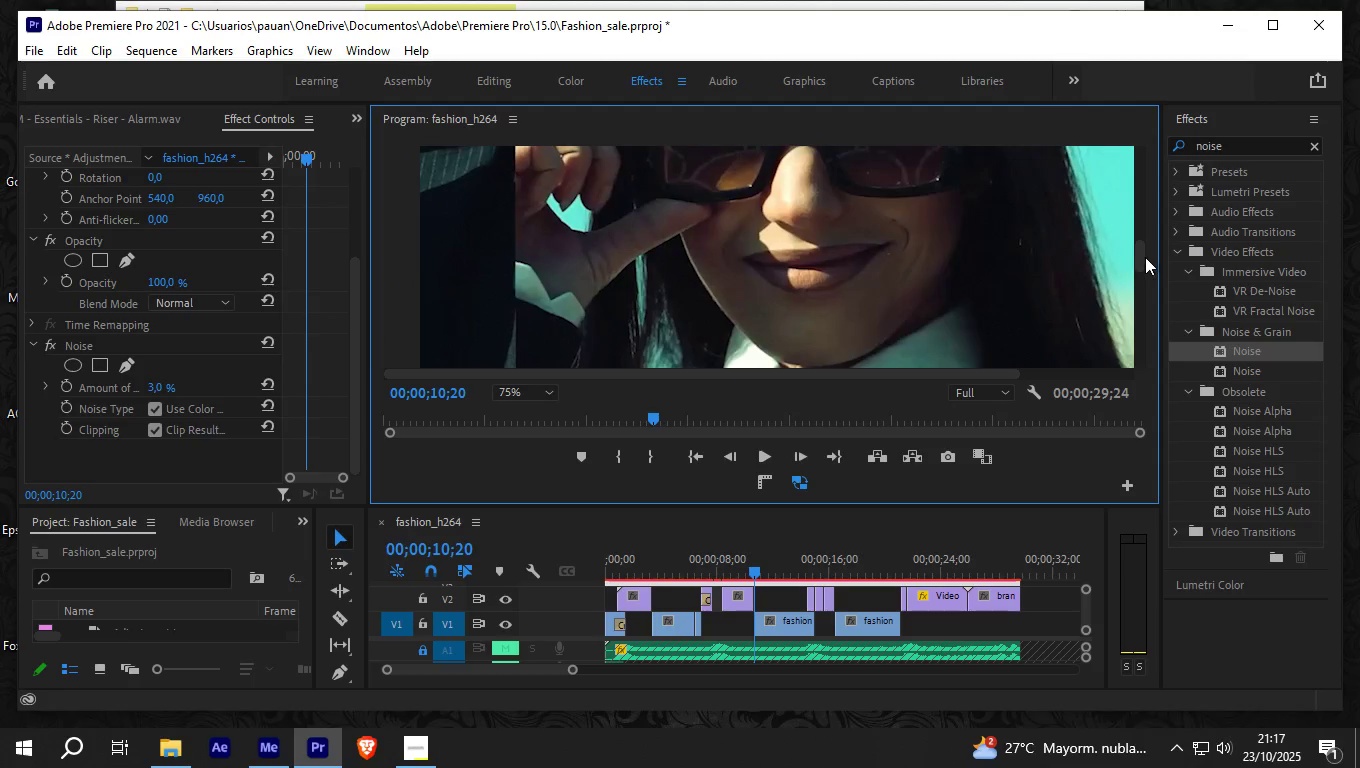 
left_click_drag(start_coordinate=[1141, 257], to_coordinate=[1139, 213])
 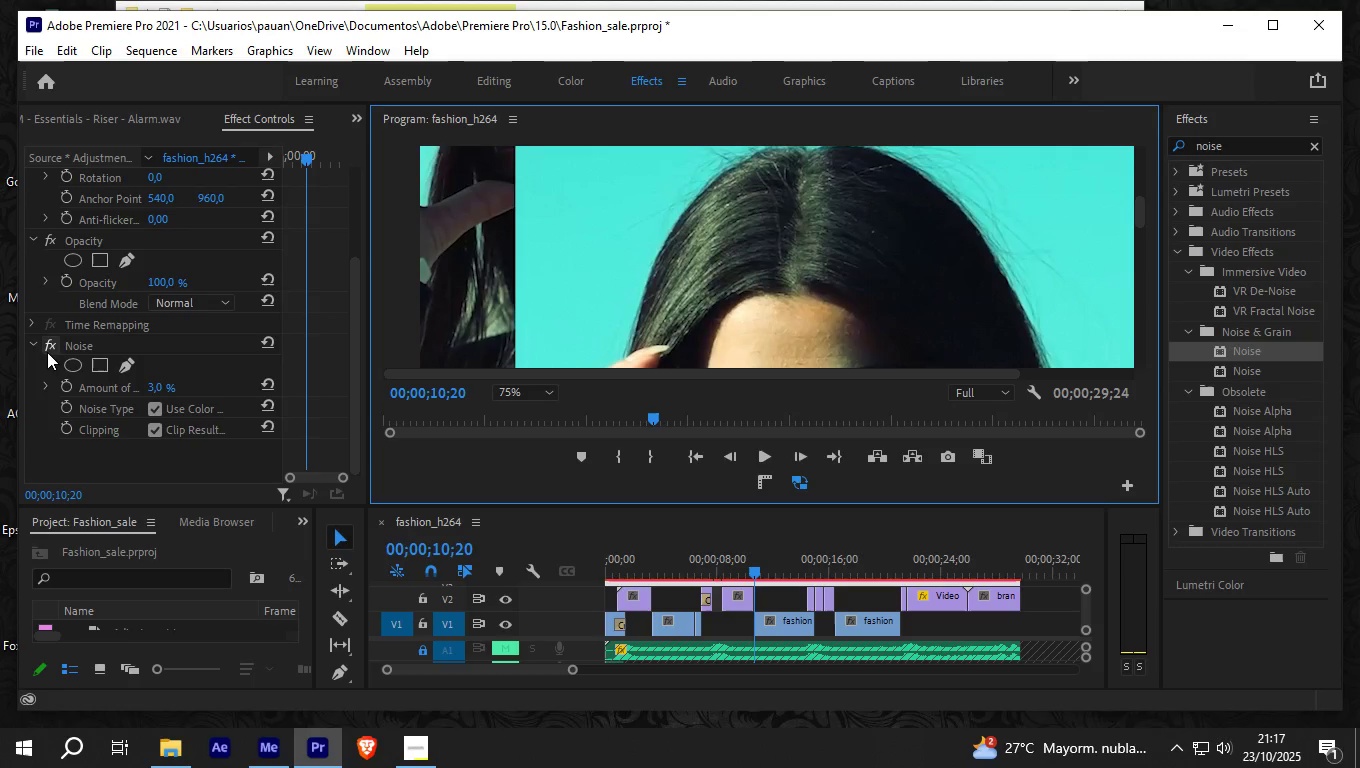 
left_click([48, 345])
 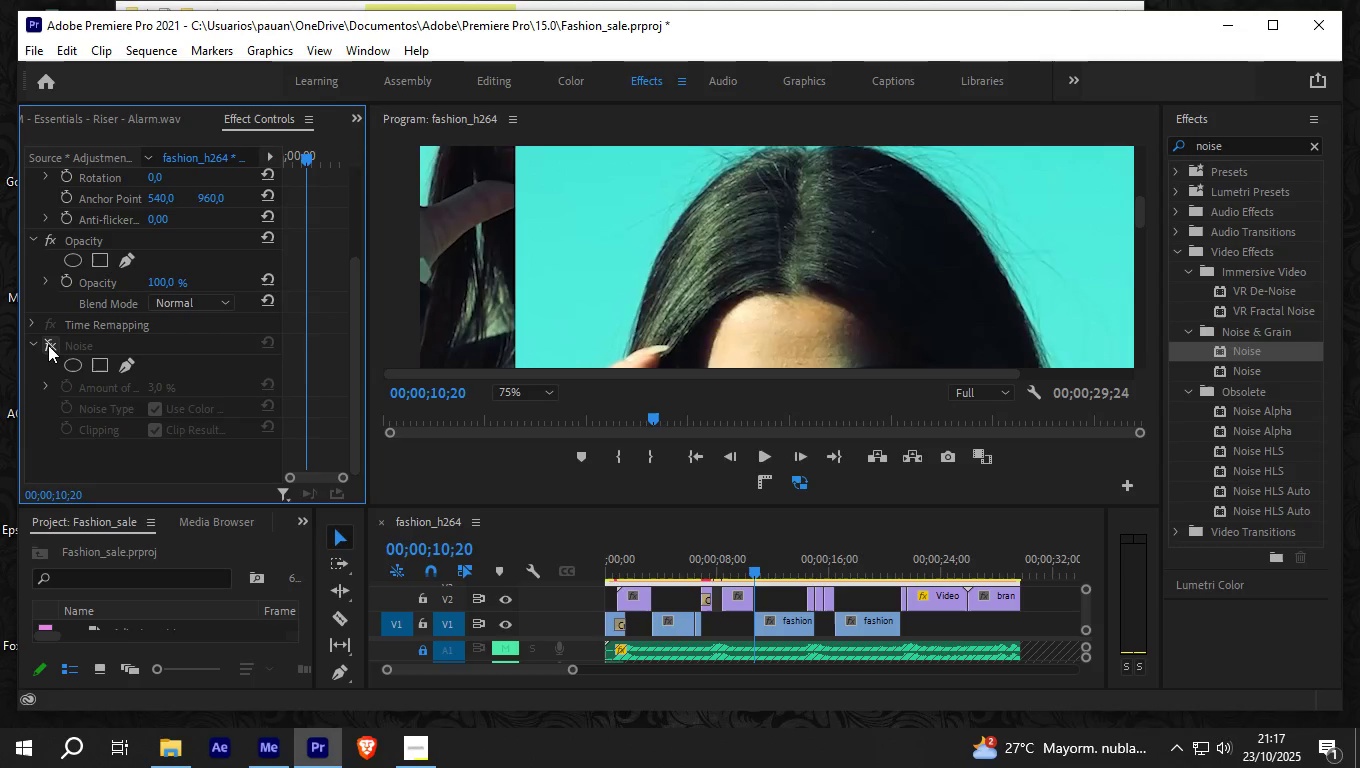 
left_click([48, 345])
 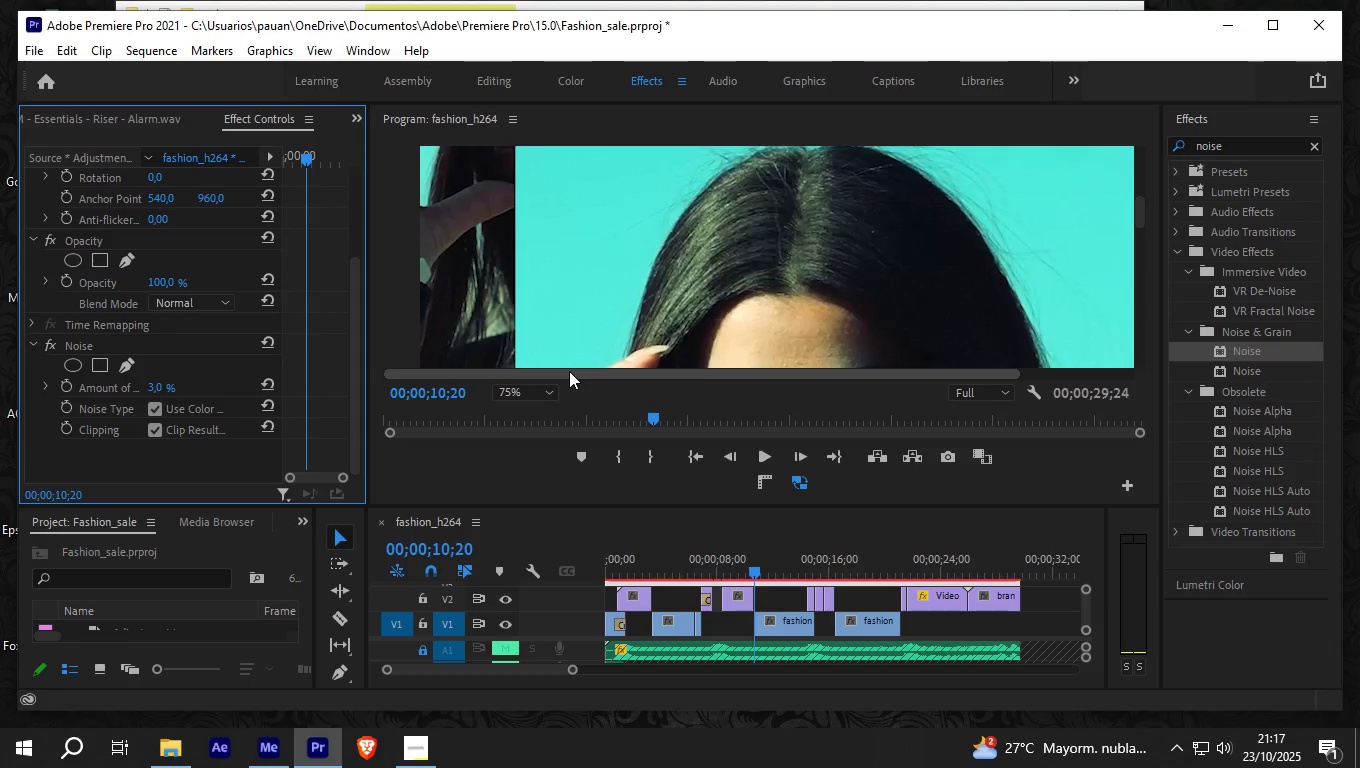 
wait(7.74)
 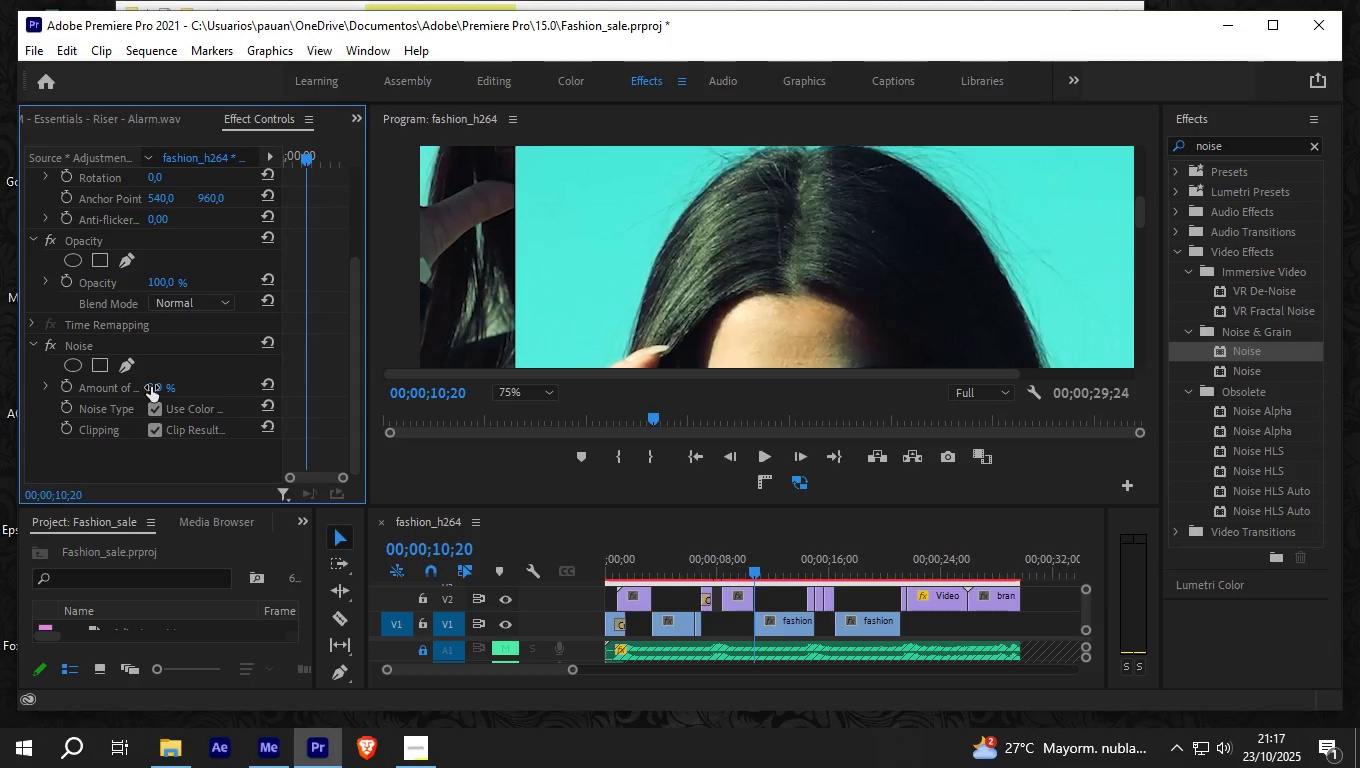 
left_click_drag(start_coordinate=[1240, 151], to_coordinate=[1191, 152])
 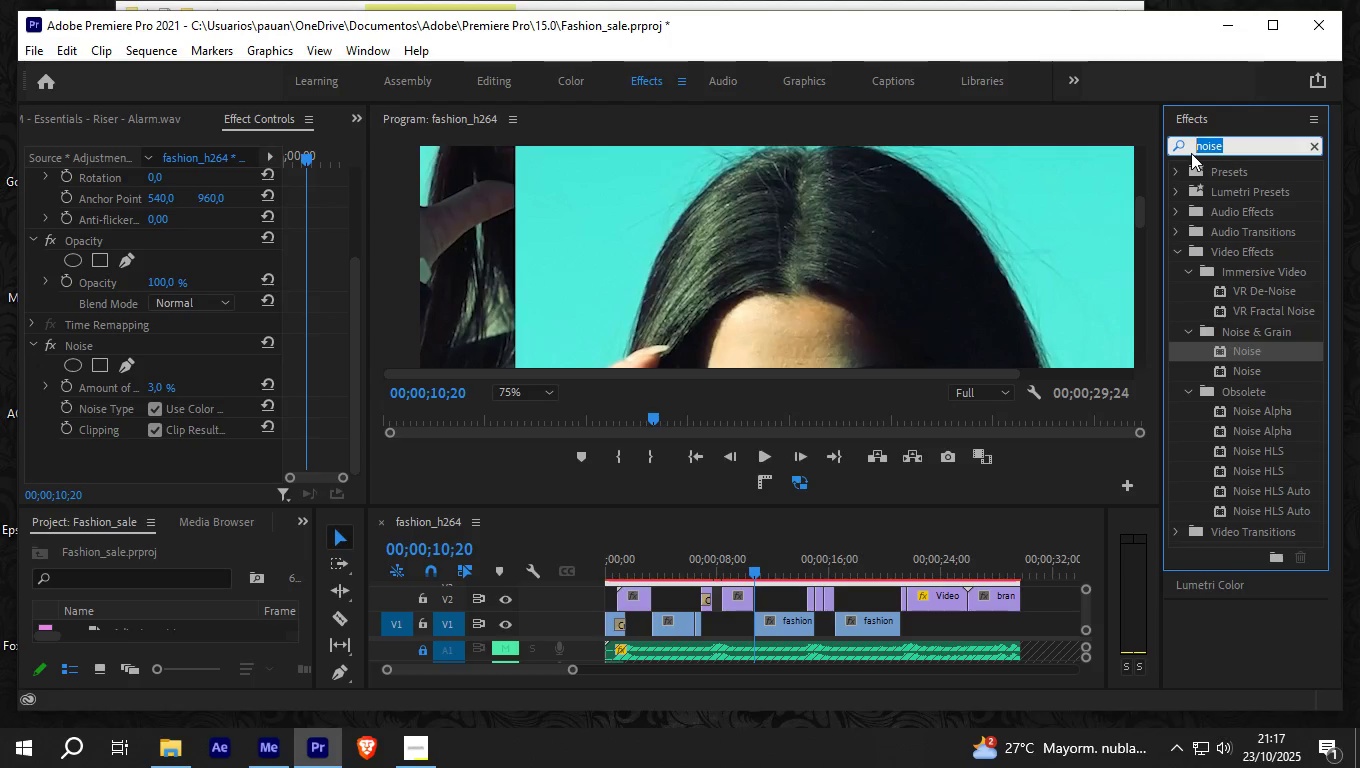 
type(scra)
 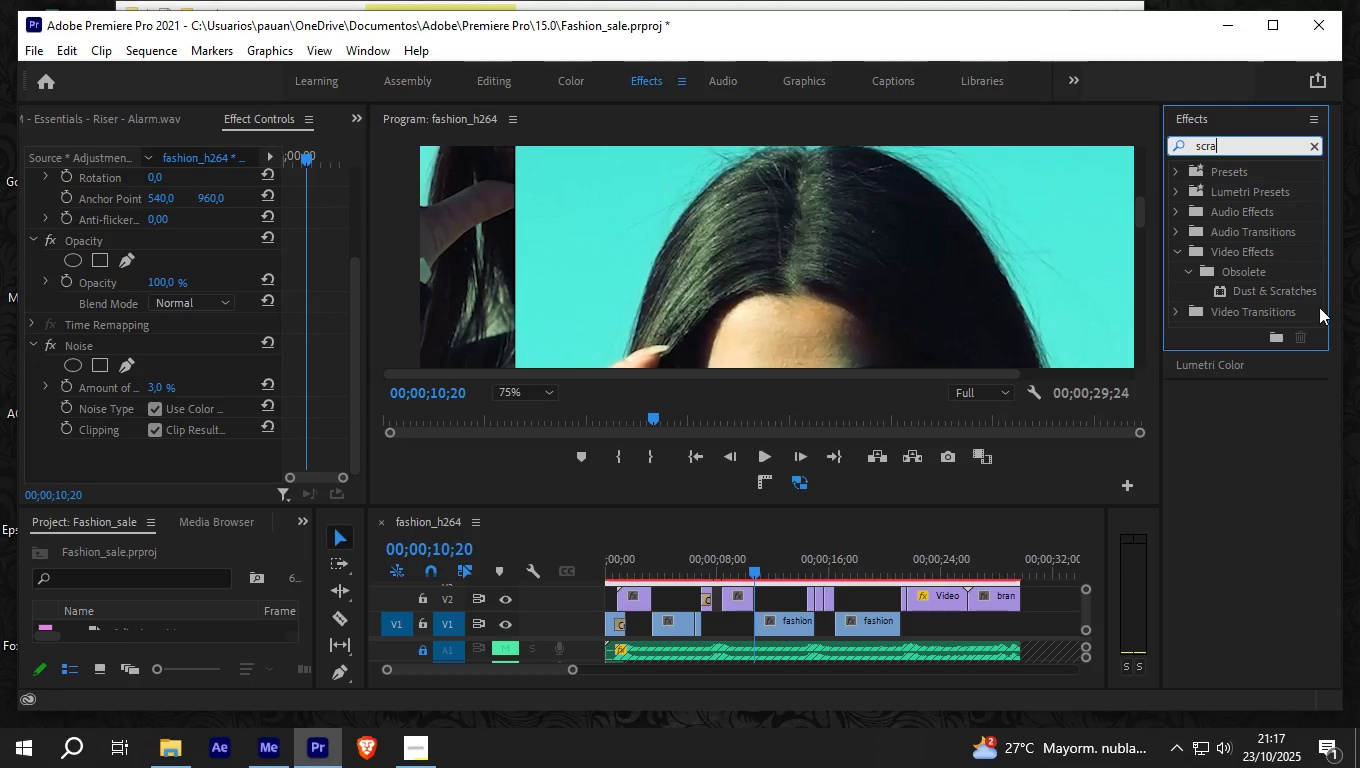 
left_click([1289, 290])
 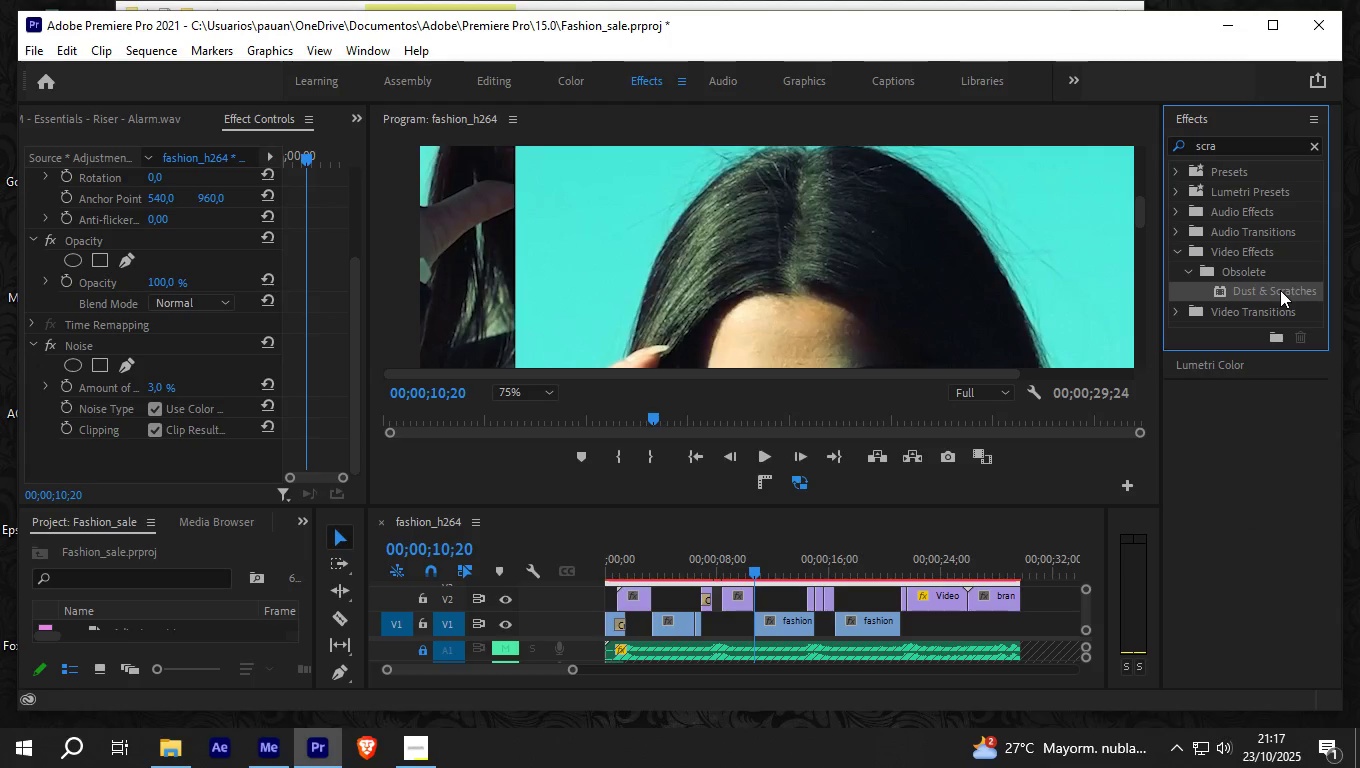 
left_click_drag(start_coordinate=[1279, 290], to_coordinate=[729, 567])
 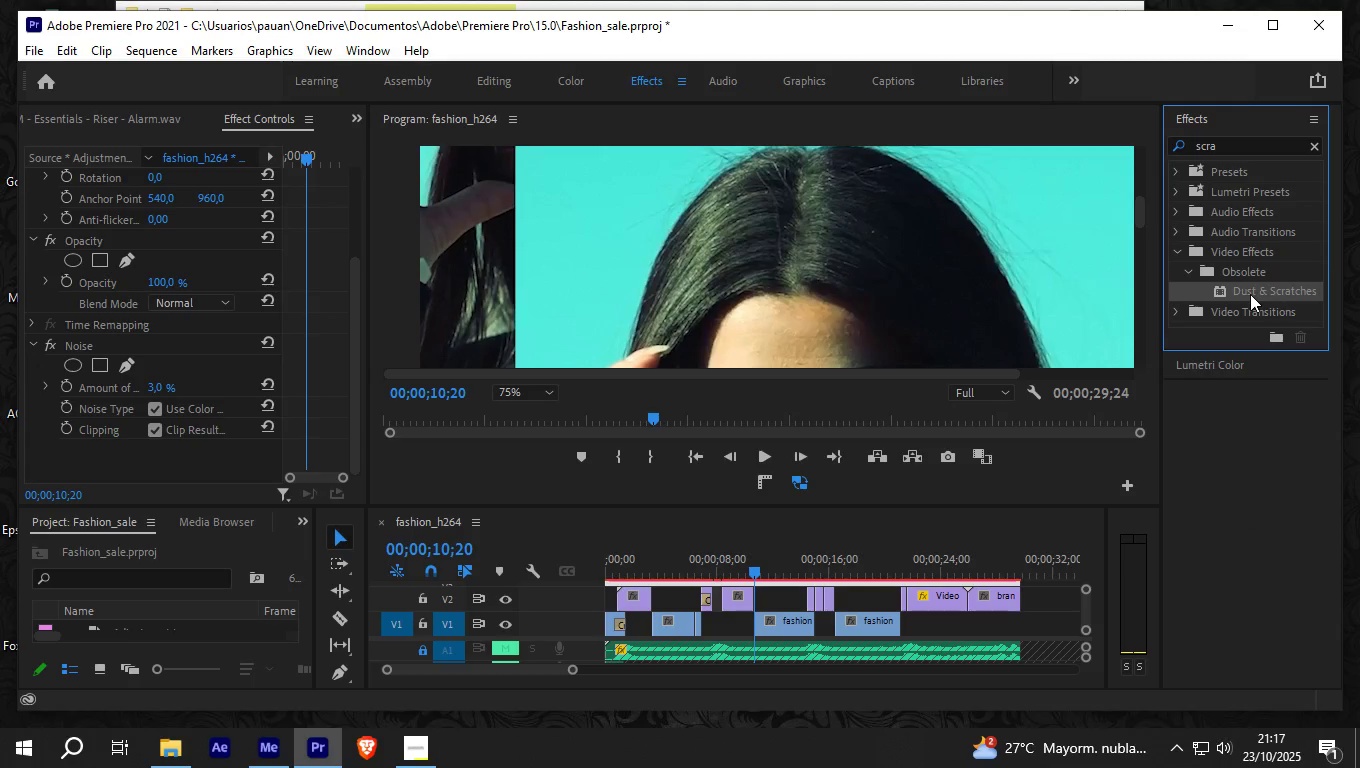 
left_click_drag(start_coordinate=[1249, 294], to_coordinate=[171, 461])
 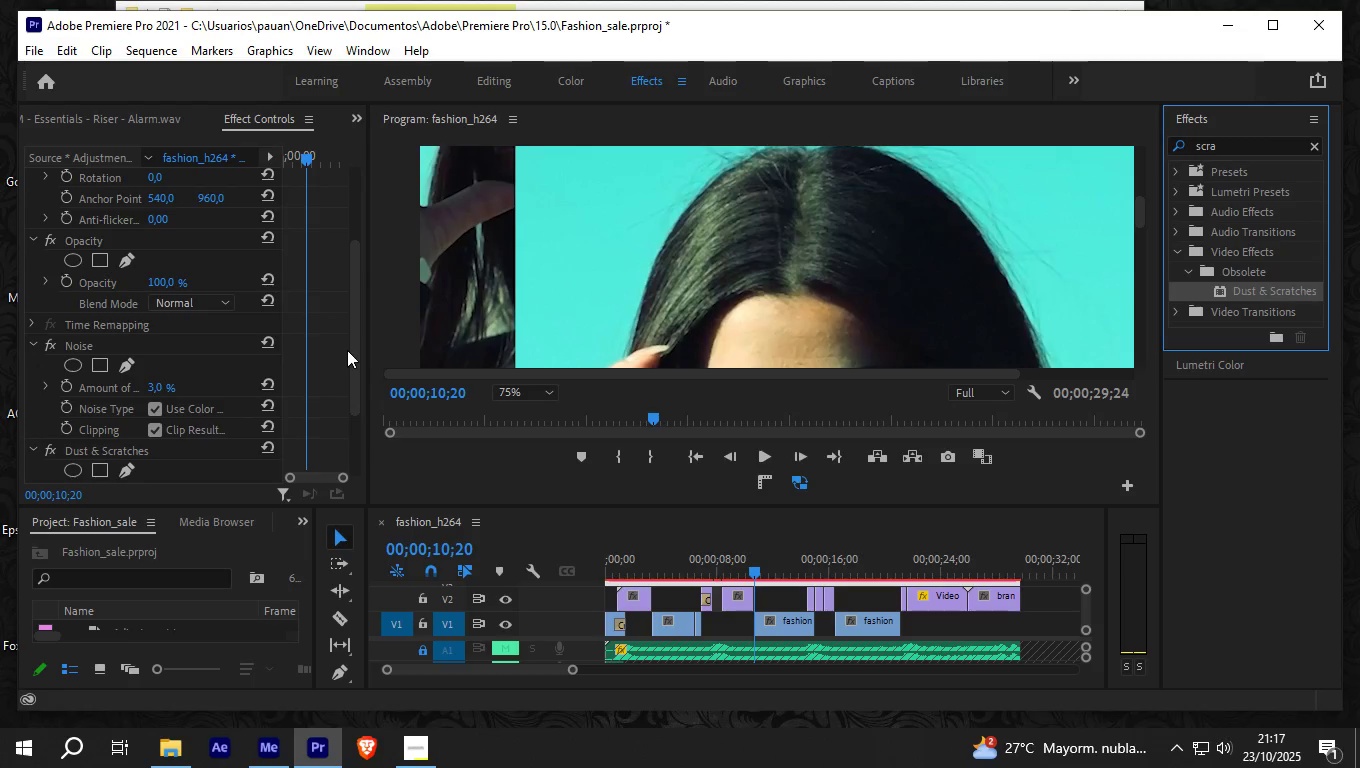 
left_click_drag(start_coordinate=[352, 333], to_coordinate=[340, 449])
 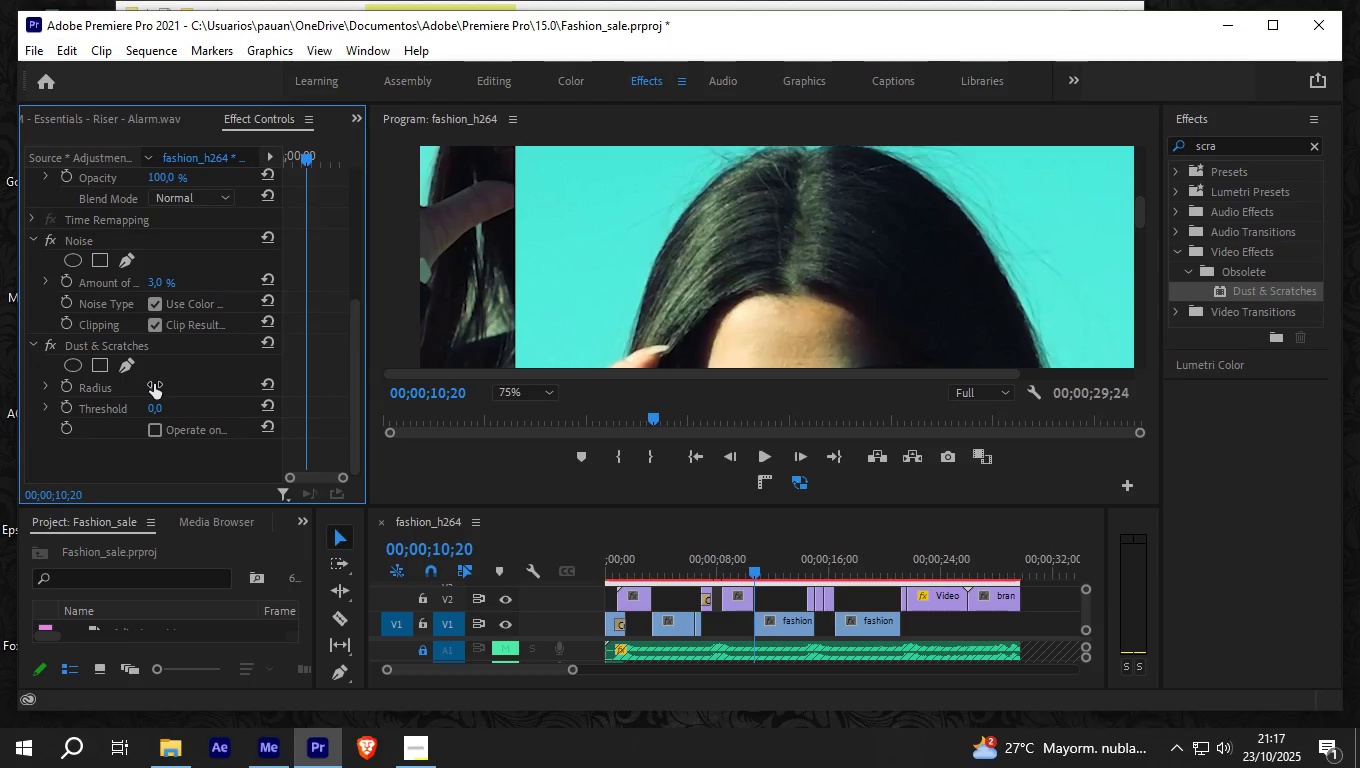 
left_click([154, 386])
 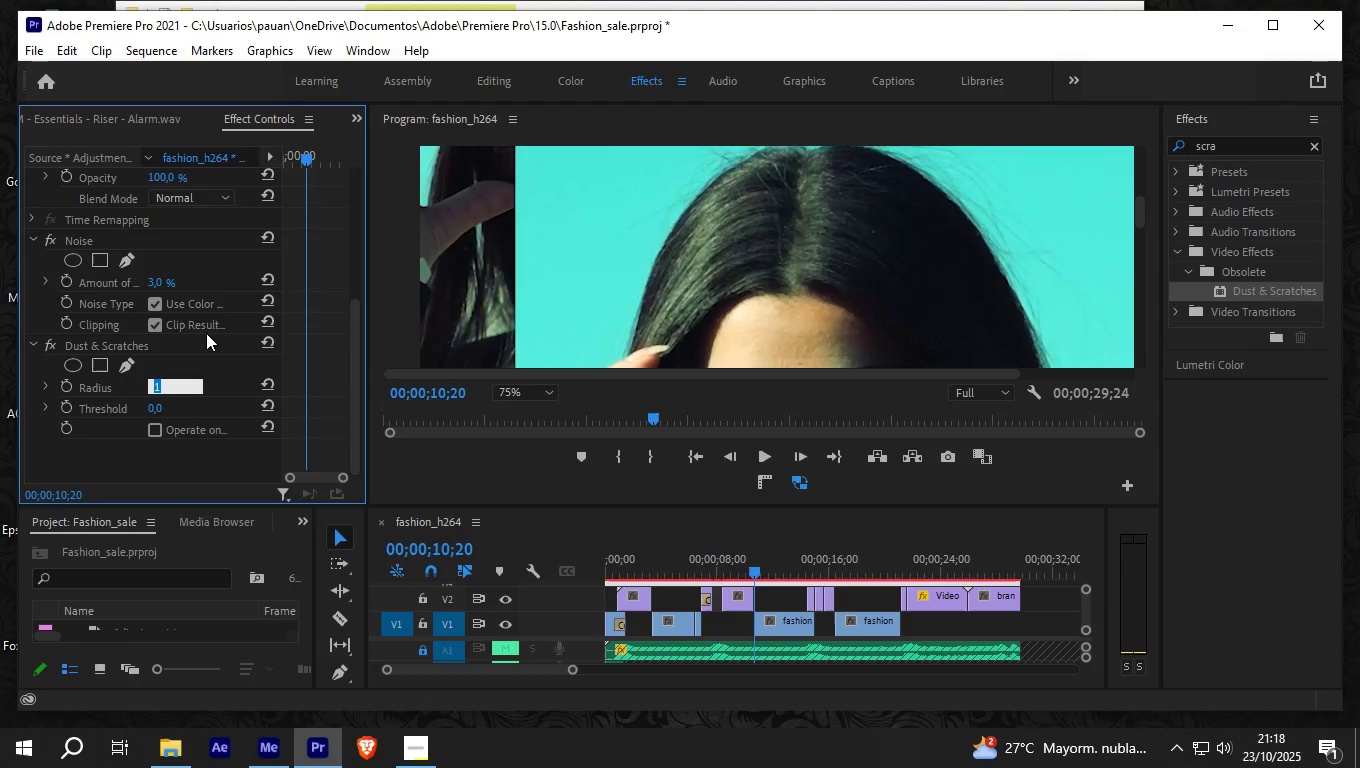 
key(Numpad3)
 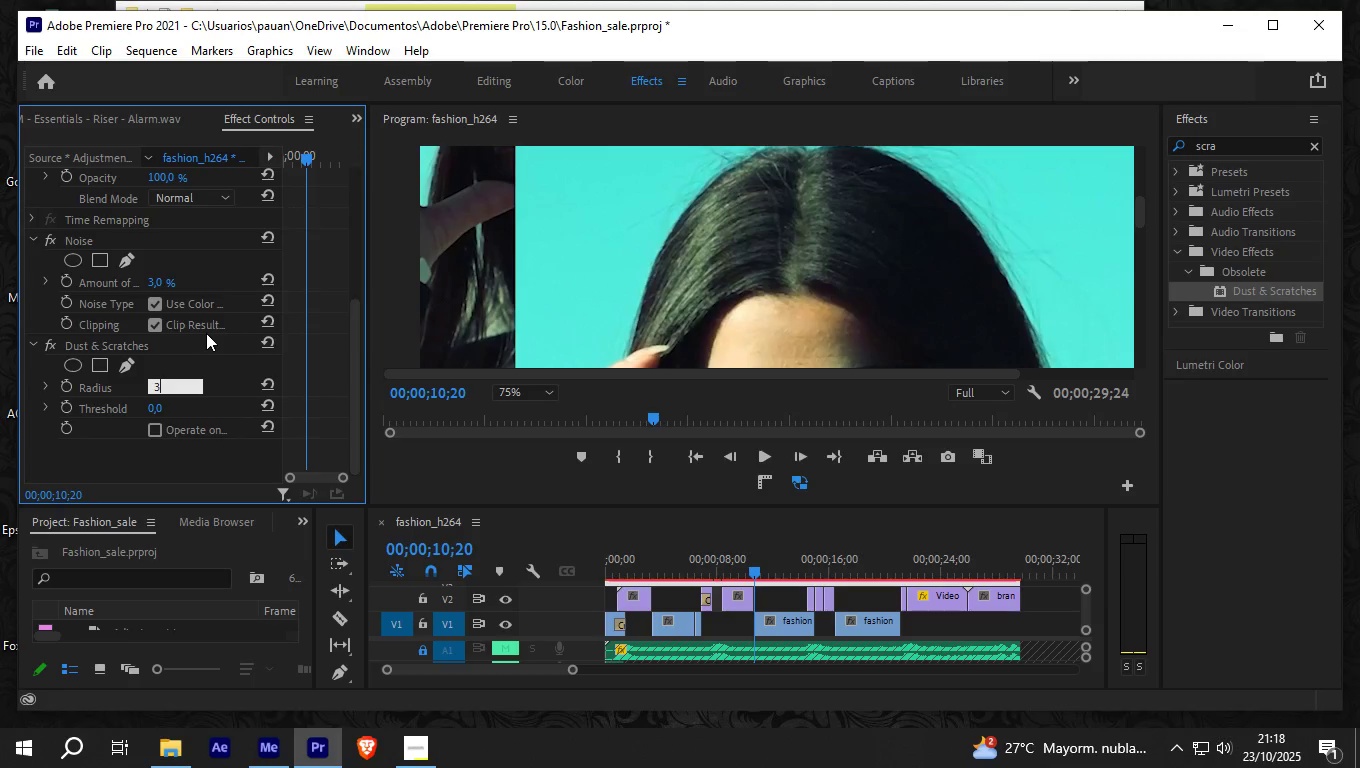 
key(NumpadEnter)
 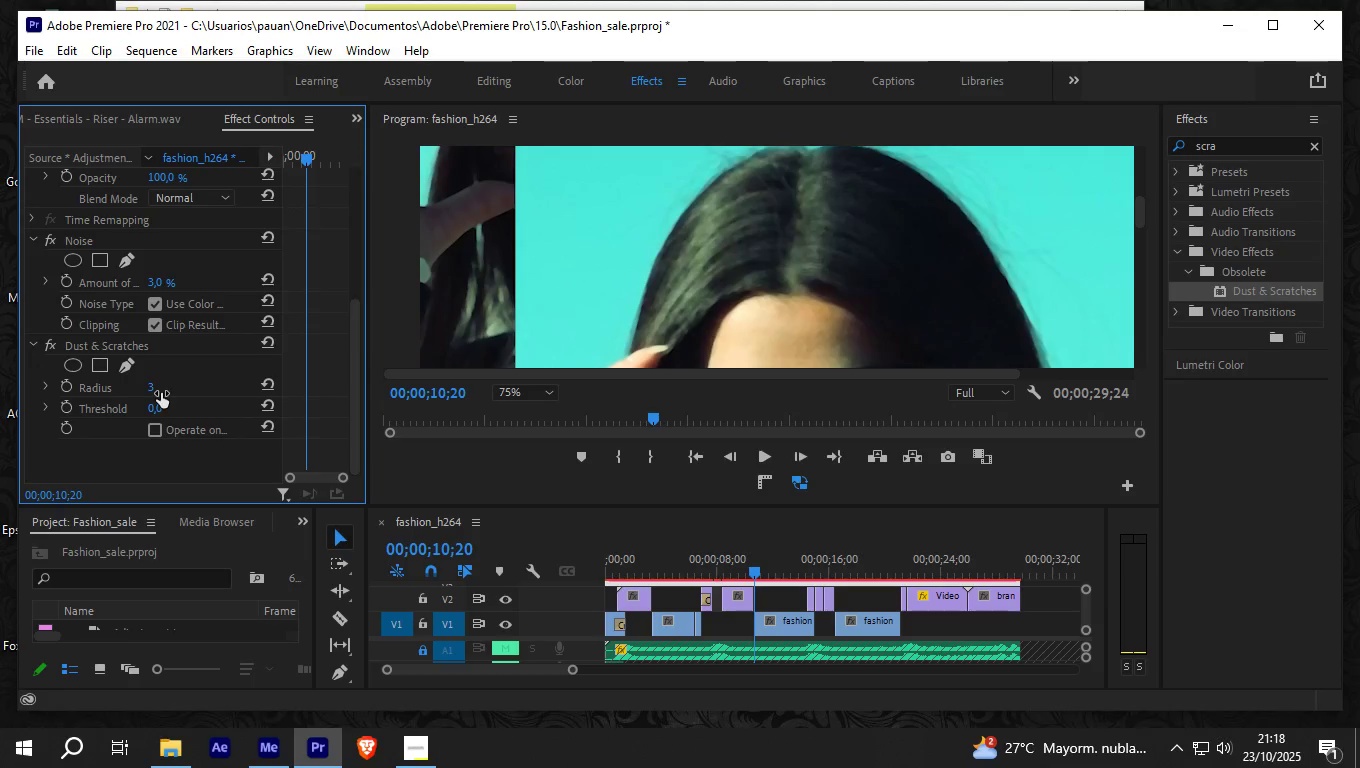 
left_click([157, 391])
 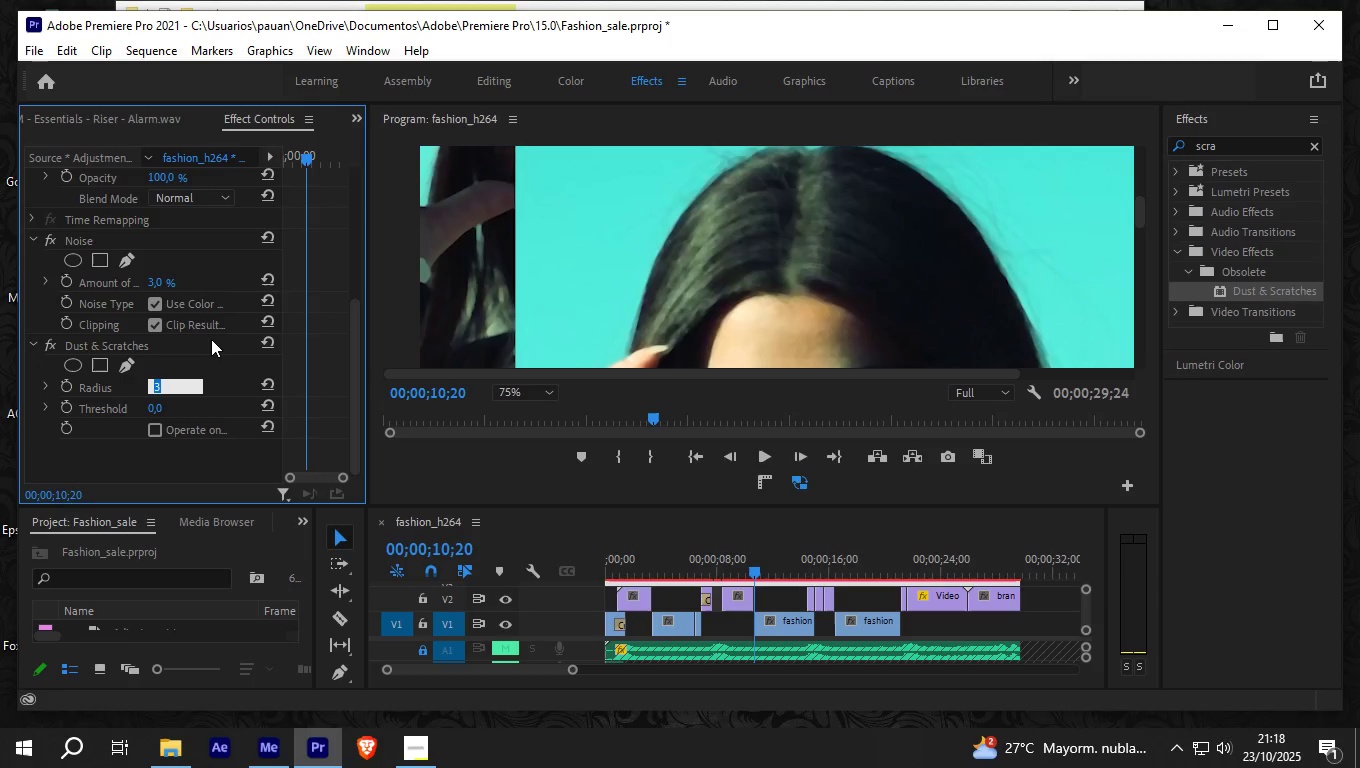 
key(Numpad1)
 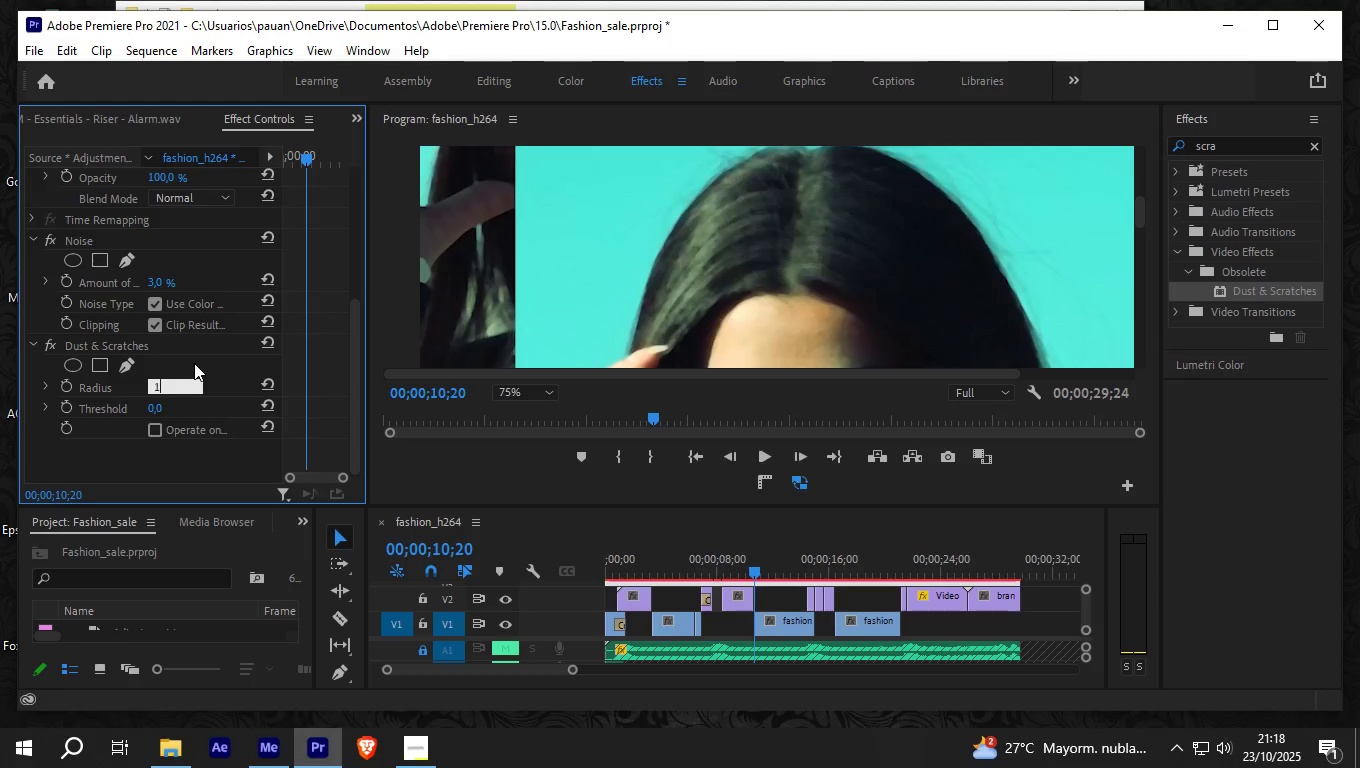 
key(NumpadDecimal)
 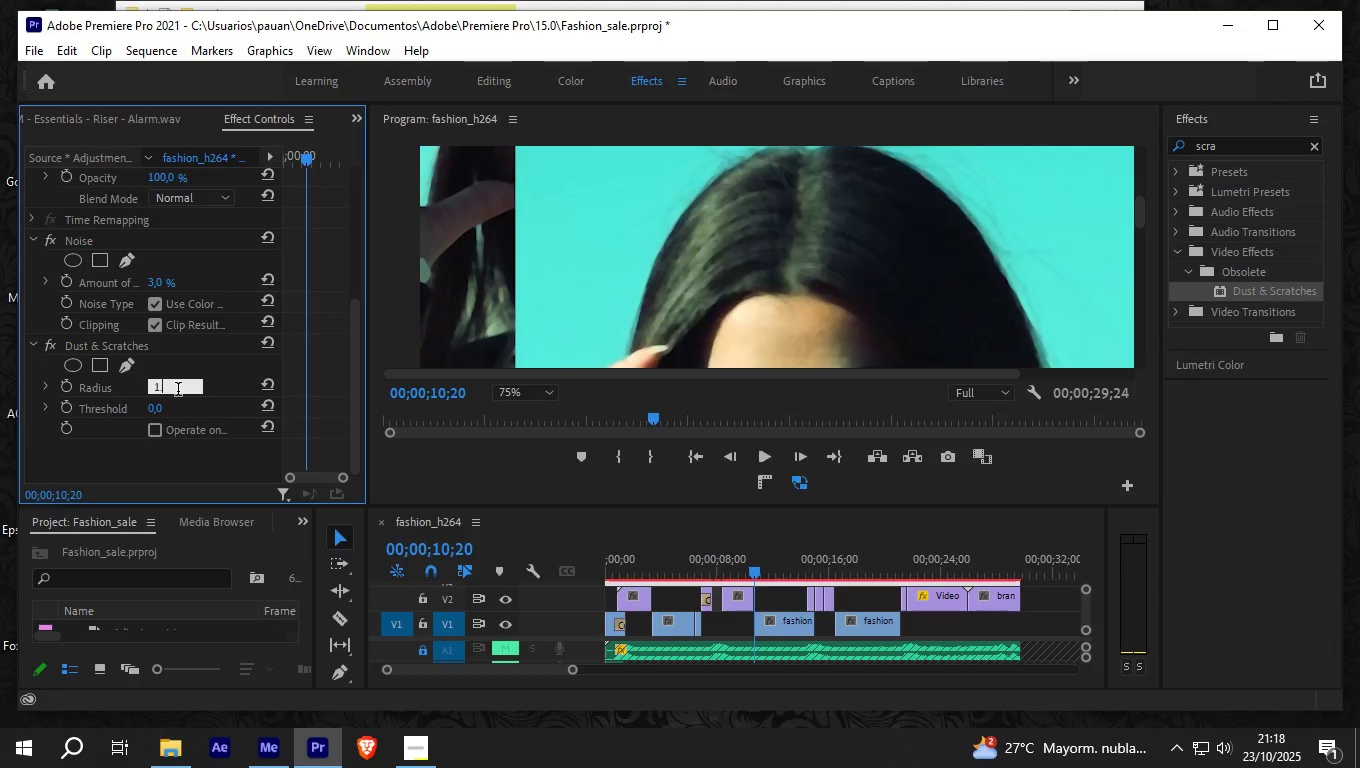 
key(Backspace)
 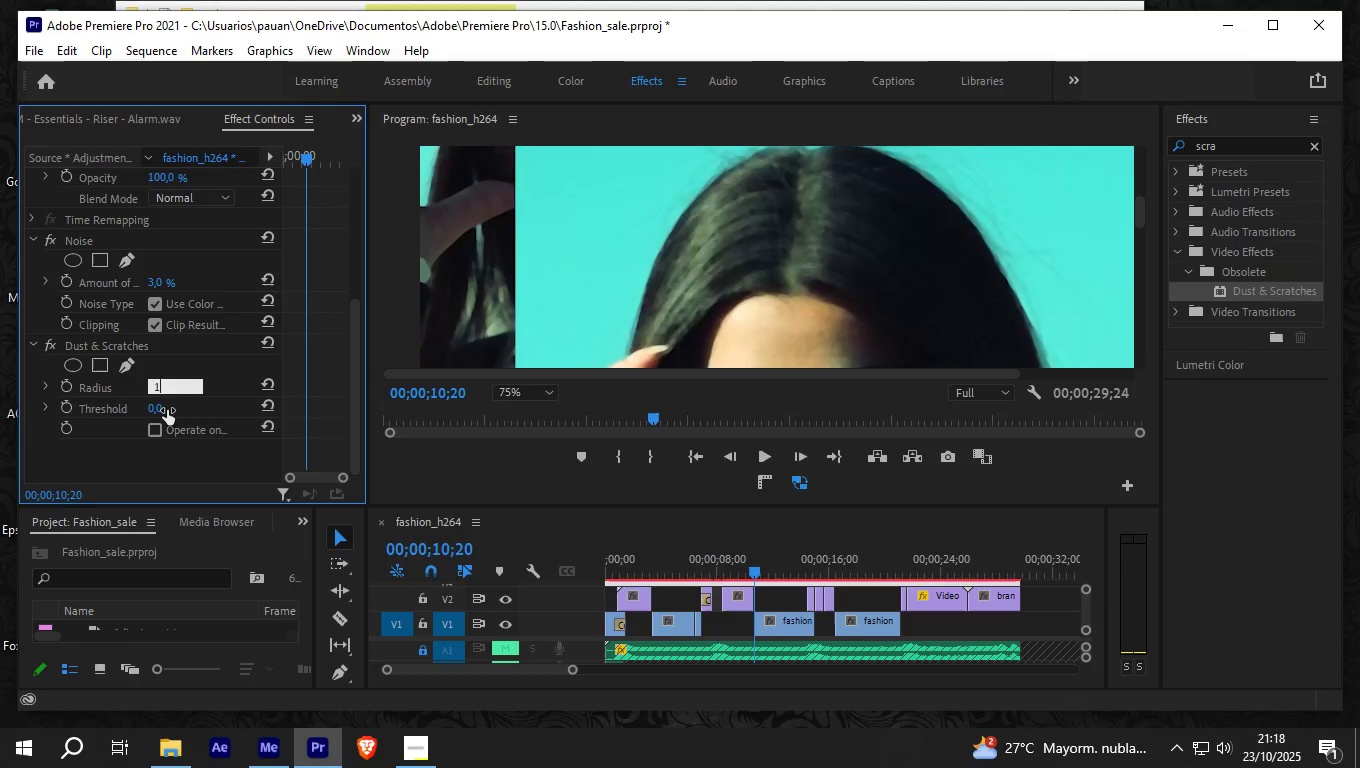 
left_click([167, 410])
 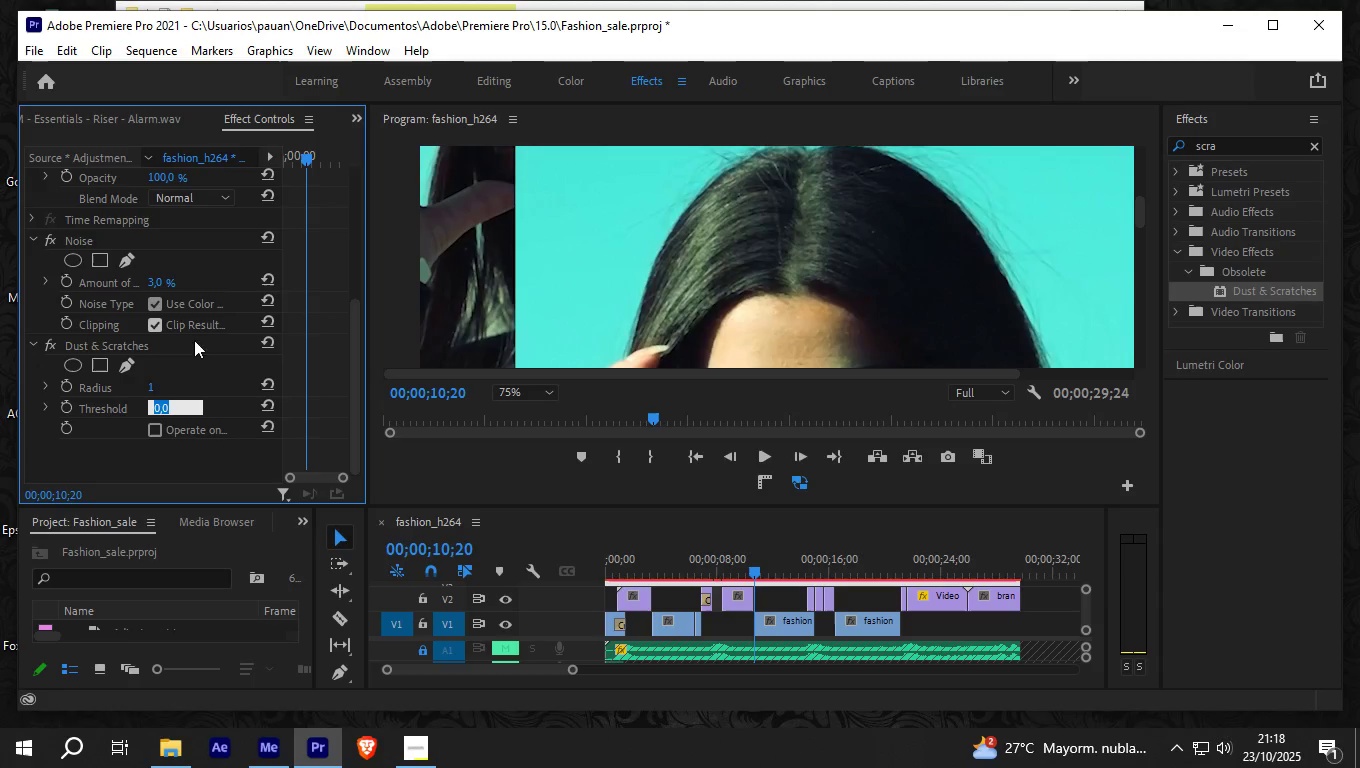 
left_click_drag(start_coordinate=[164, 409], to_coordinate=[181, 409])
 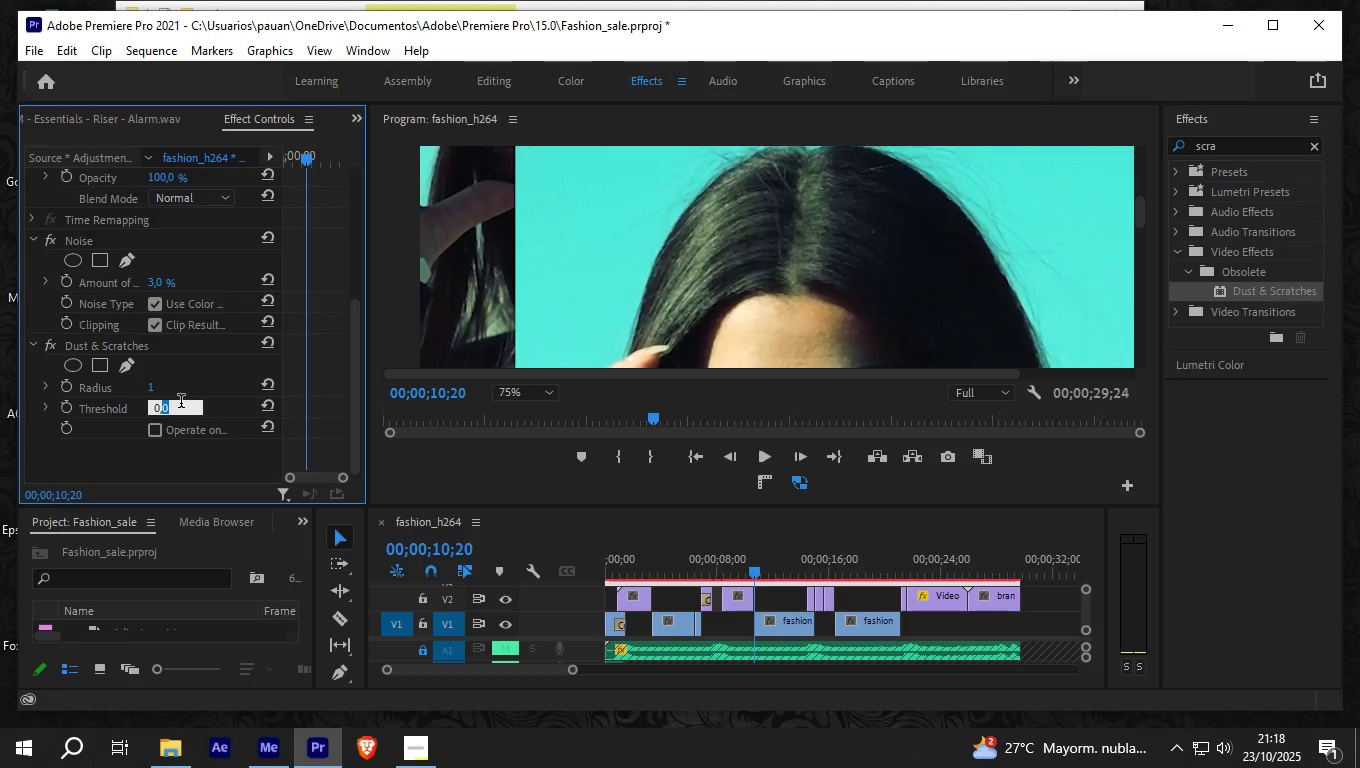 
key(Numpad3)
 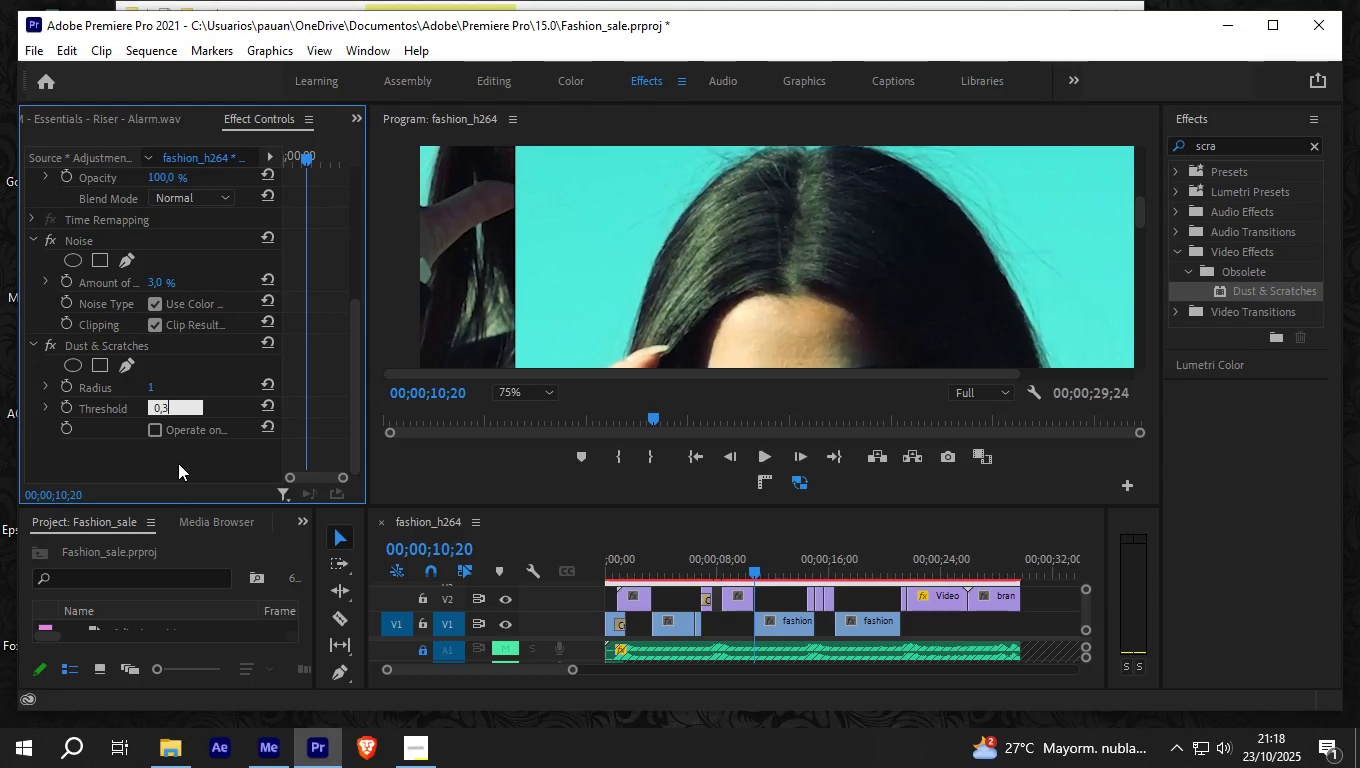 
left_click([178, 462])
 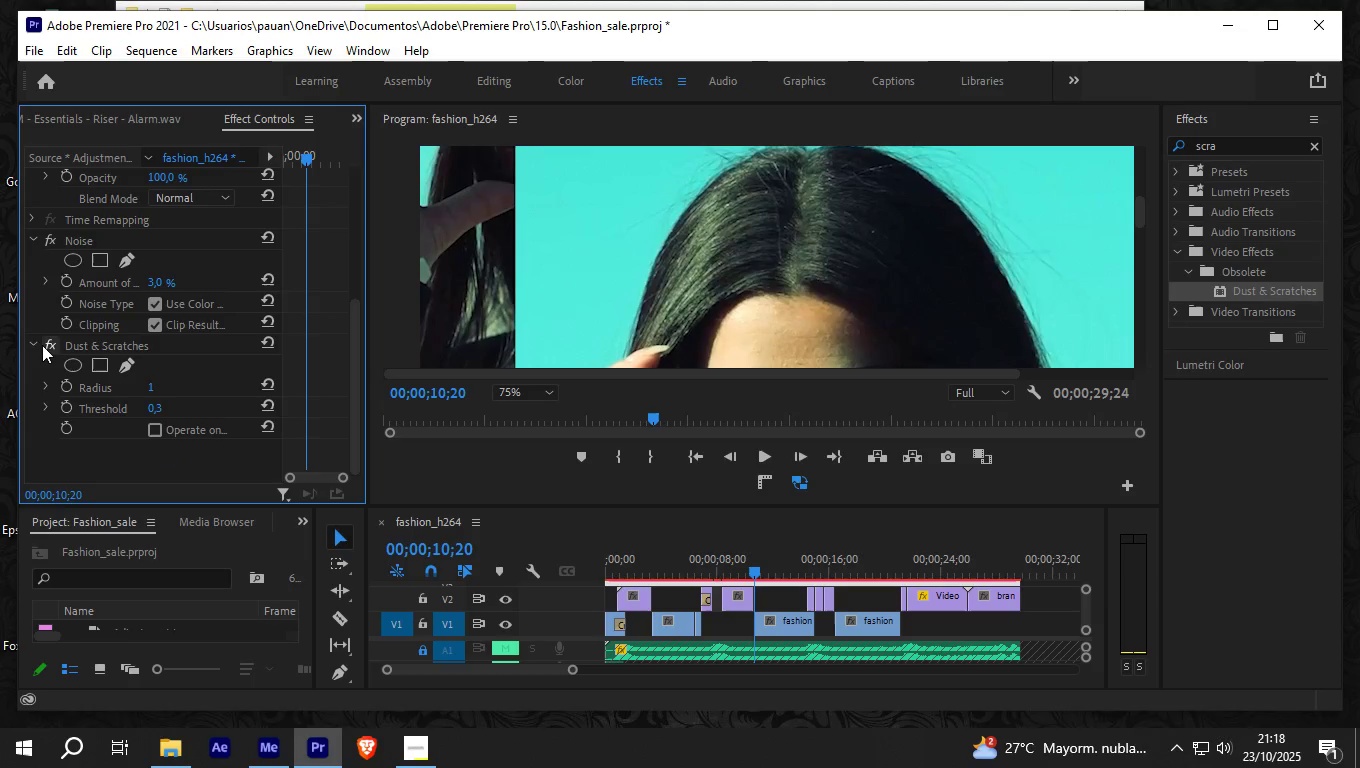 
left_click([42, 343])
 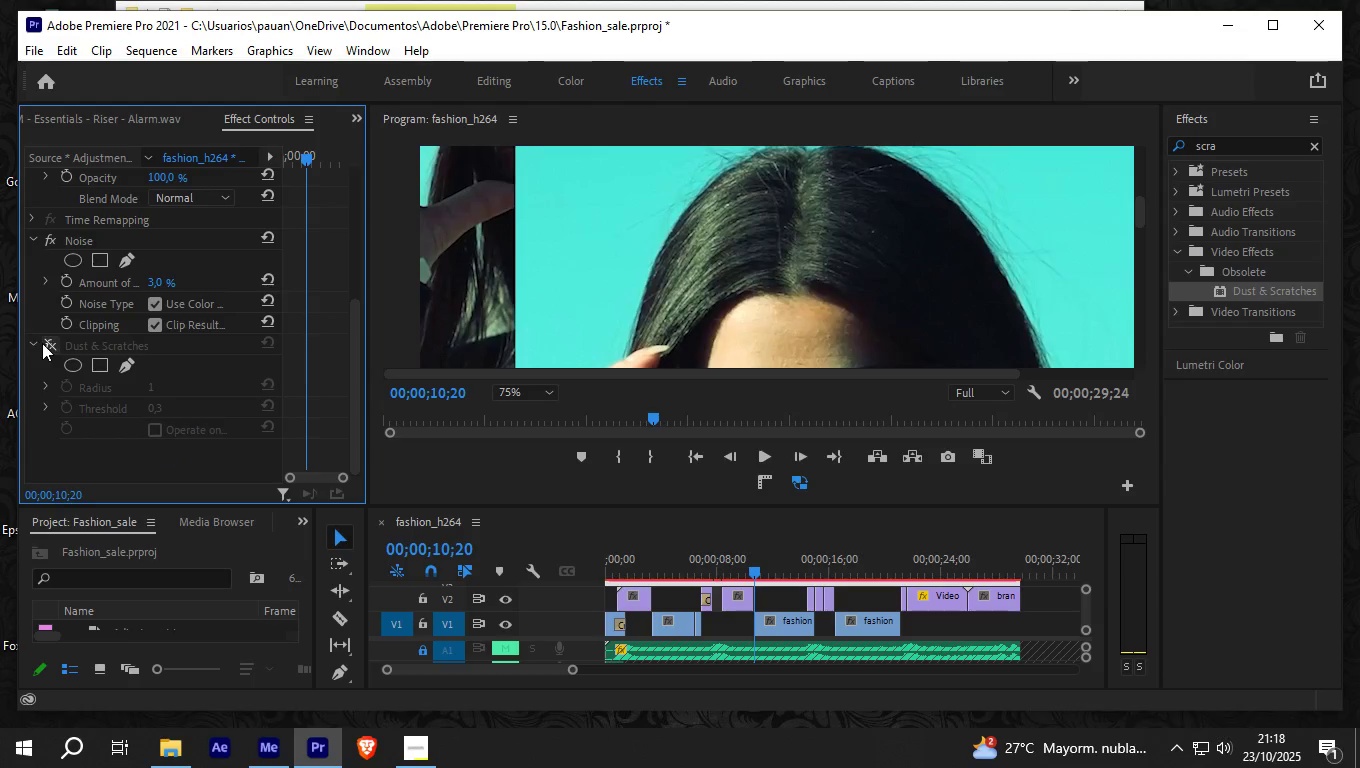 
left_click([42, 343])
 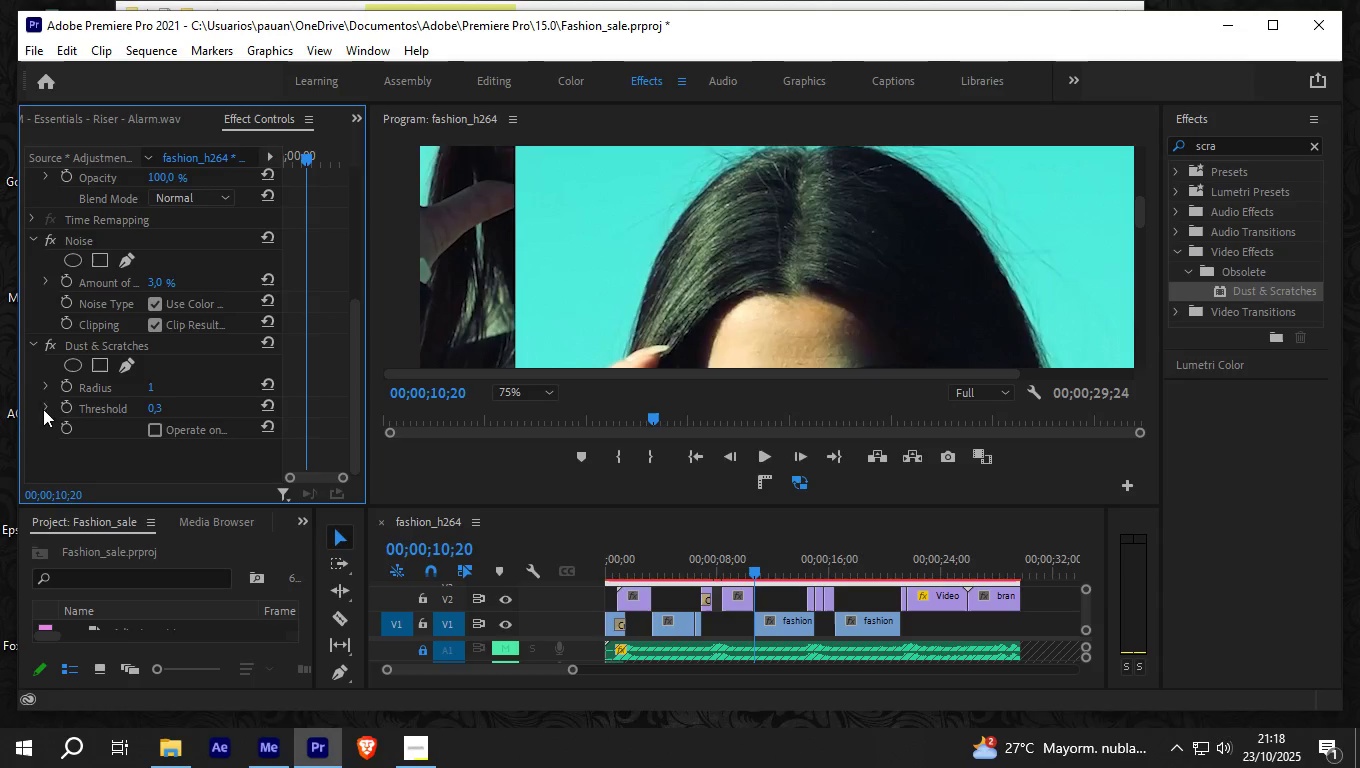 
left_click([43, 385])
 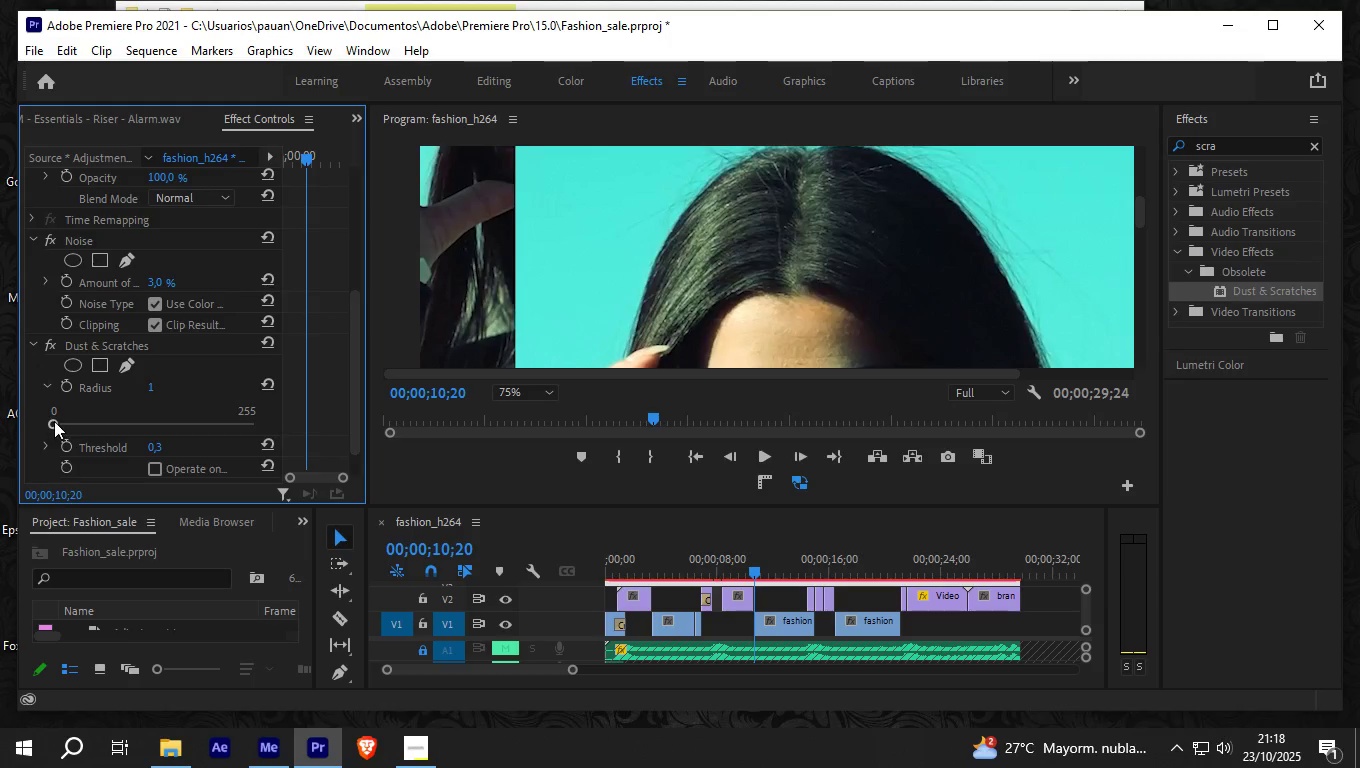 
left_click_drag(start_coordinate=[54, 421], to_coordinate=[82, 421])
 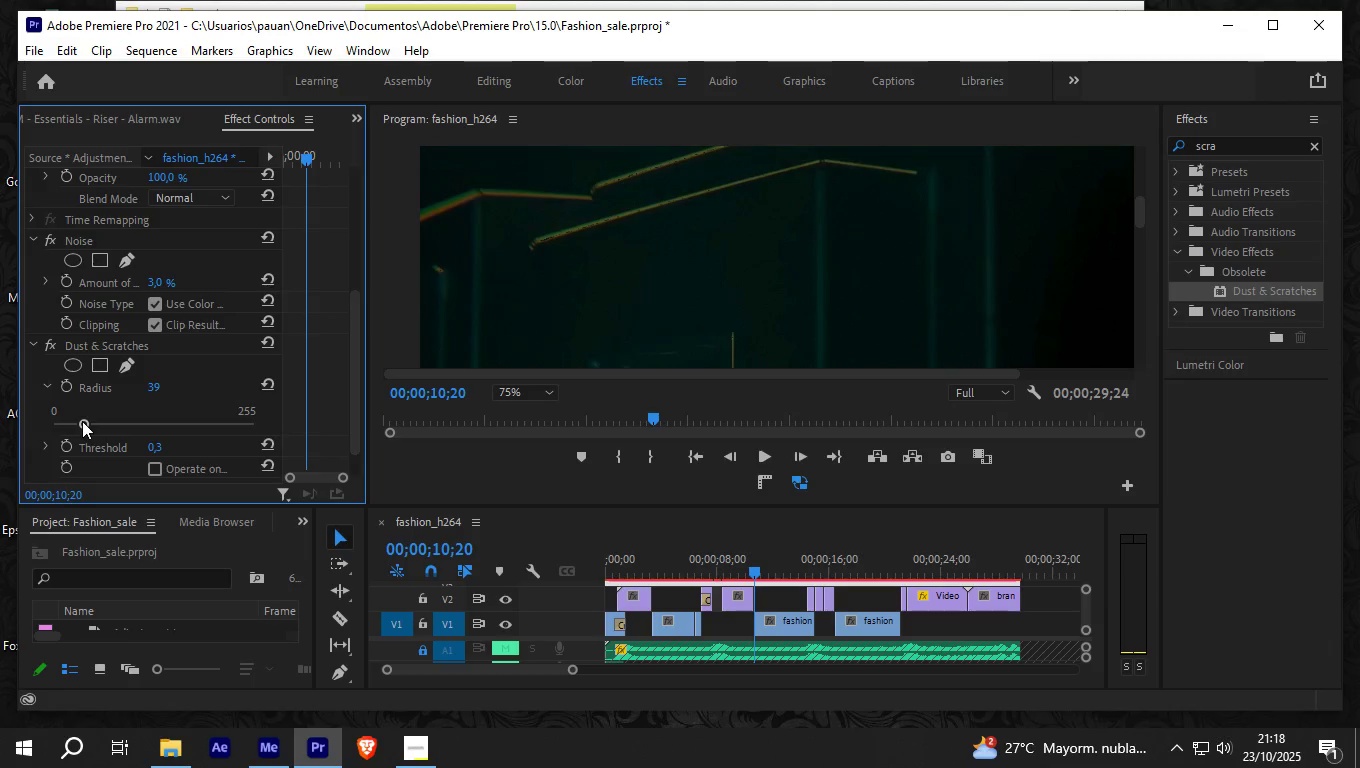 
left_click_drag(start_coordinate=[82, 421], to_coordinate=[37, 423])
 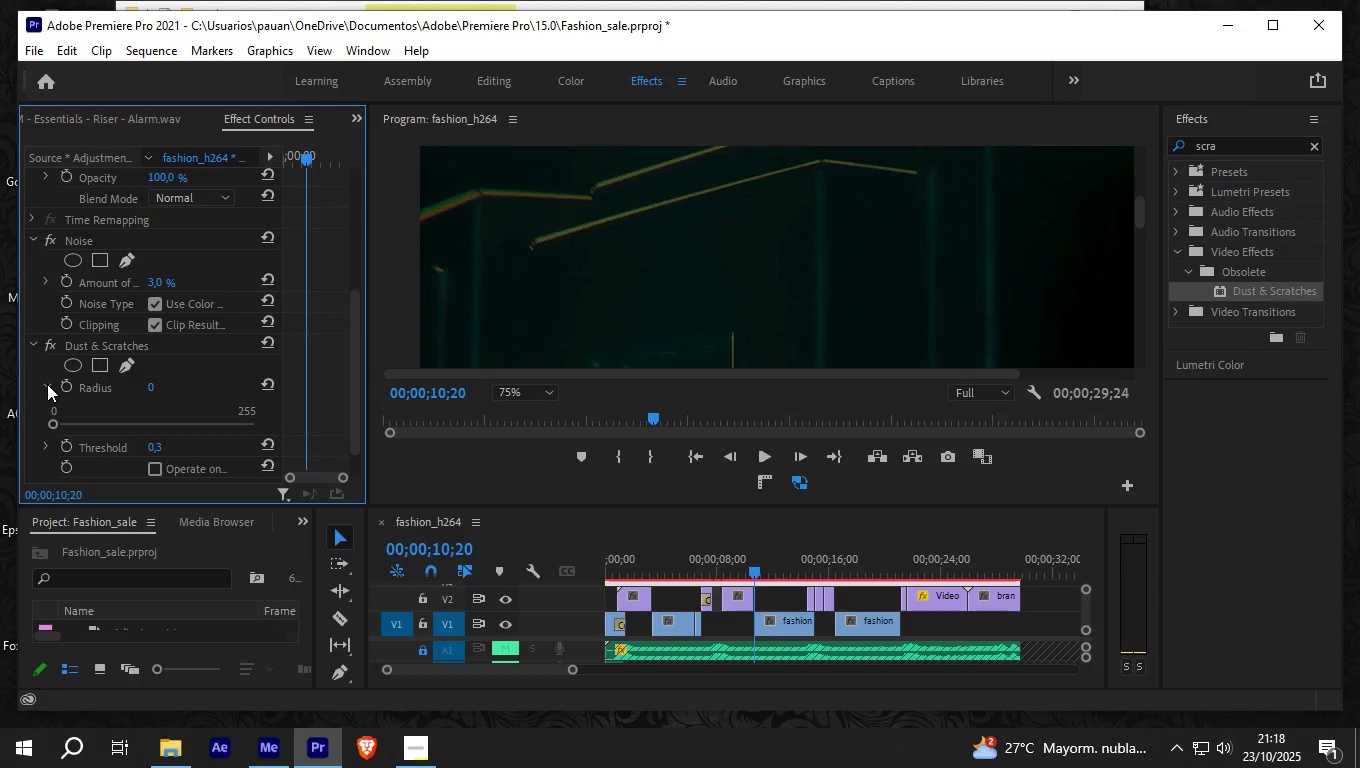 
left_click([47, 384])
 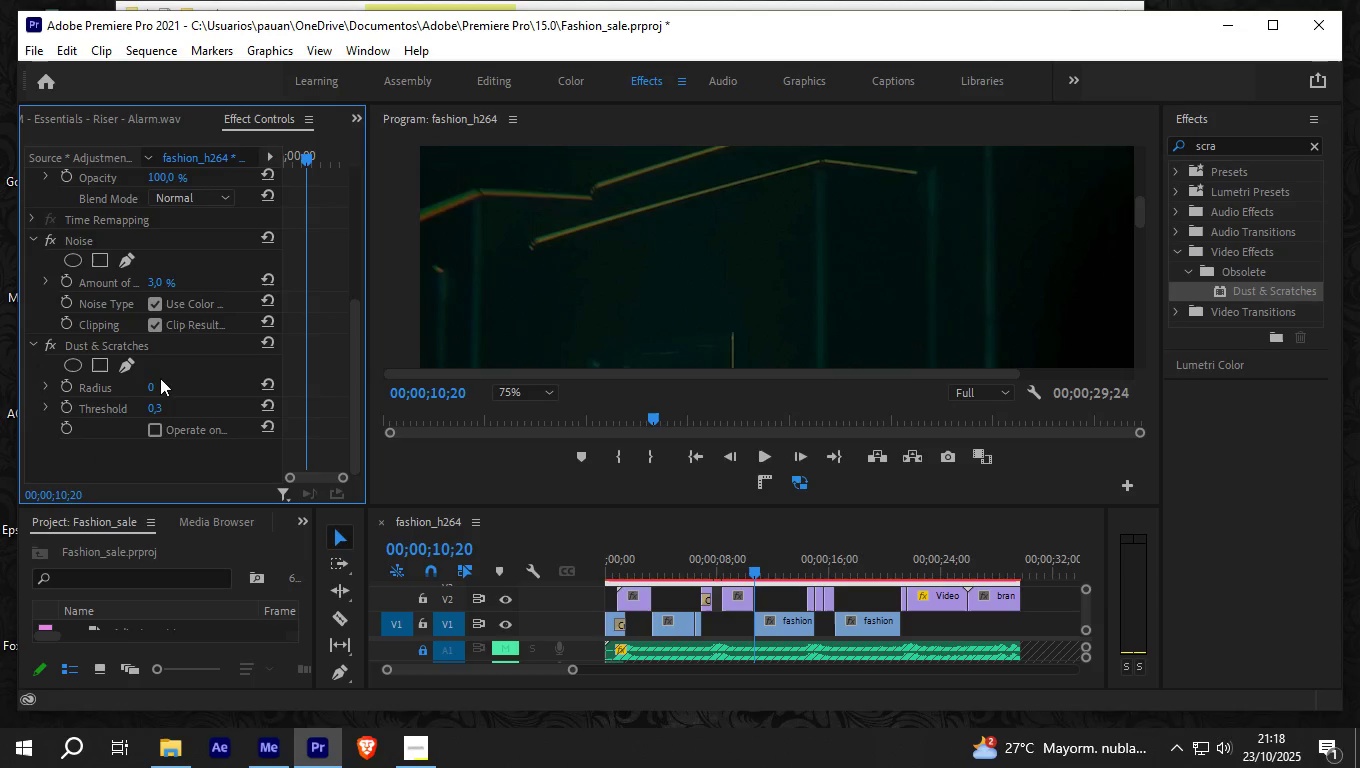 
left_click([145, 388])
 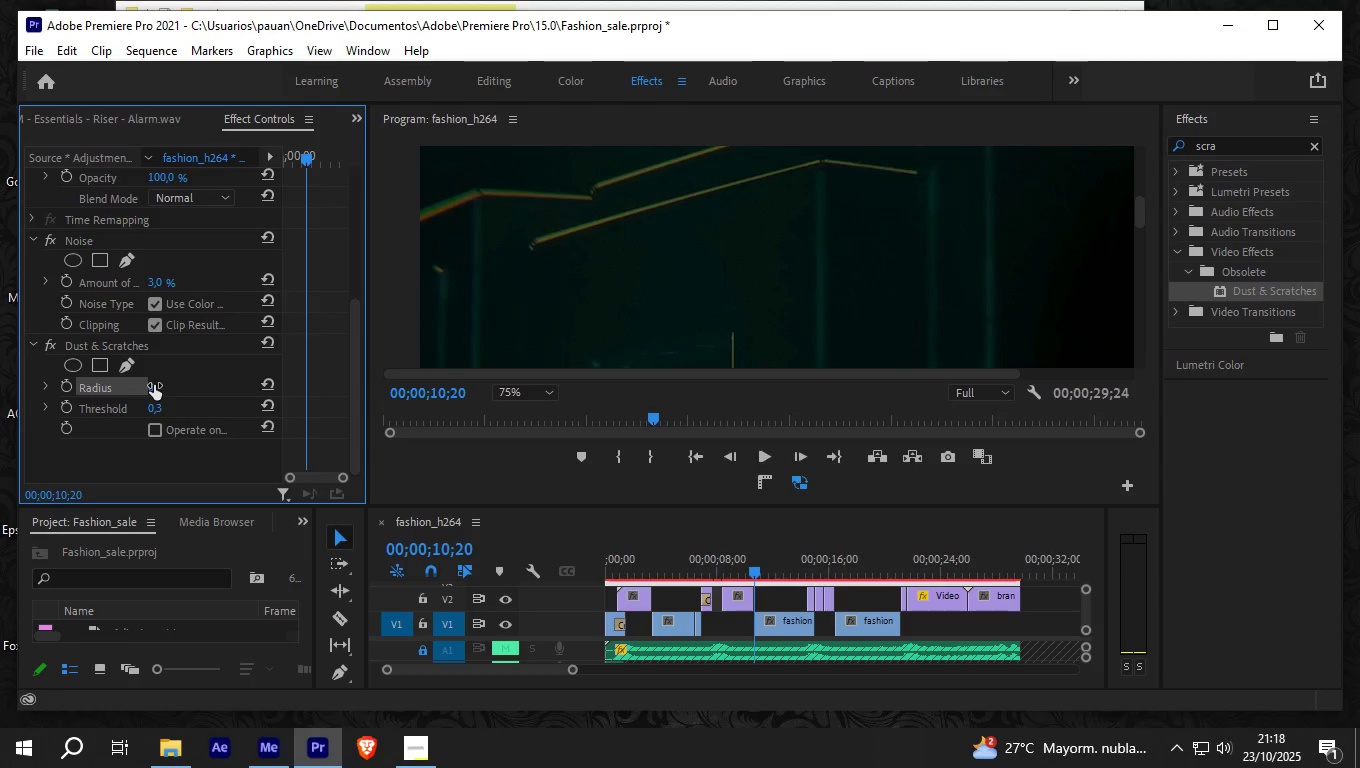 
left_click([154, 385])
 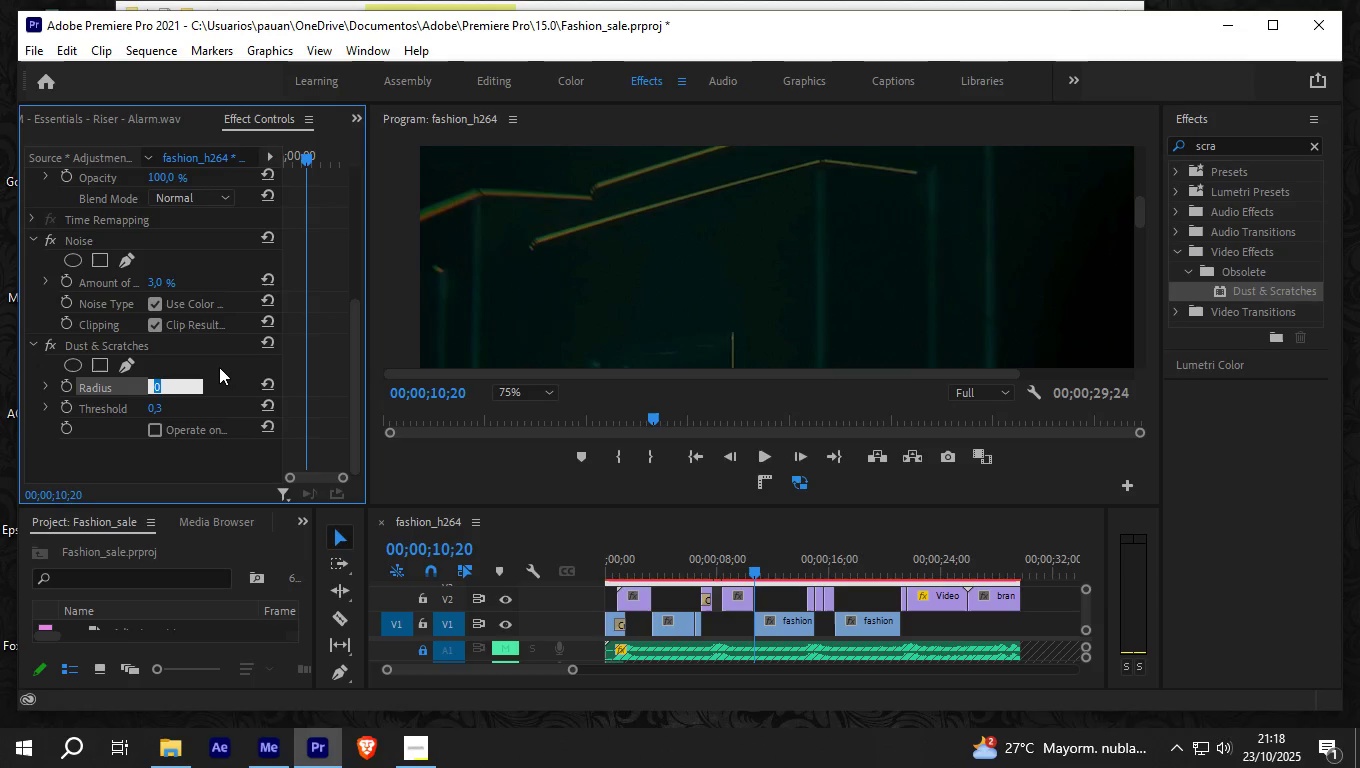 
key(Numpad1)
 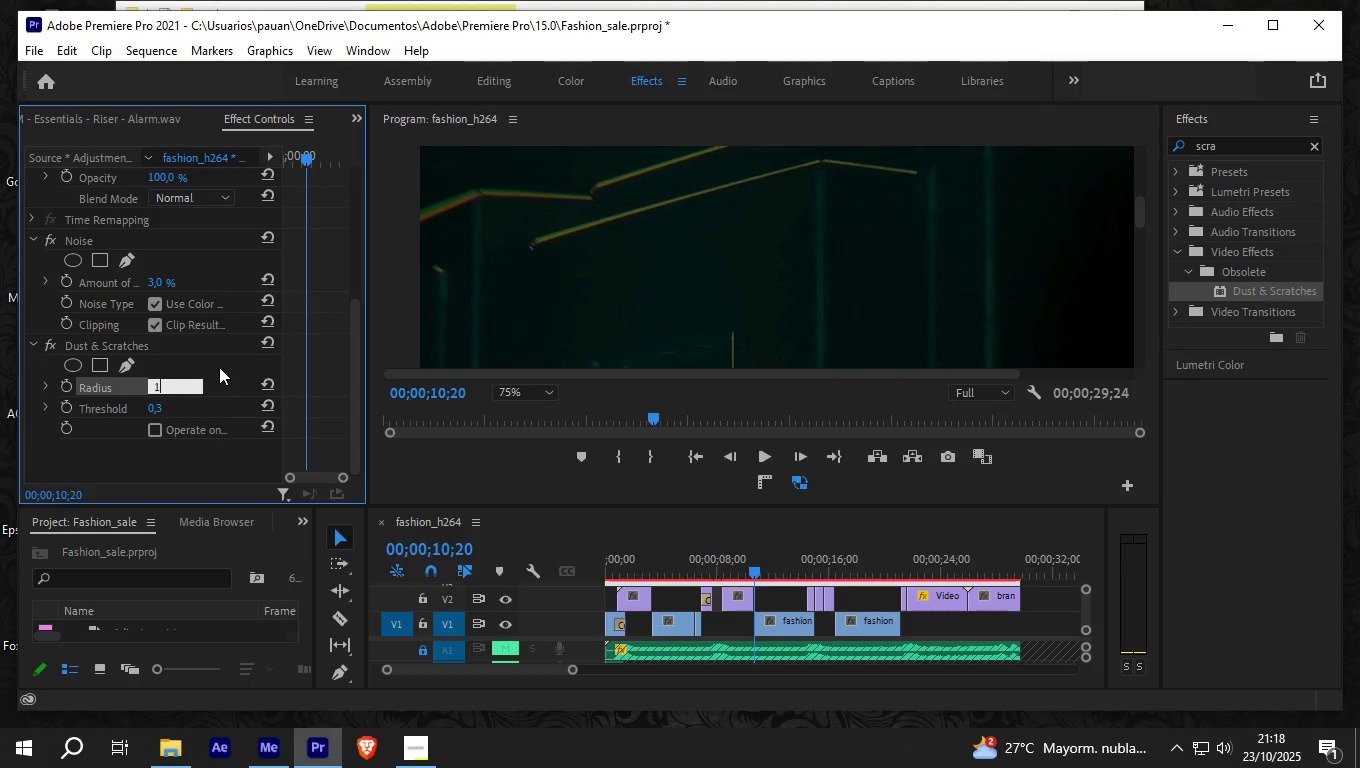 
key(Numpad3)
 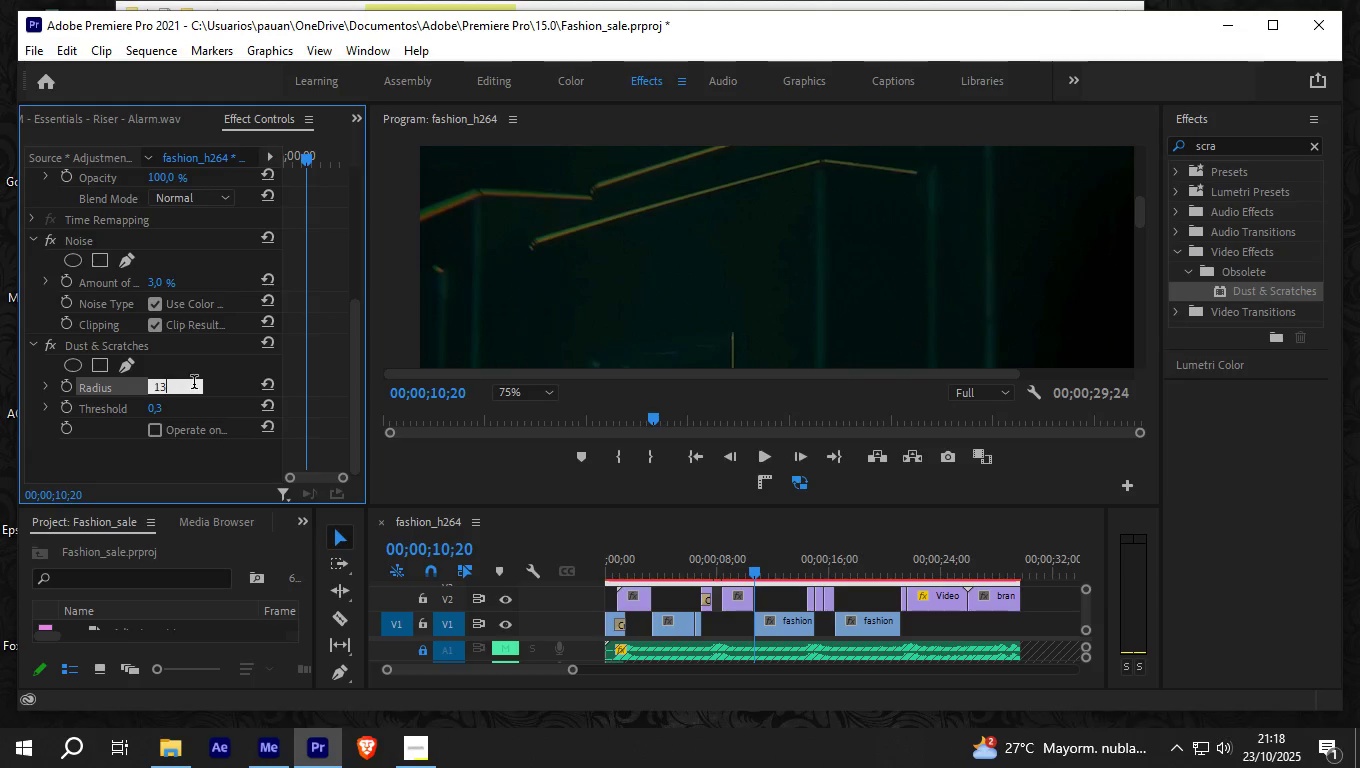 
key(Backspace)
 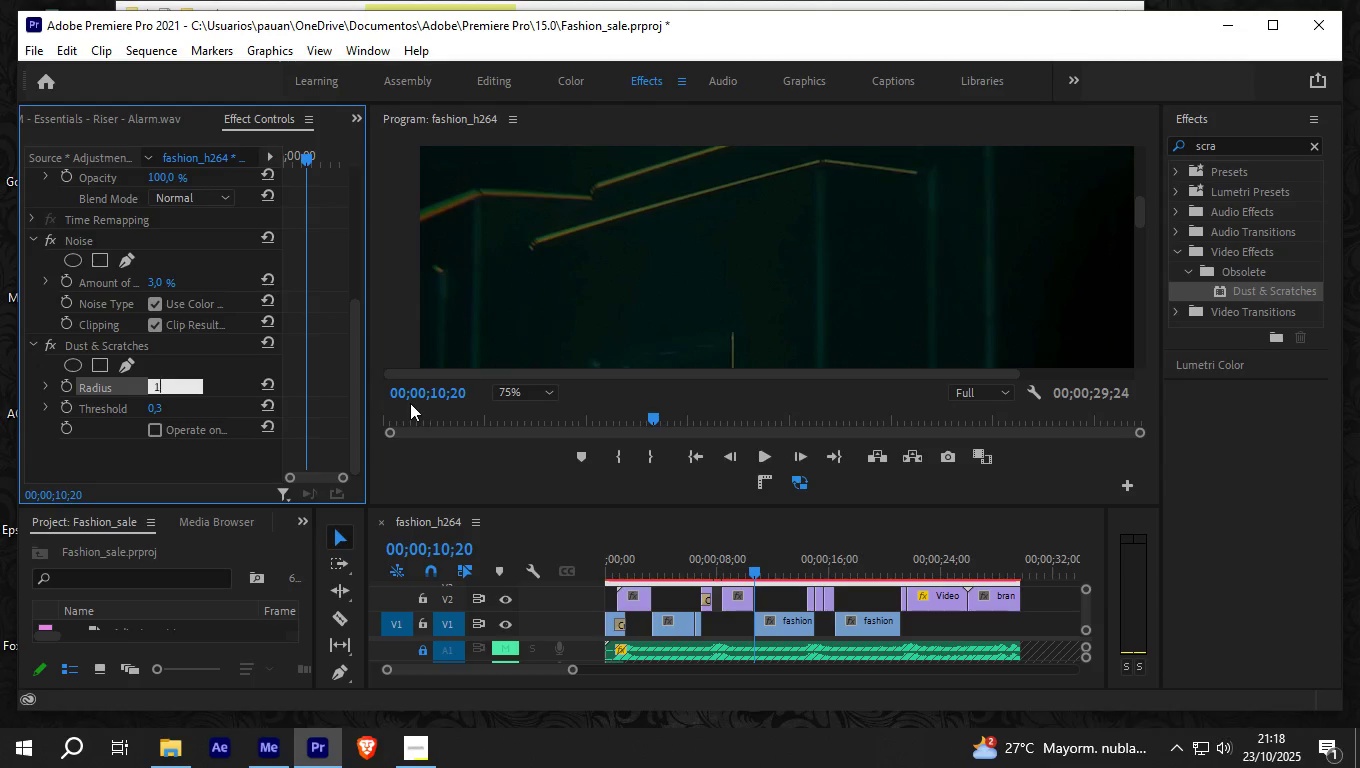 
left_click([203, 457])
 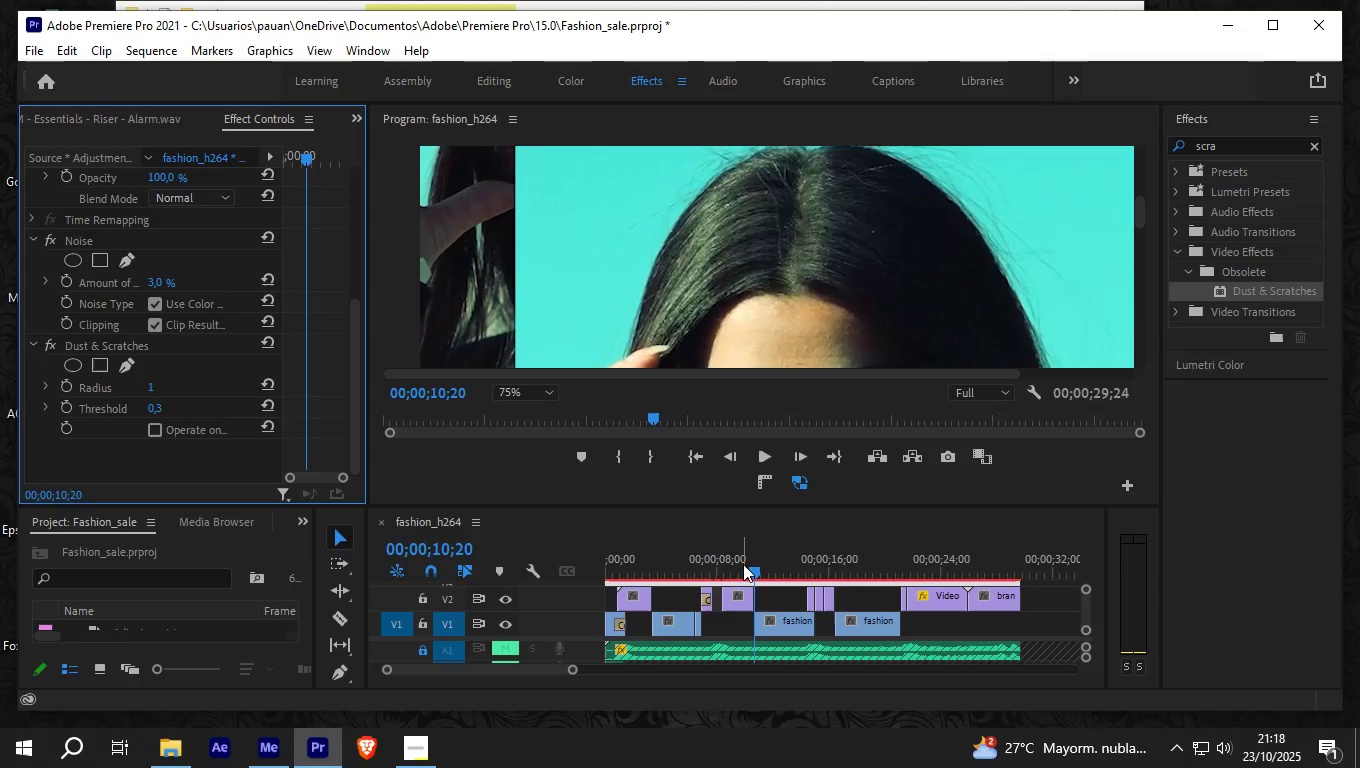 
left_click_drag(start_coordinate=[754, 565], to_coordinate=[807, 560])
 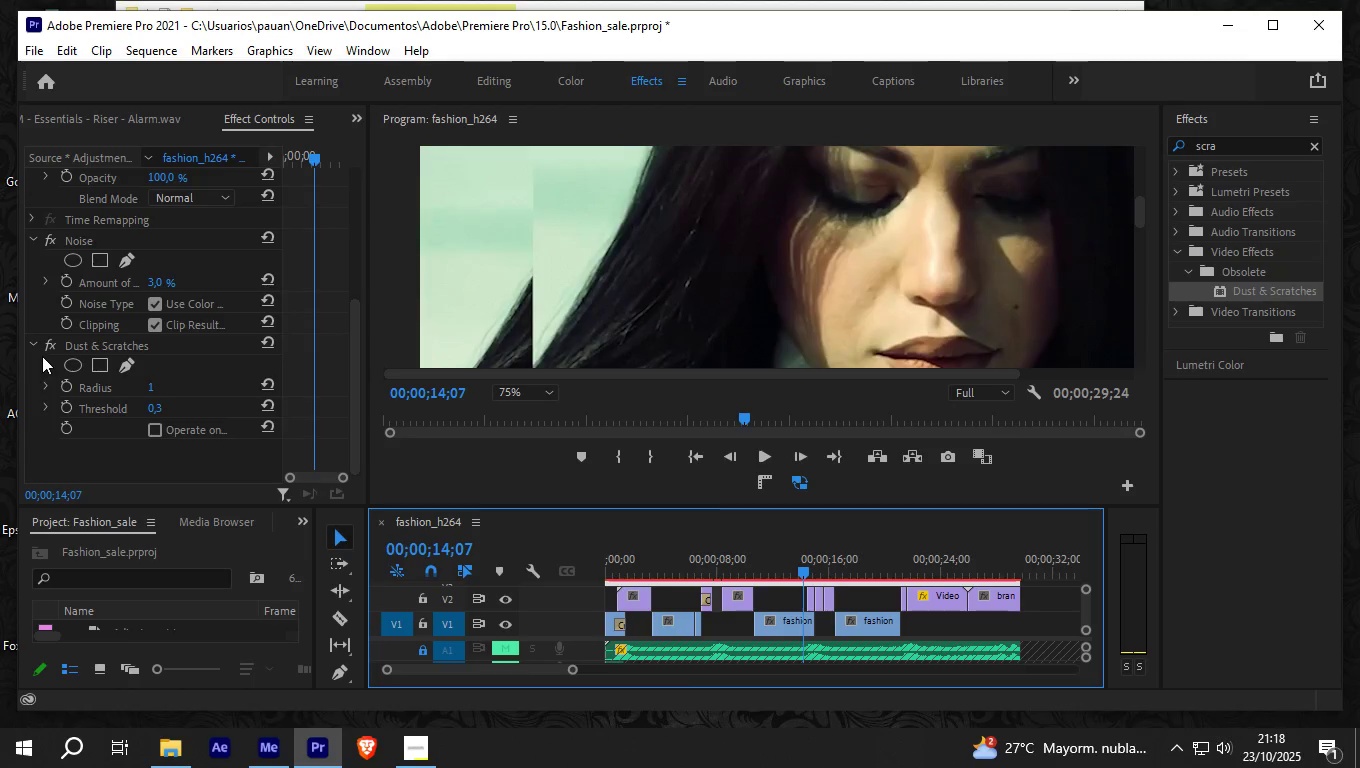 
left_click([45, 343])
 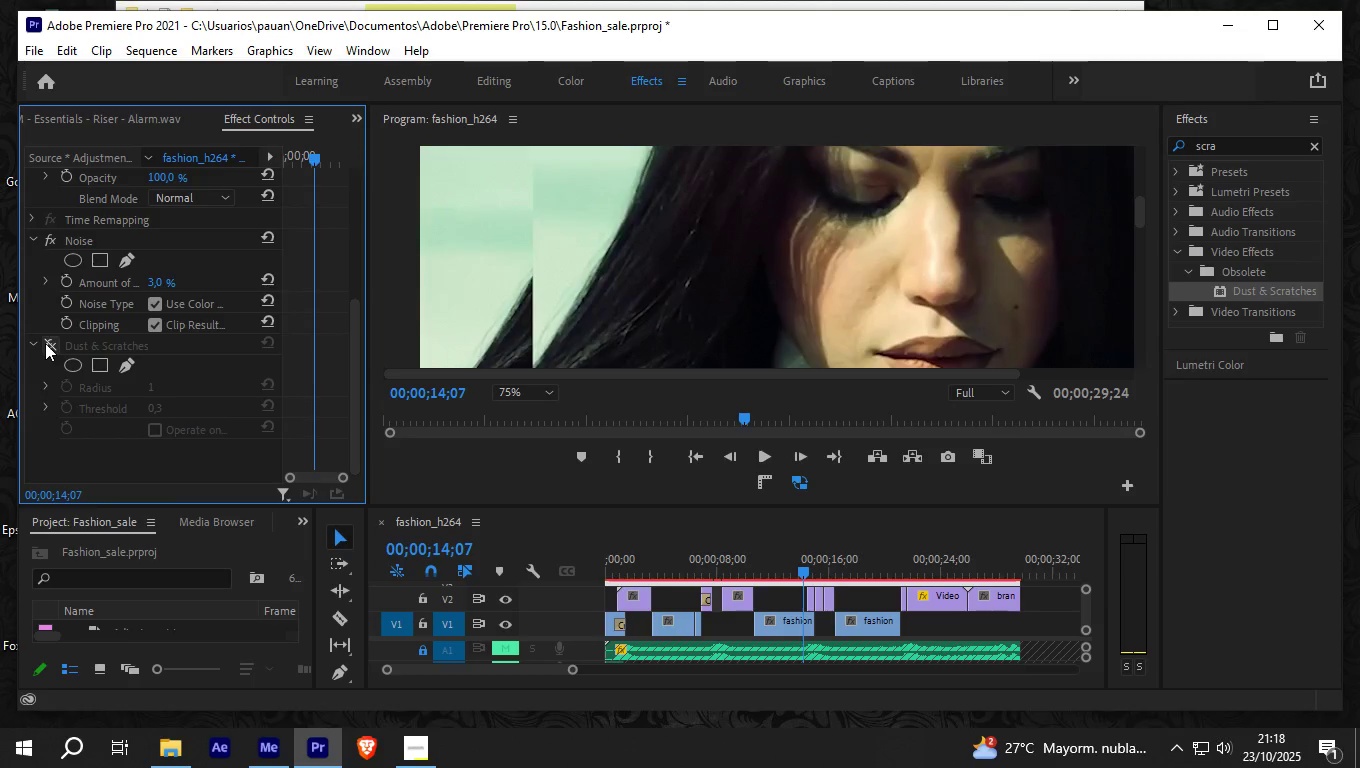 
left_click([45, 343])
 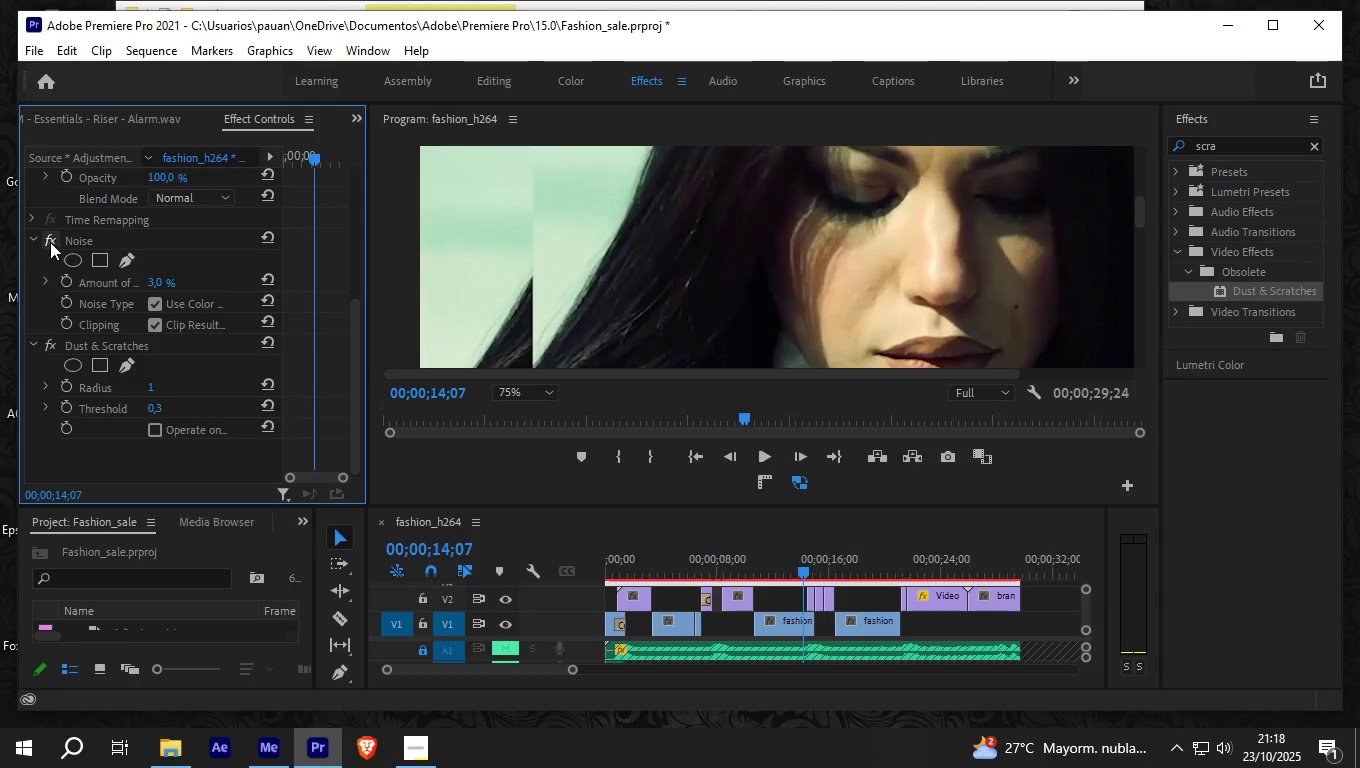 
left_click([48, 241])
 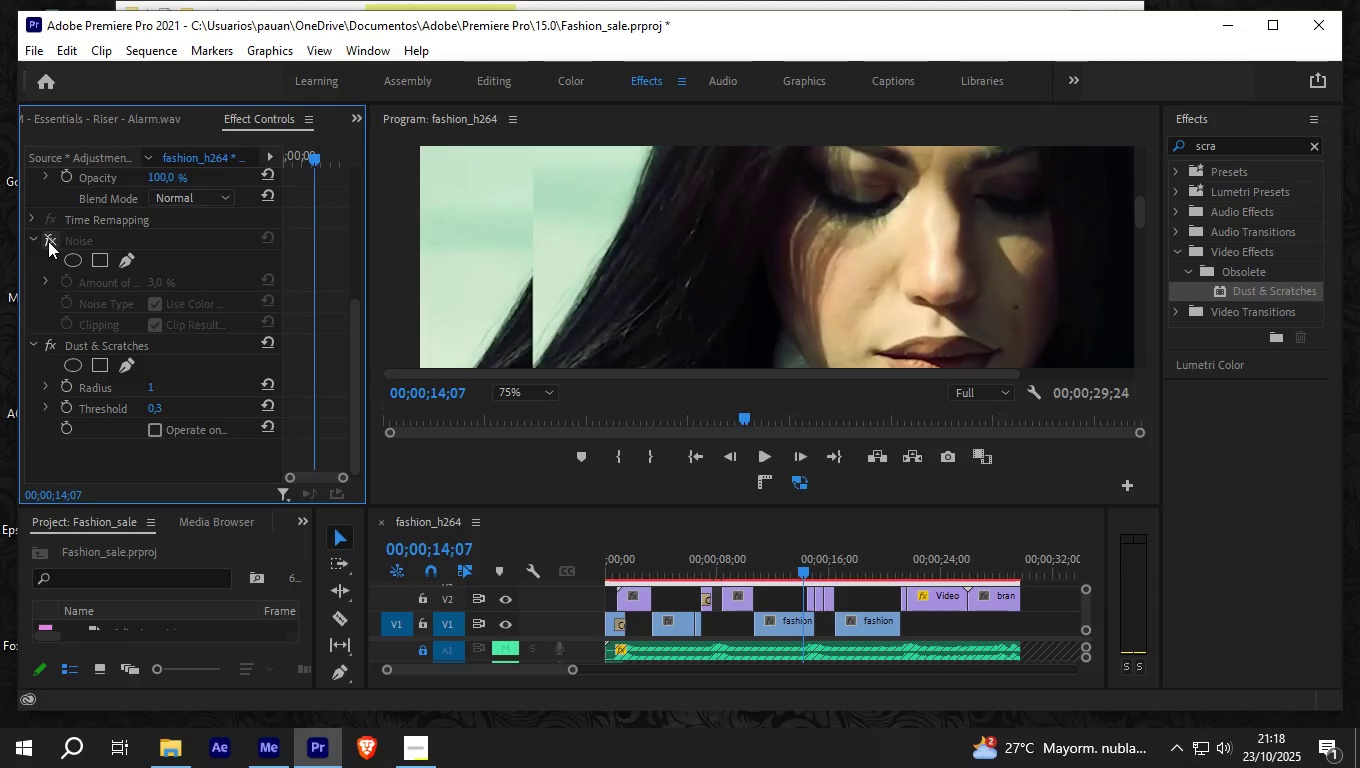 
left_click([48, 241])
 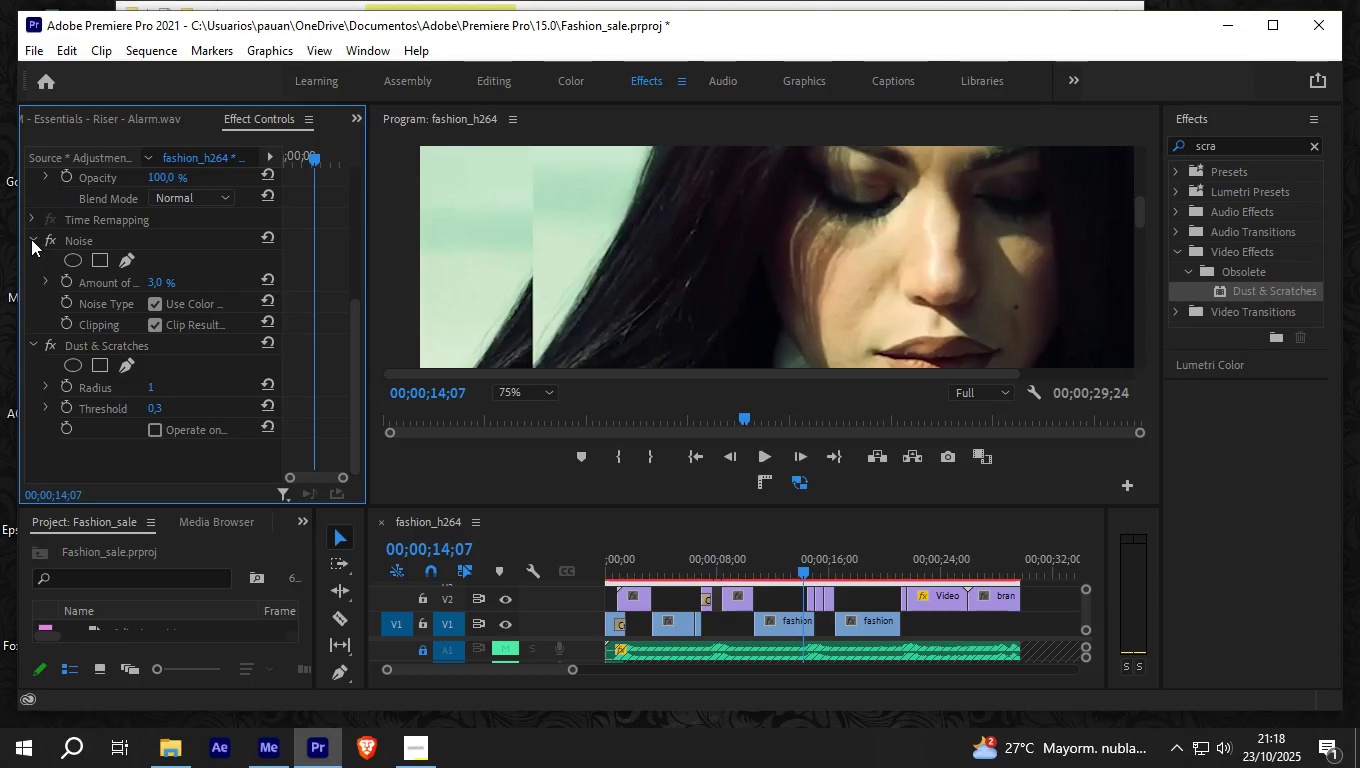 
left_click([31, 239])
 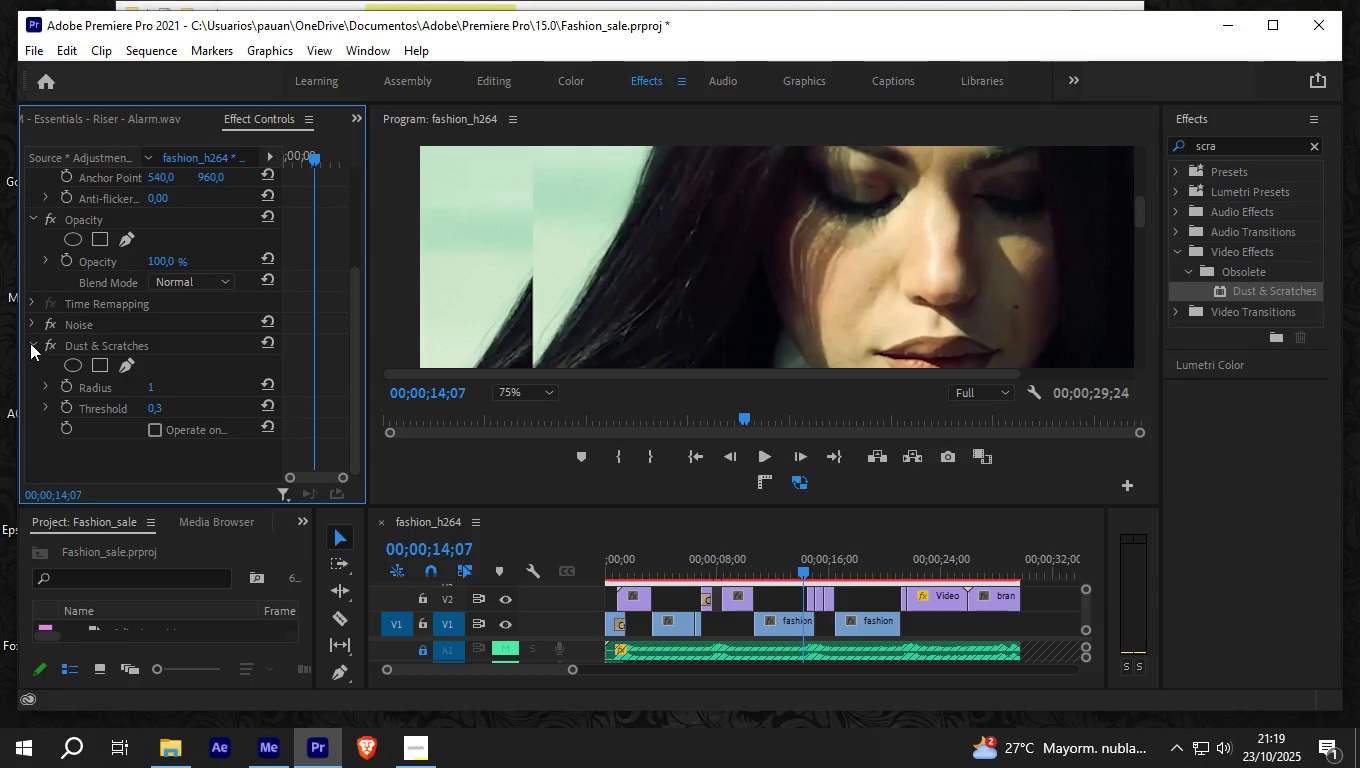 
left_click([30, 343])
 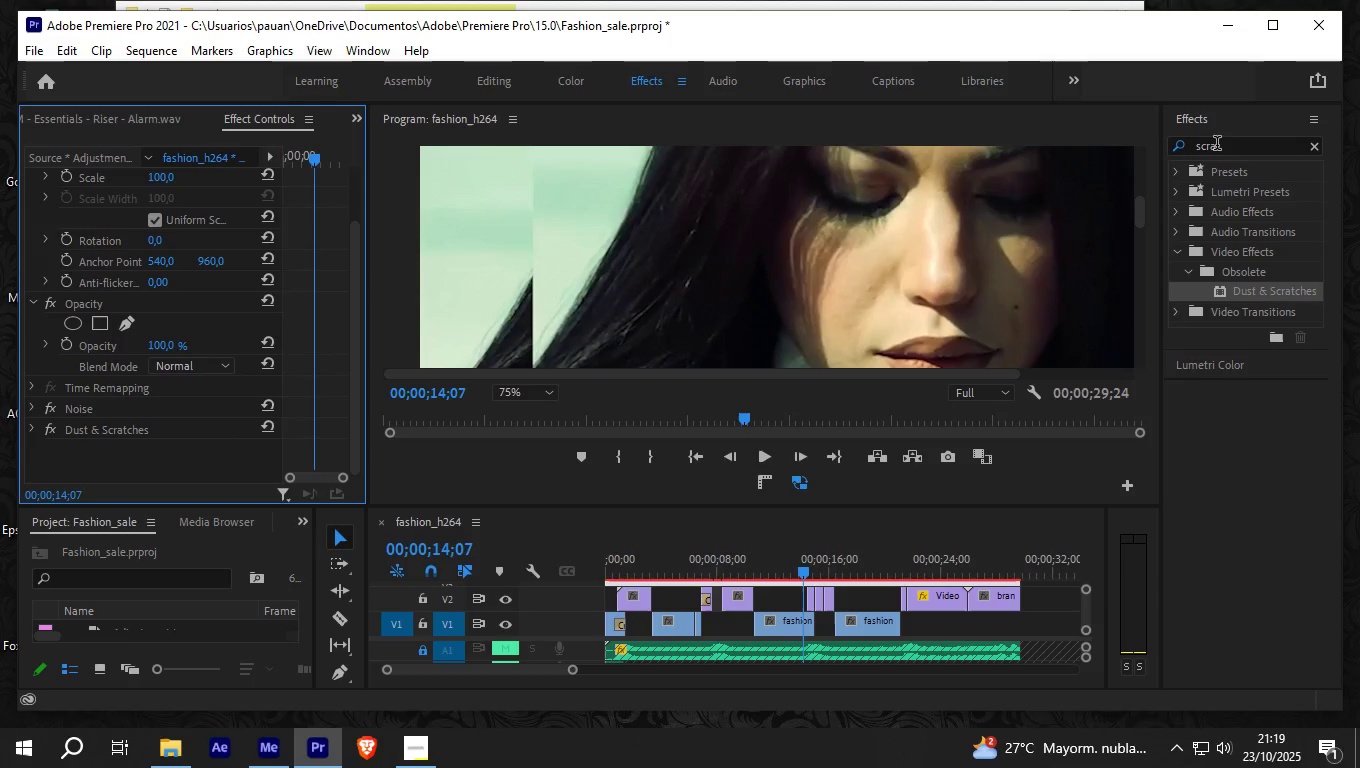 
left_click_drag(start_coordinate=[1227, 149], to_coordinate=[1187, 152])
 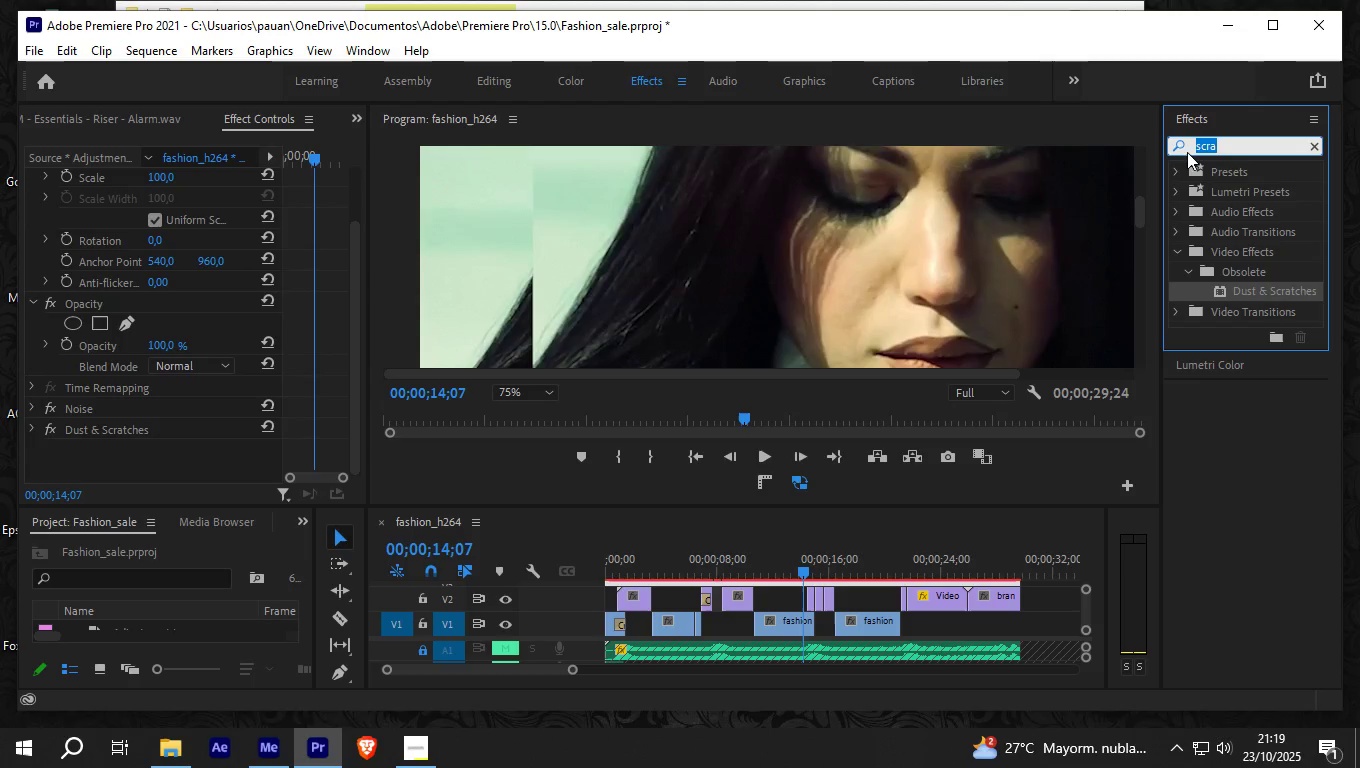 
type(shutter)
 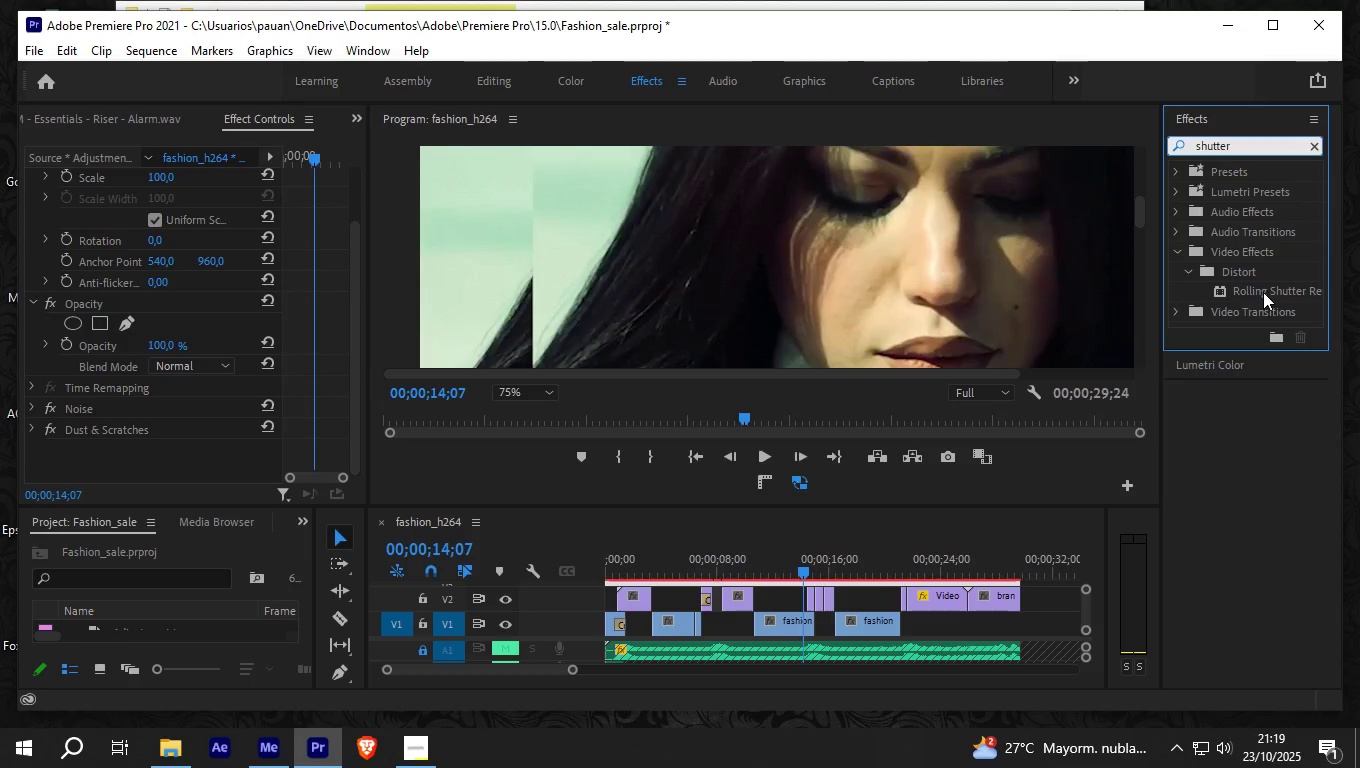 
left_click([1263, 292])
 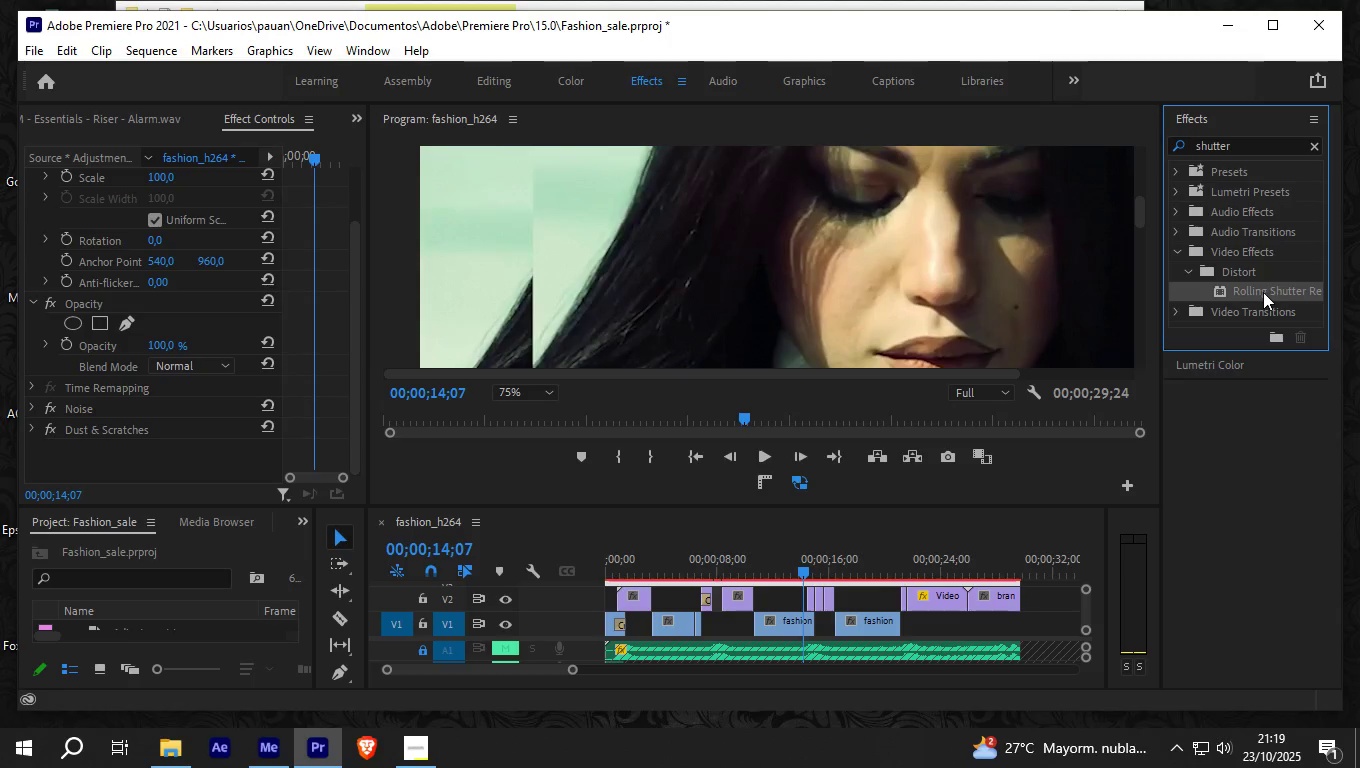 
left_click_drag(start_coordinate=[1263, 292], to_coordinate=[192, 462])
 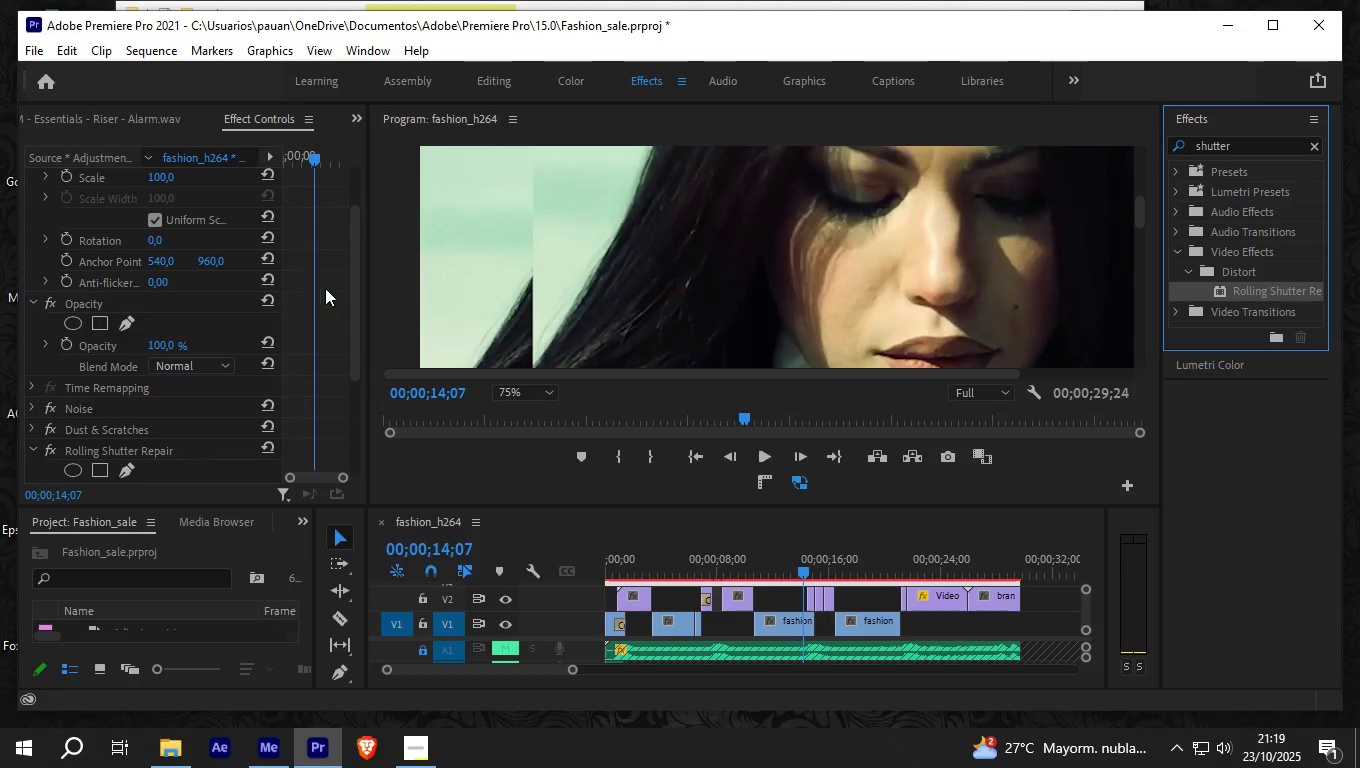 
left_click_drag(start_coordinate=[352, 271], to_coordinate=[334, 359])
 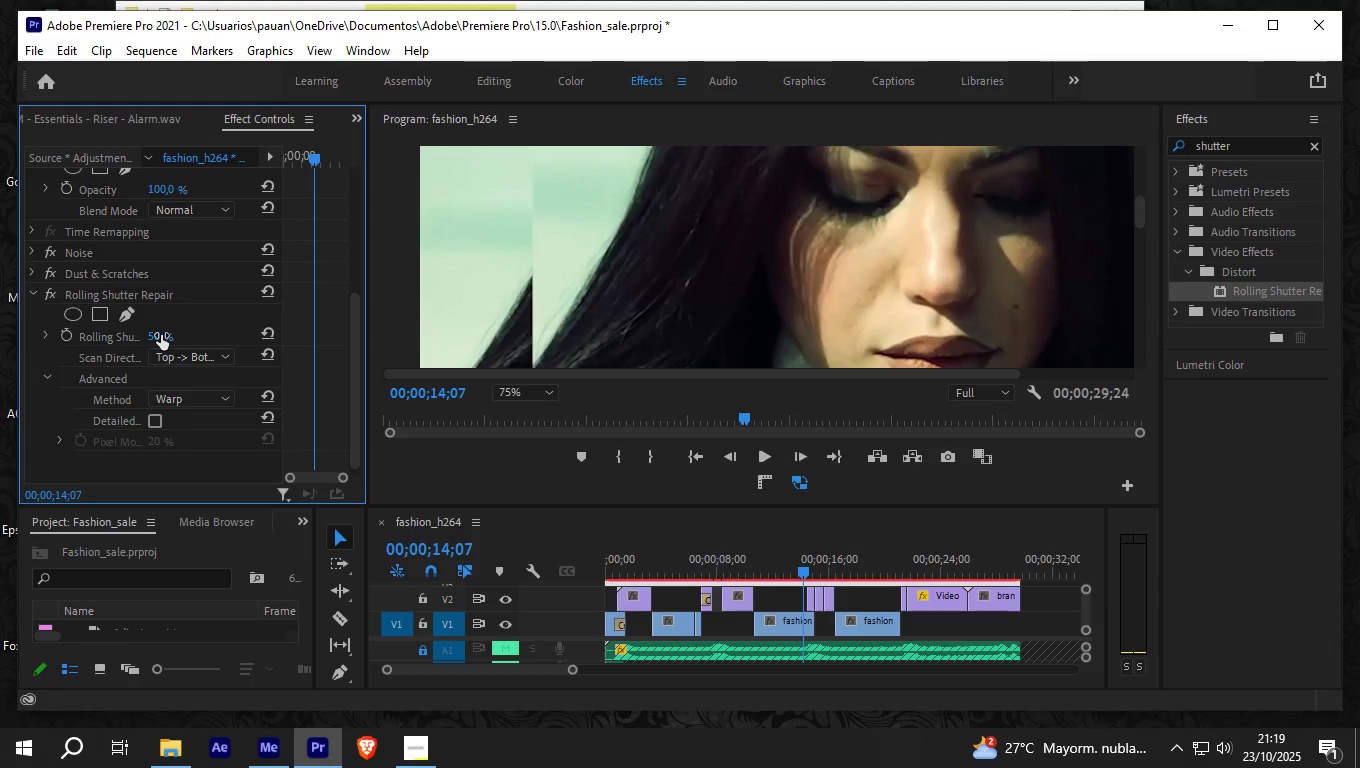 
left_click([93, 285])
 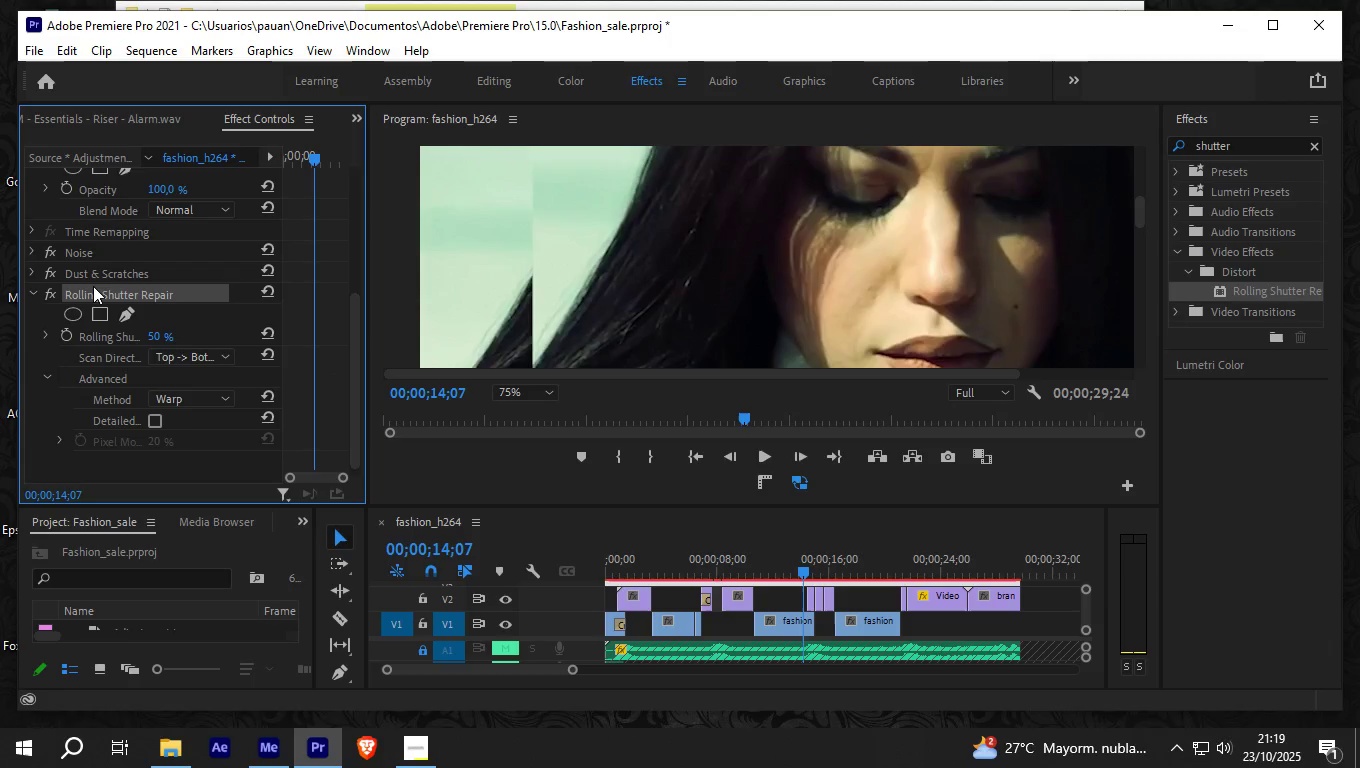 
key(Delete)
 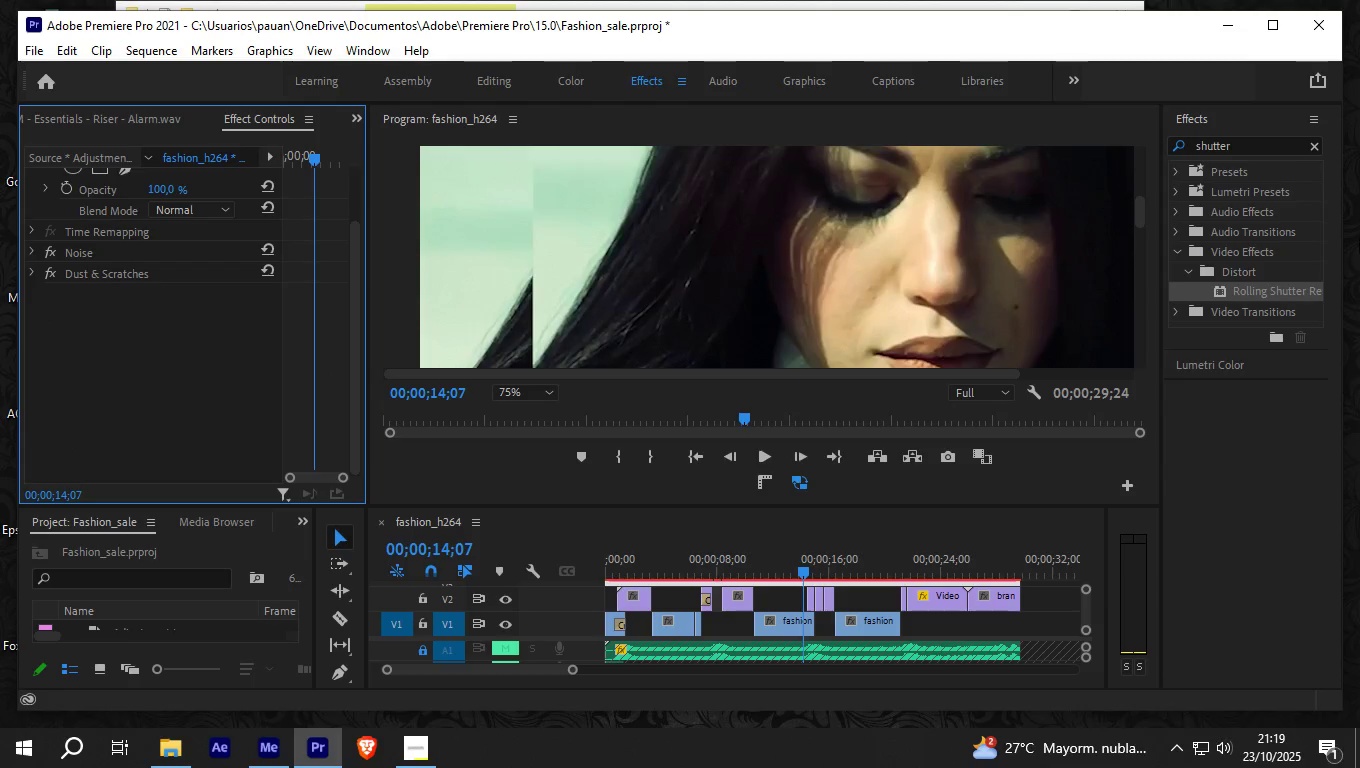 
left_click_drag(start_coordinate=[1239, 146], to_coordinate=[1192, 151])
 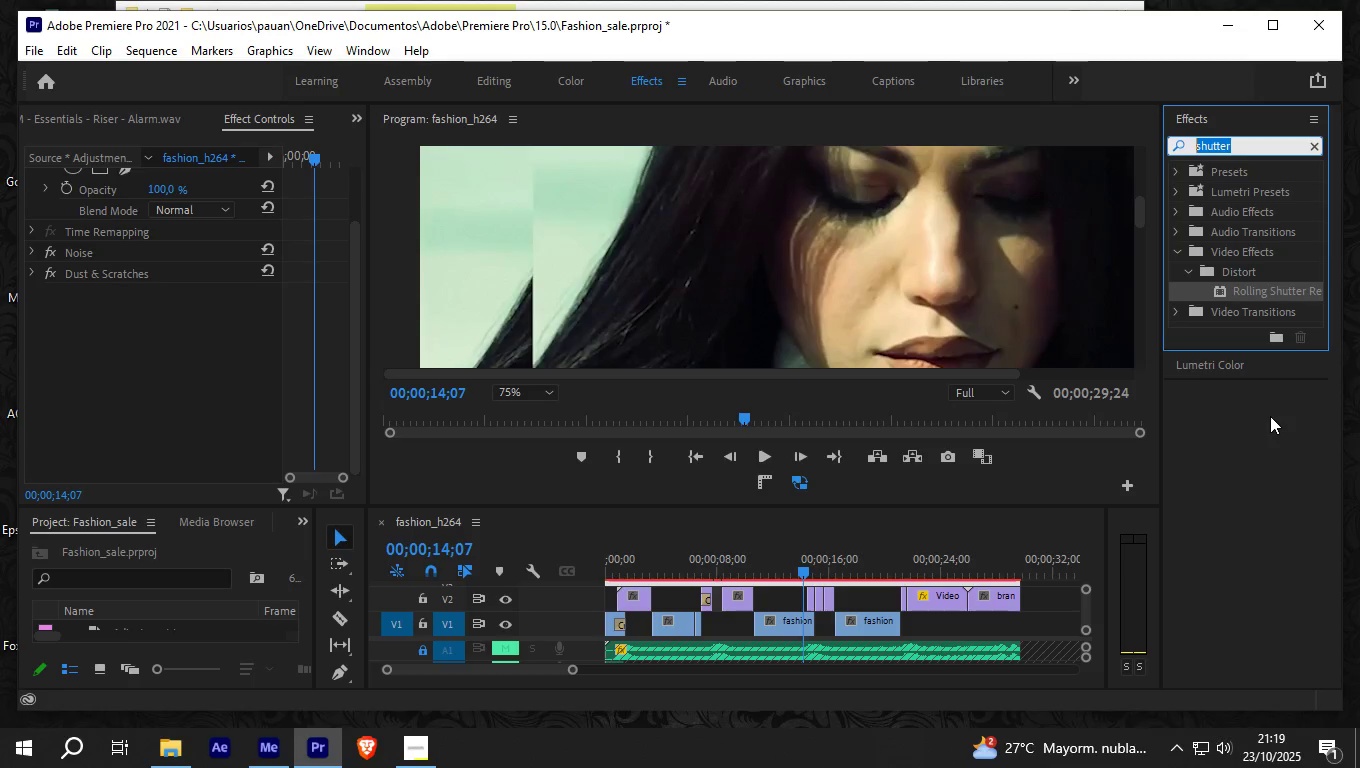 
wait(24.71)
 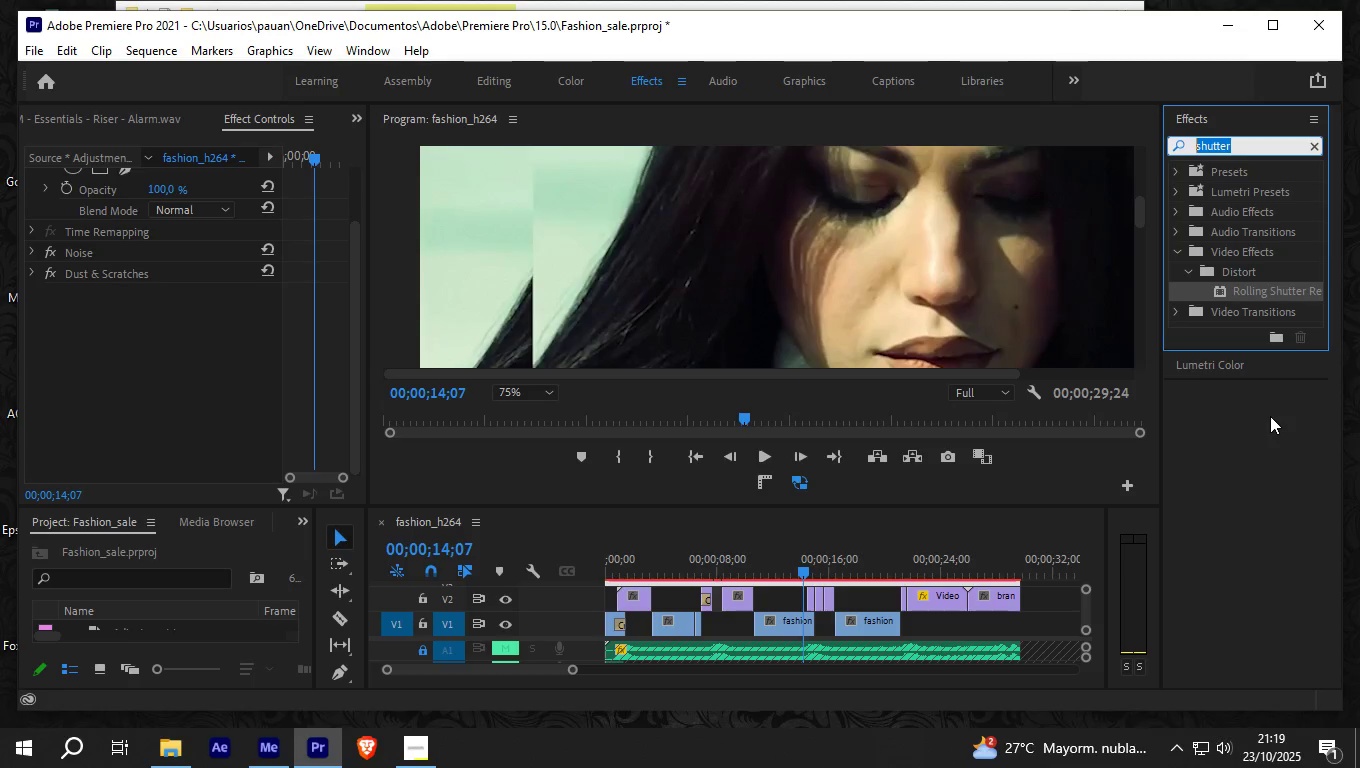 
type(focus)
key(Backspace)
key(Backspace)
key(Backspace)
 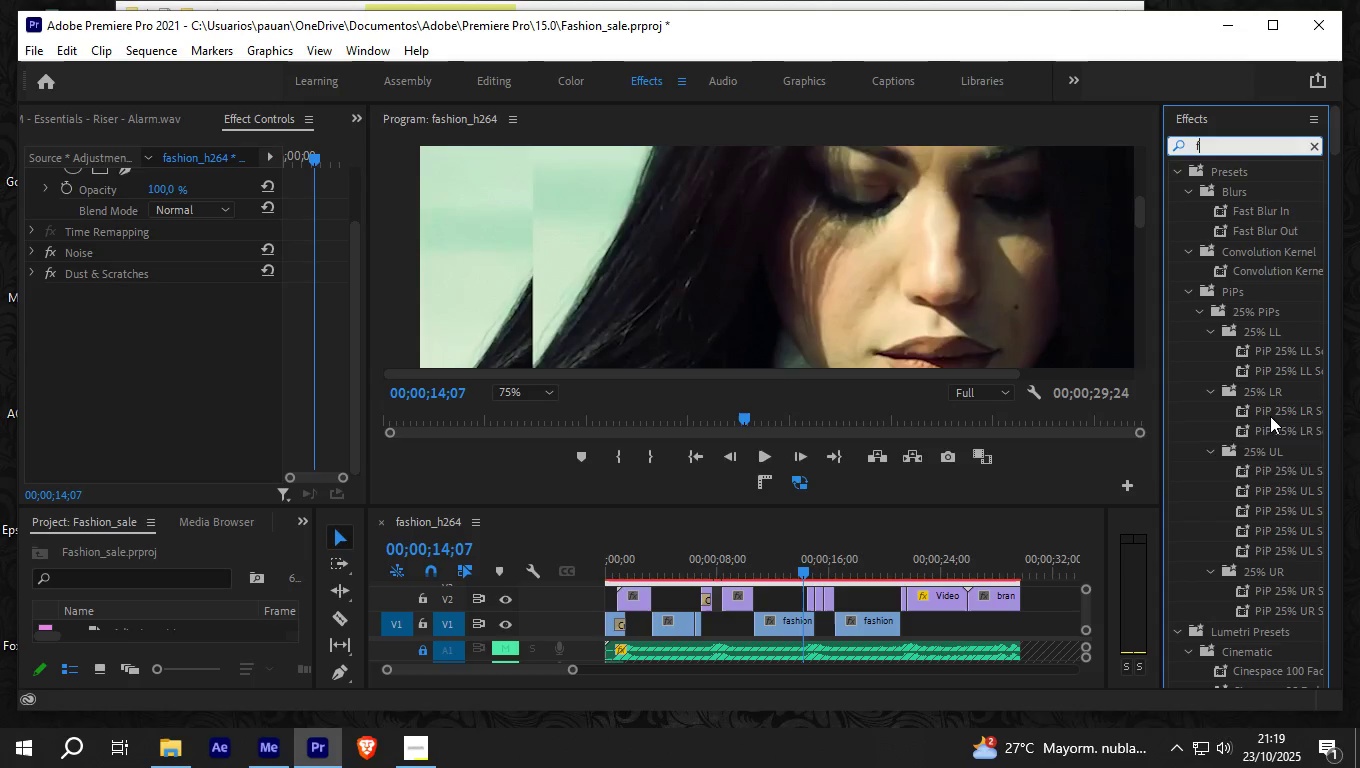 
wait(5.35)
 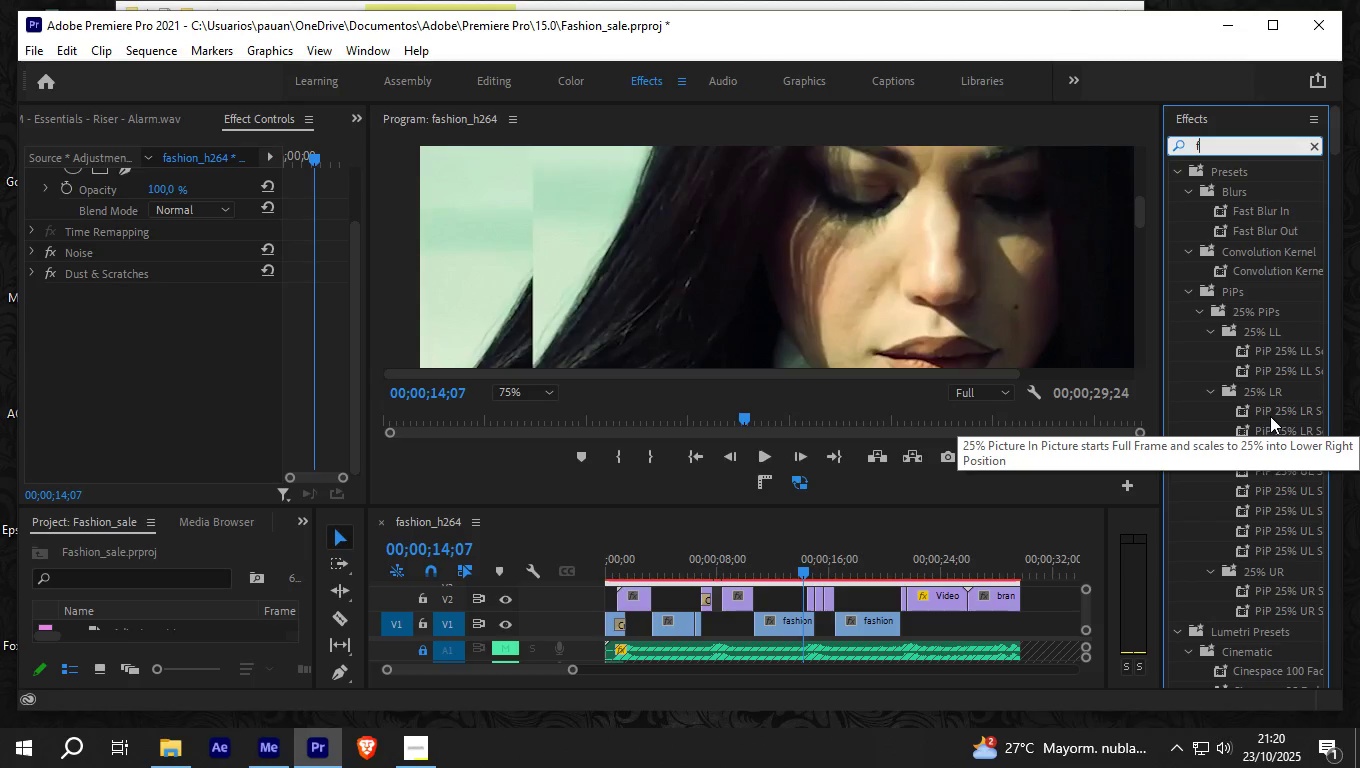 
key(Backspace)
 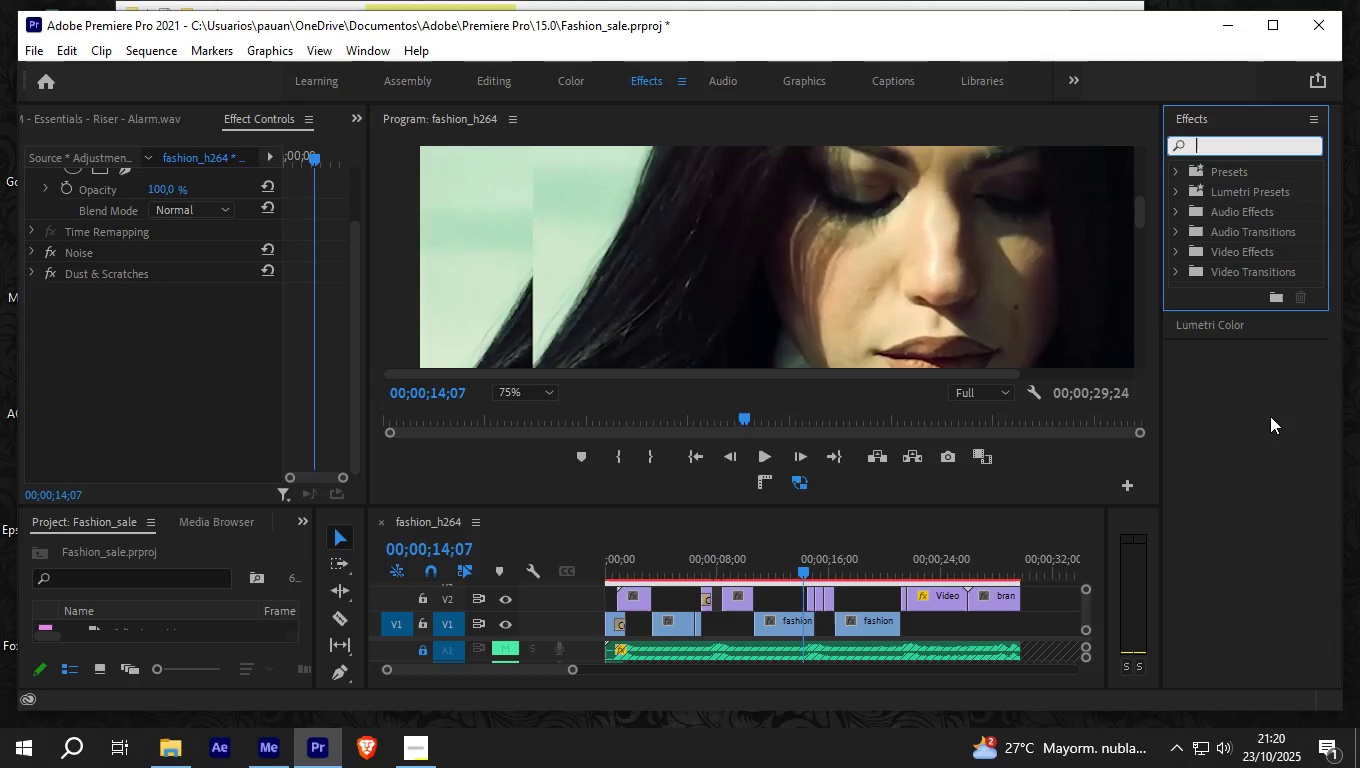 
wait(11.2)
 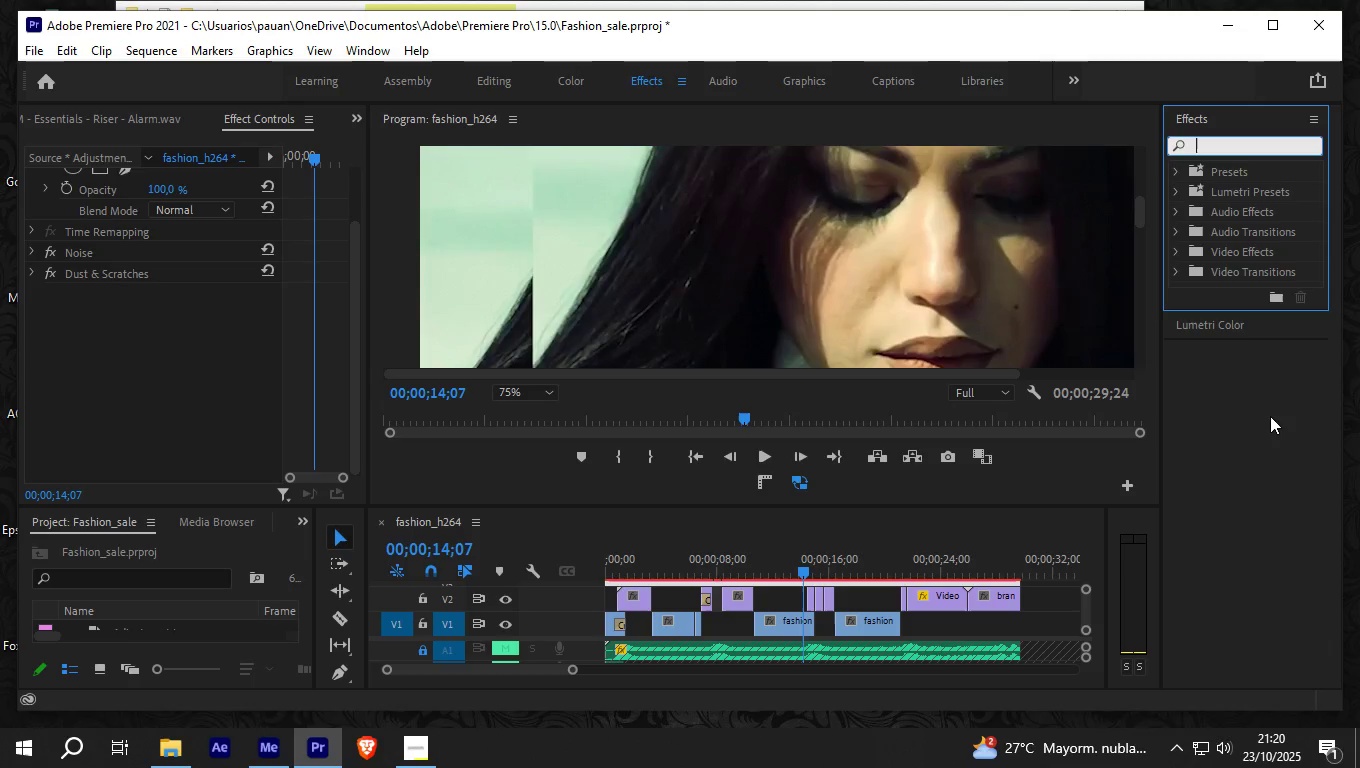 
left_click([1177, 249])
 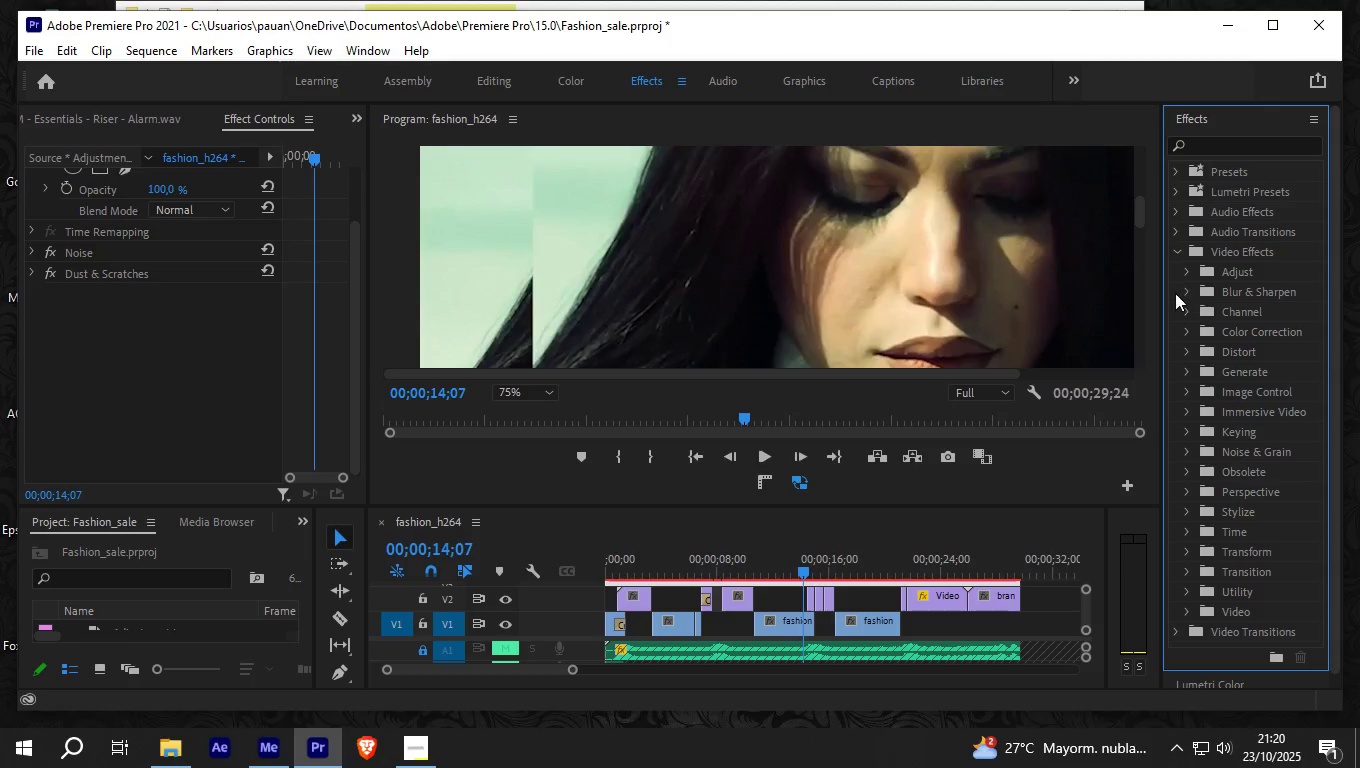 
left_click([1185, 289])
 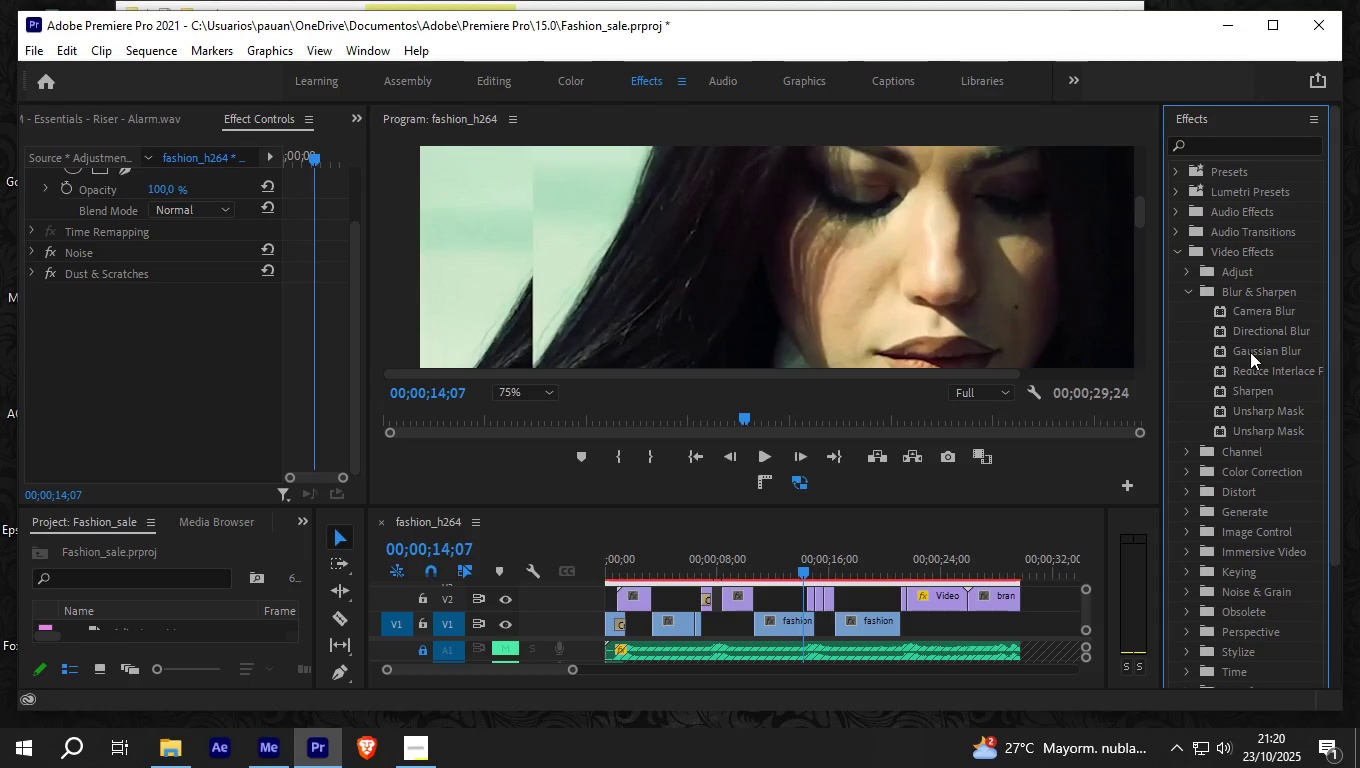 
left_click([1251, 347])
 